 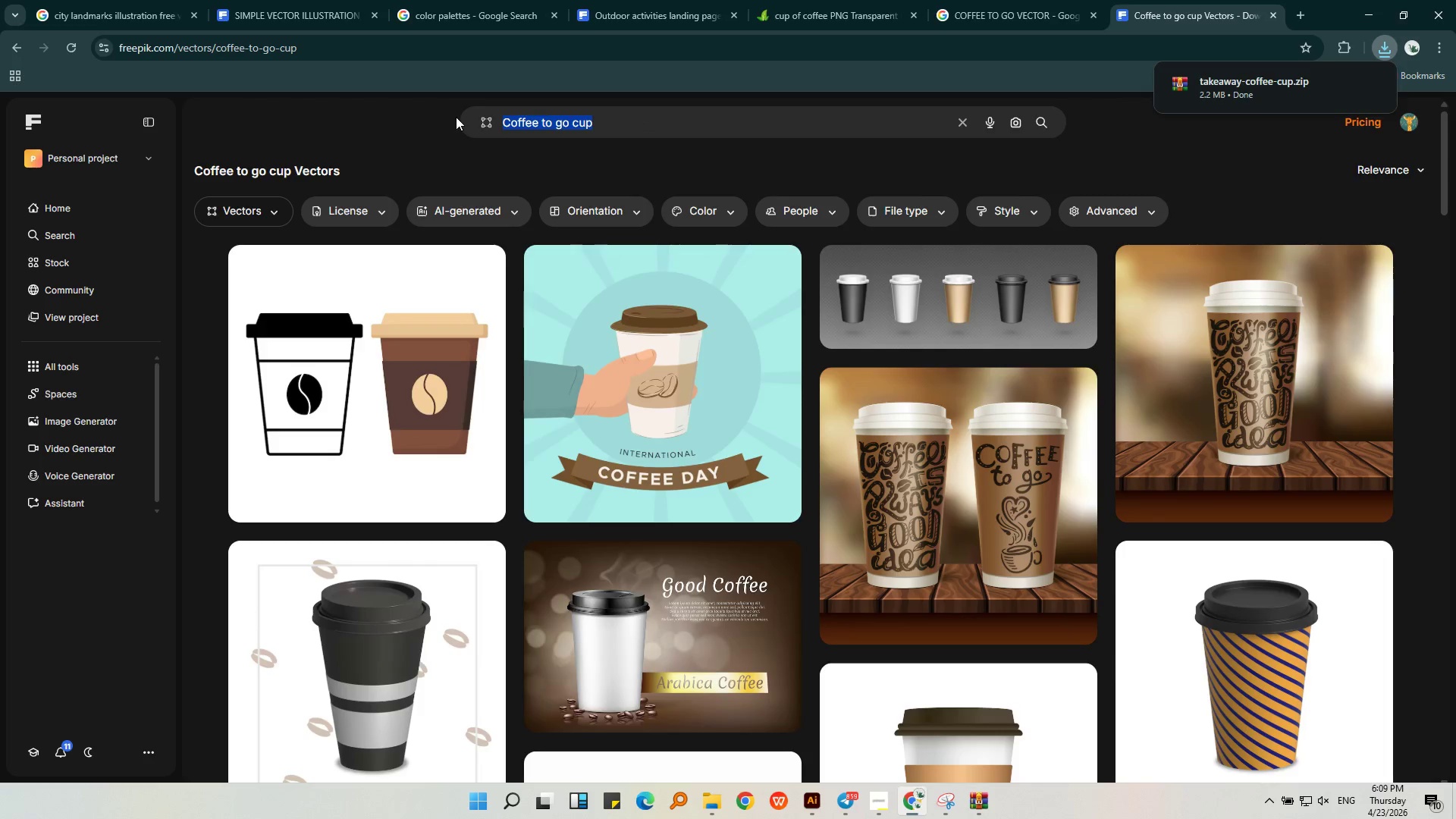 
type(community vector png)
 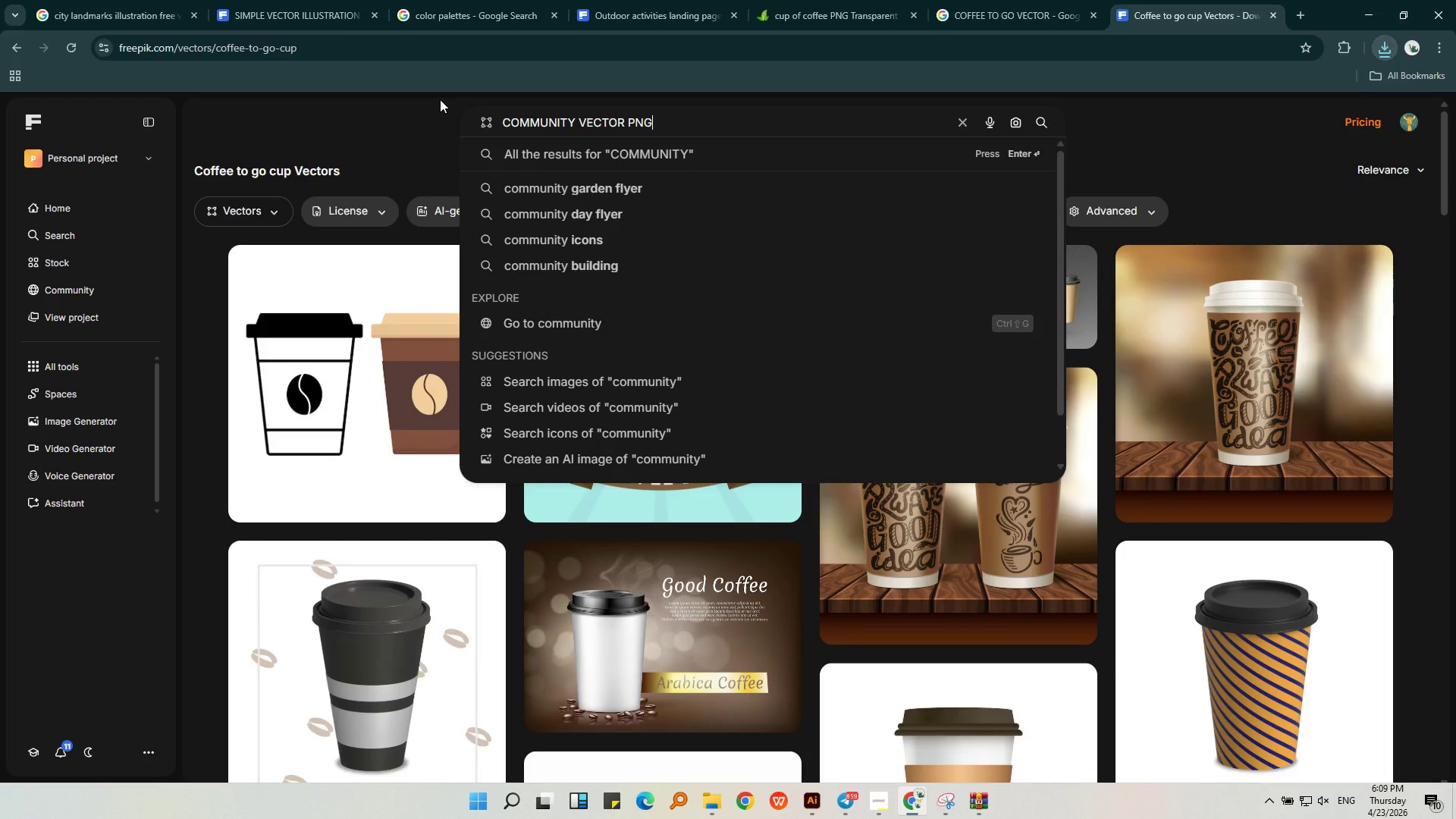 
key(Enter)
 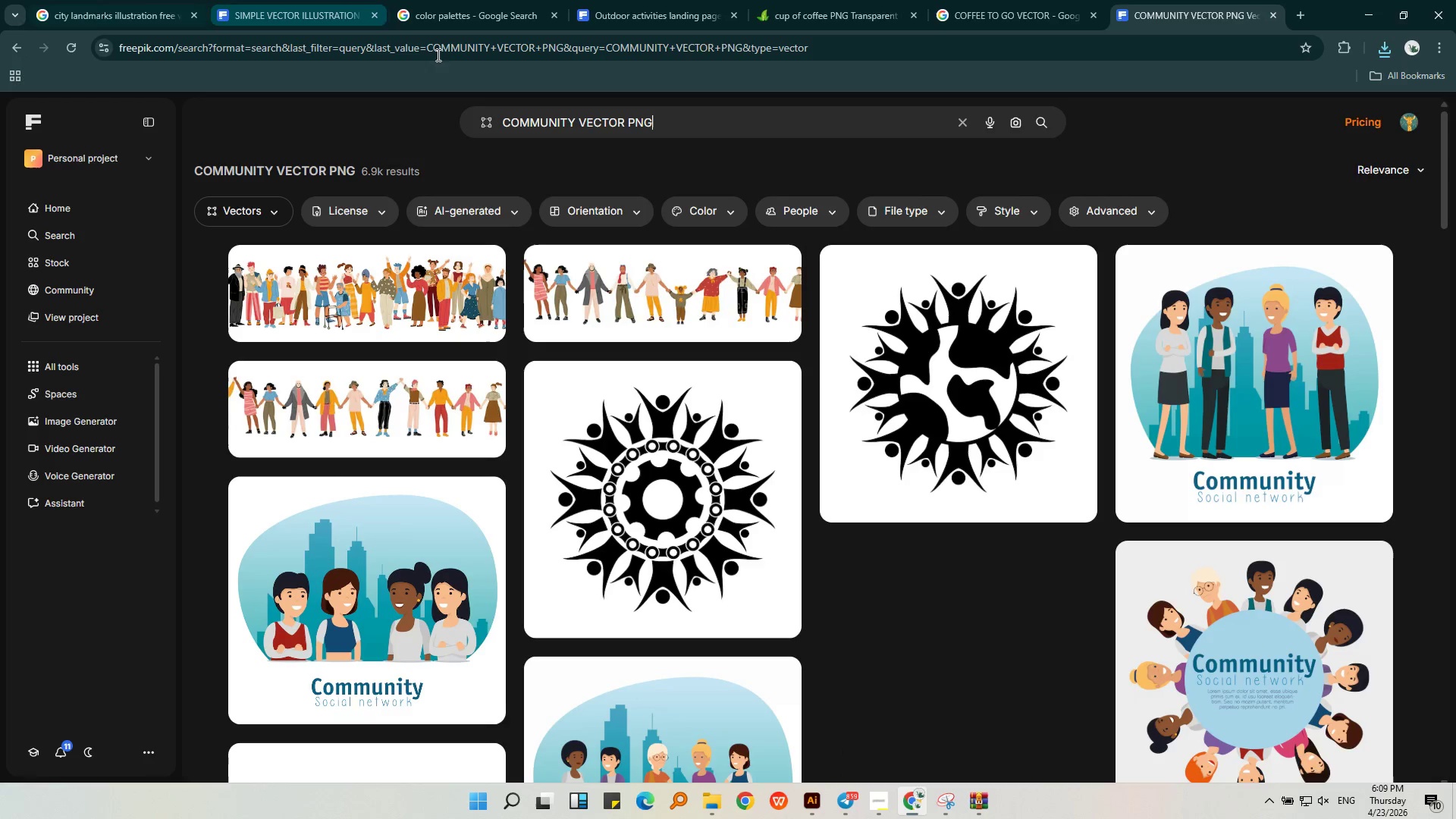 
scroll: coordinate [670, 329], scroll_direction: down, amount: 18.0
 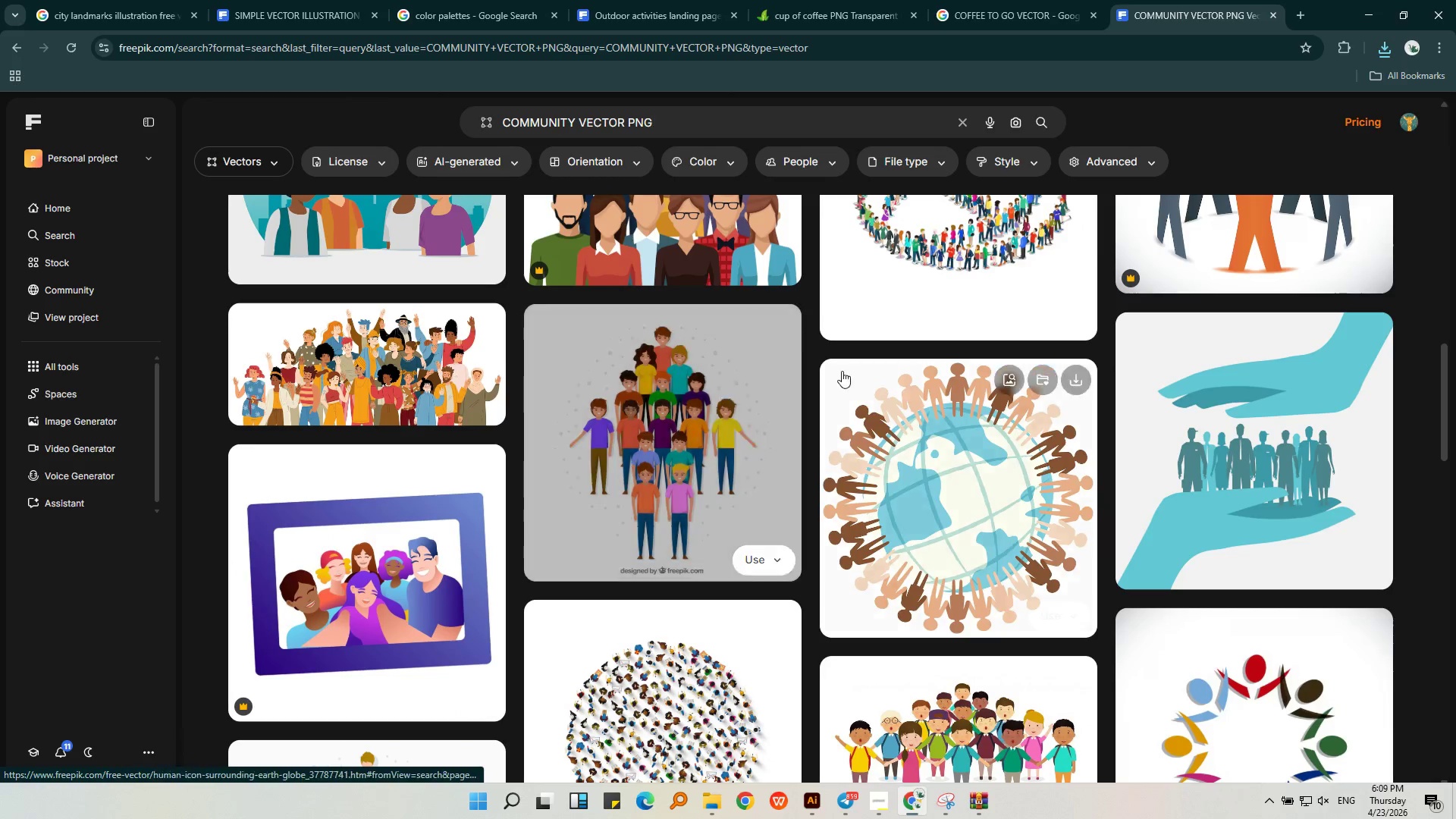 
left_click([888, 432])
 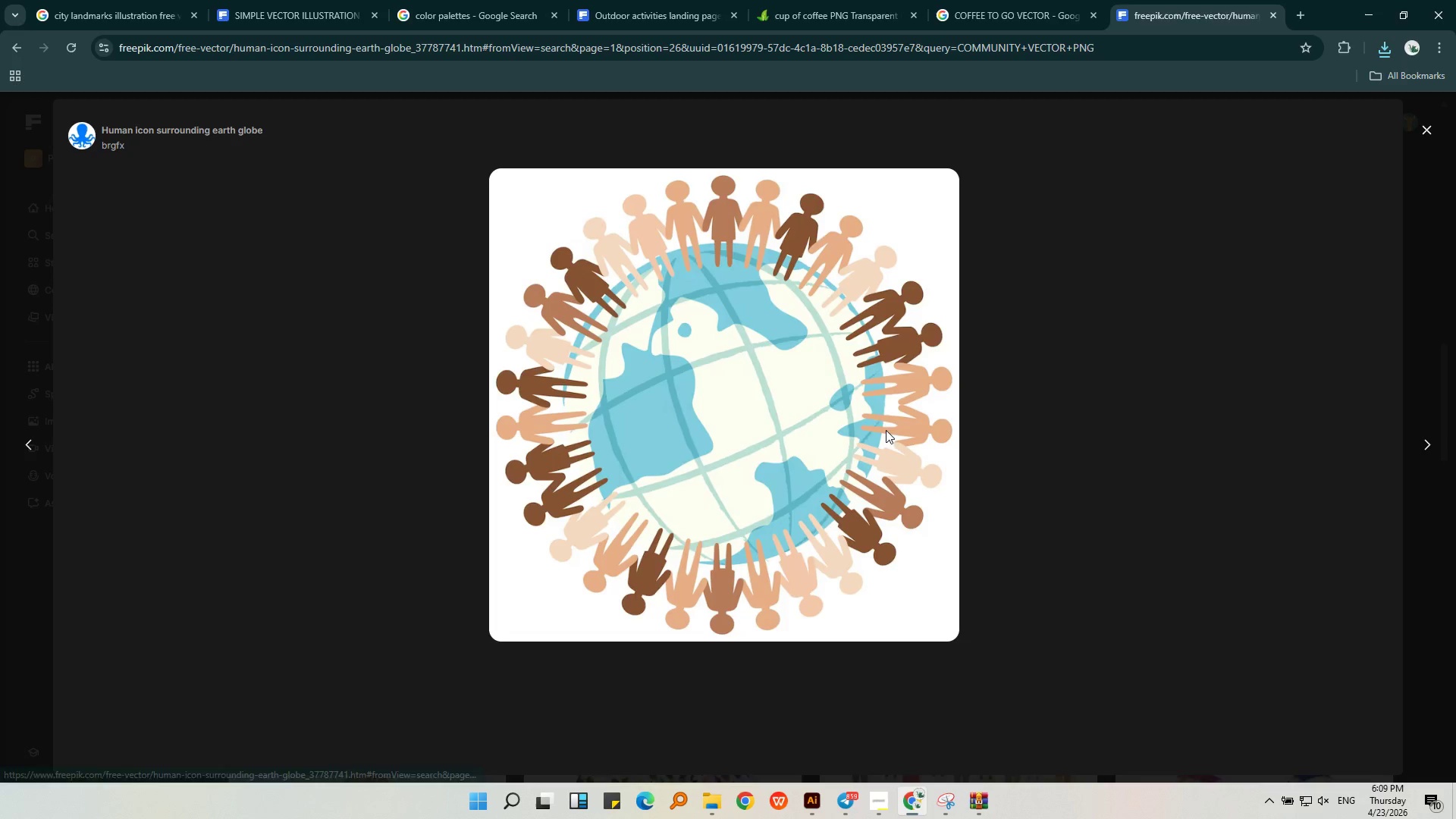 
scroll: coordinate [886, 416], scroll_direction: down, amount: 13.0
 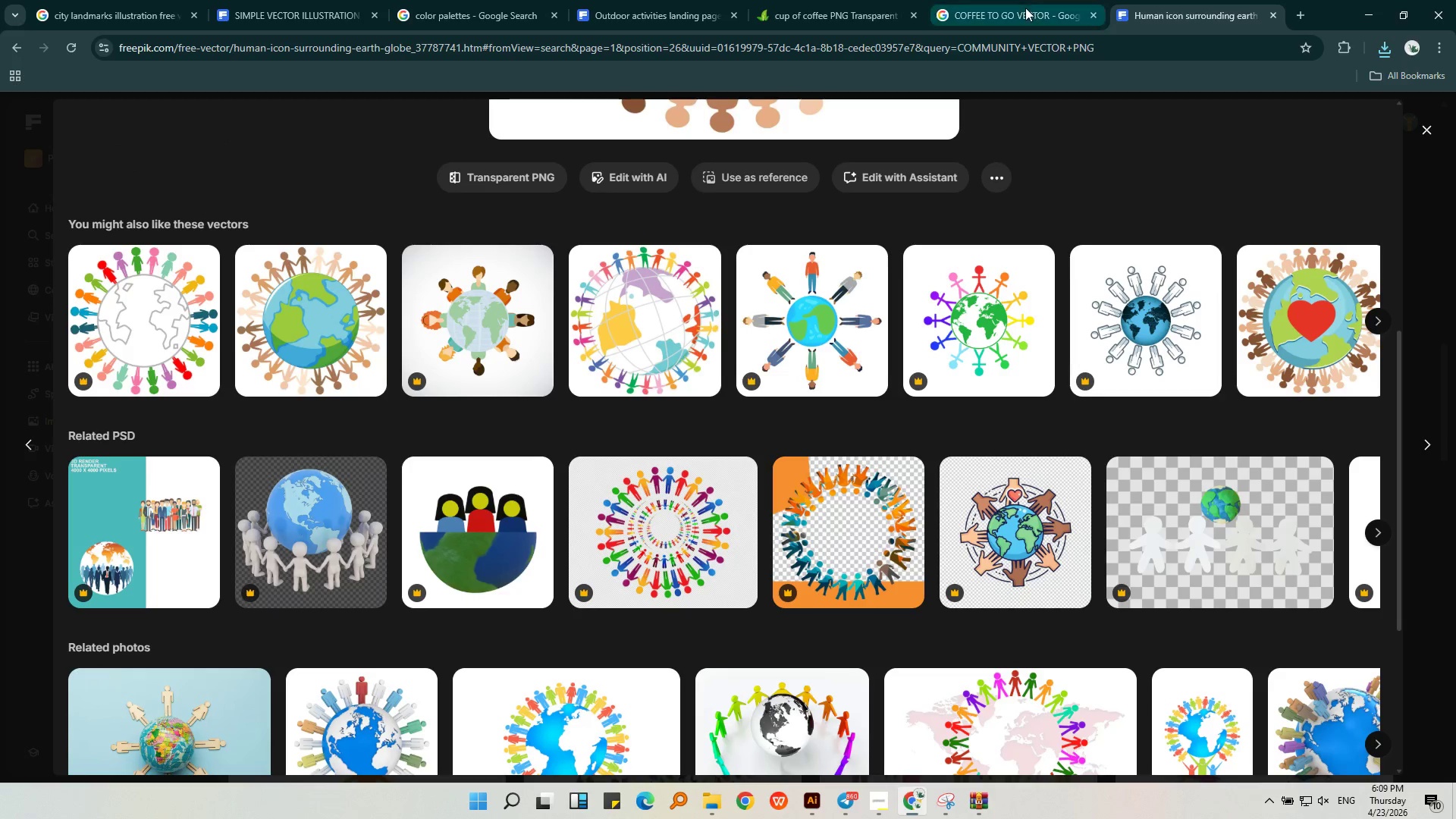 
scroll: coordinate [694, 171], scroll_direction: up, amount: 6.0
 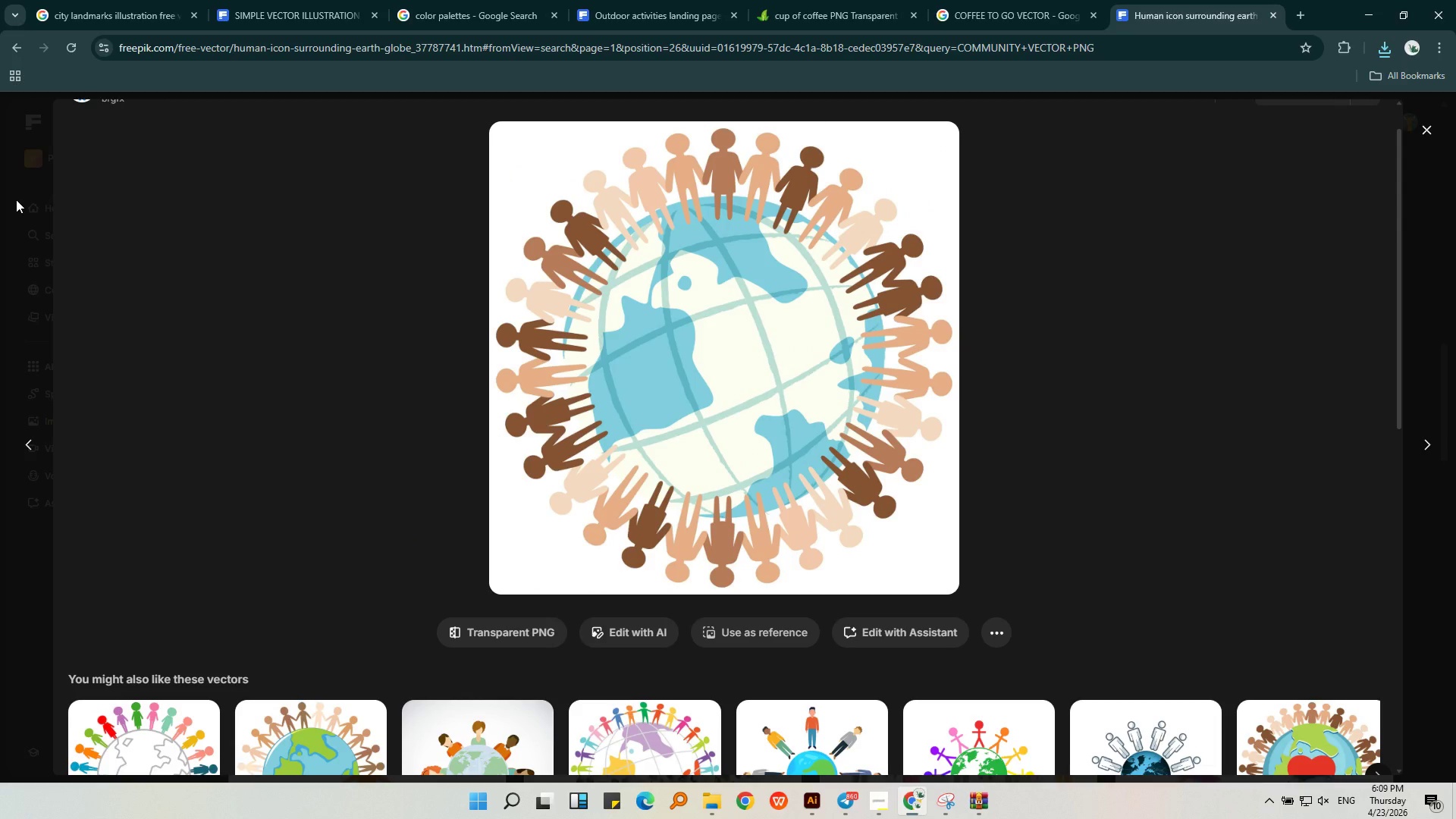 
left_click([16, 199])
 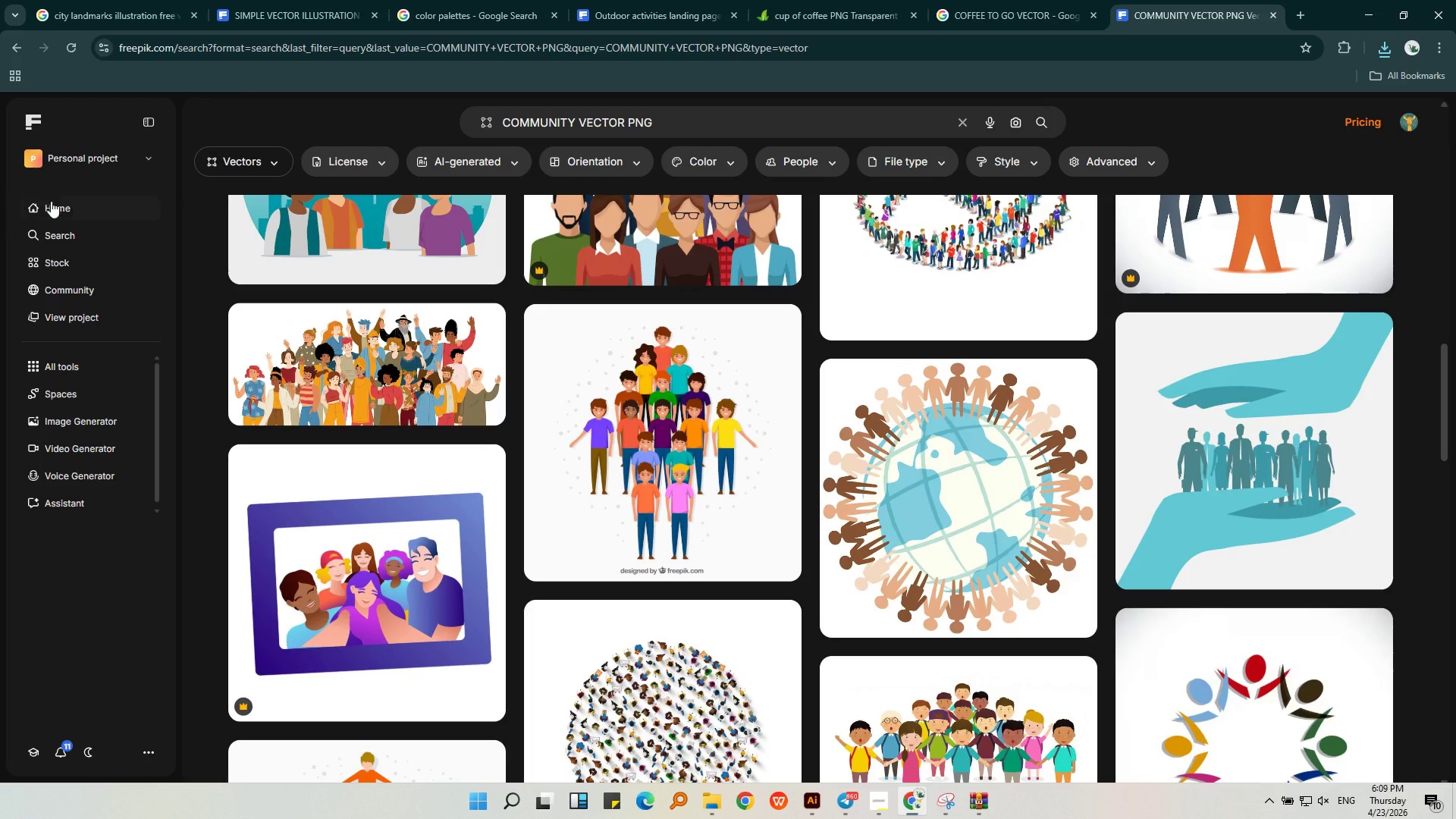 
mouse_move([892, 340])
 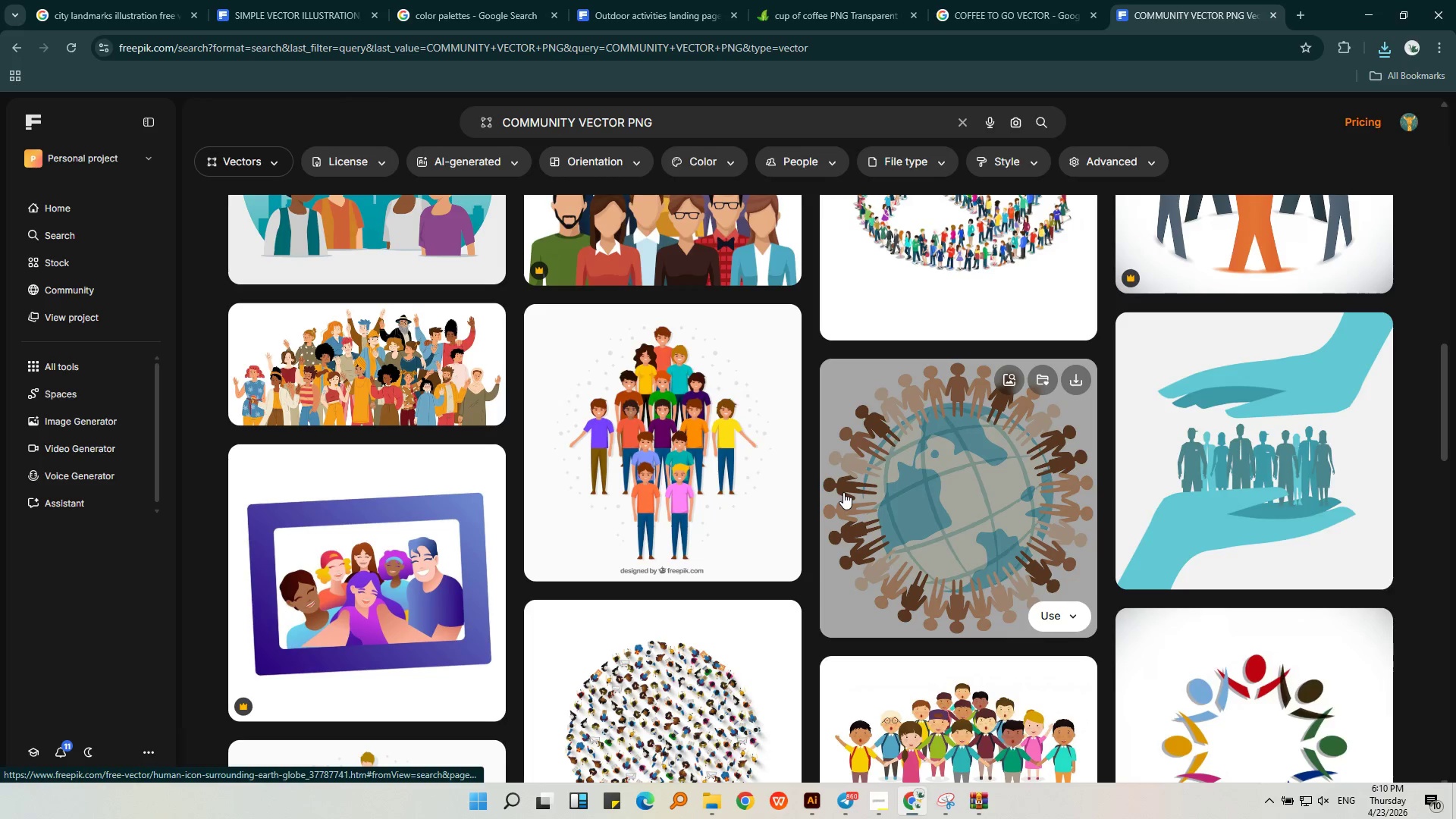 
left_click([843, 492])
 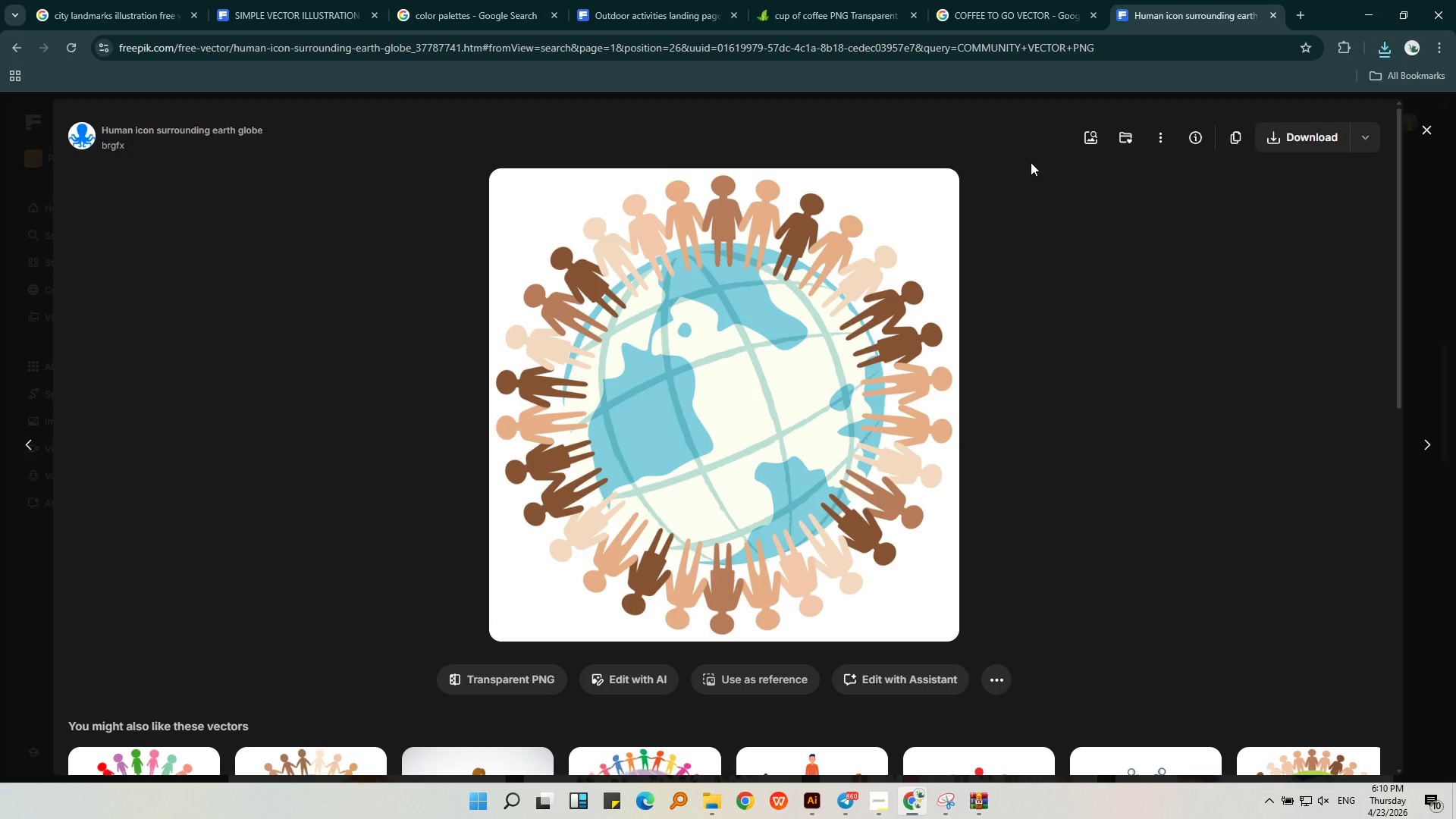 
wait(29.19)
 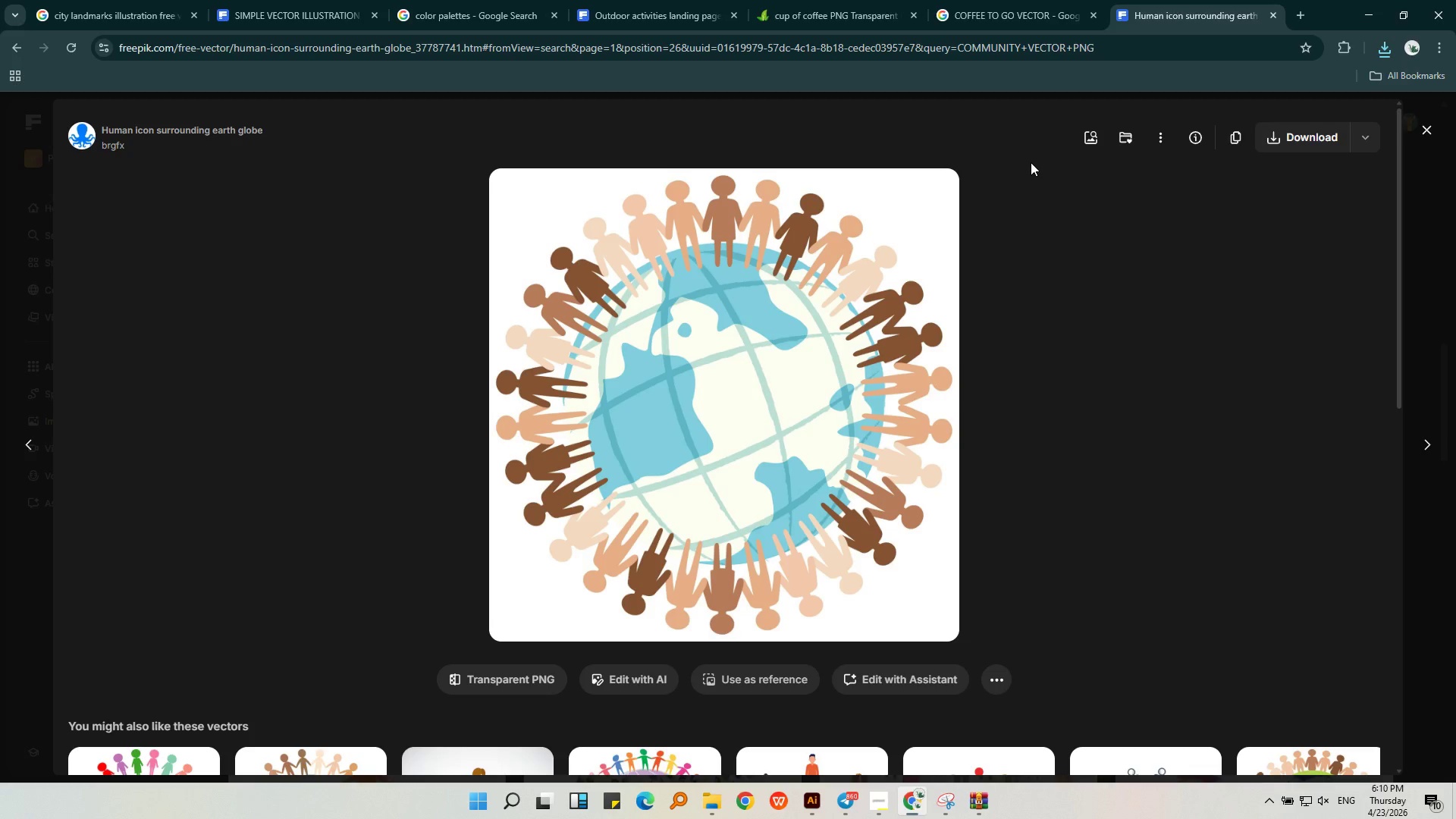 
left_click([1292, 147])
 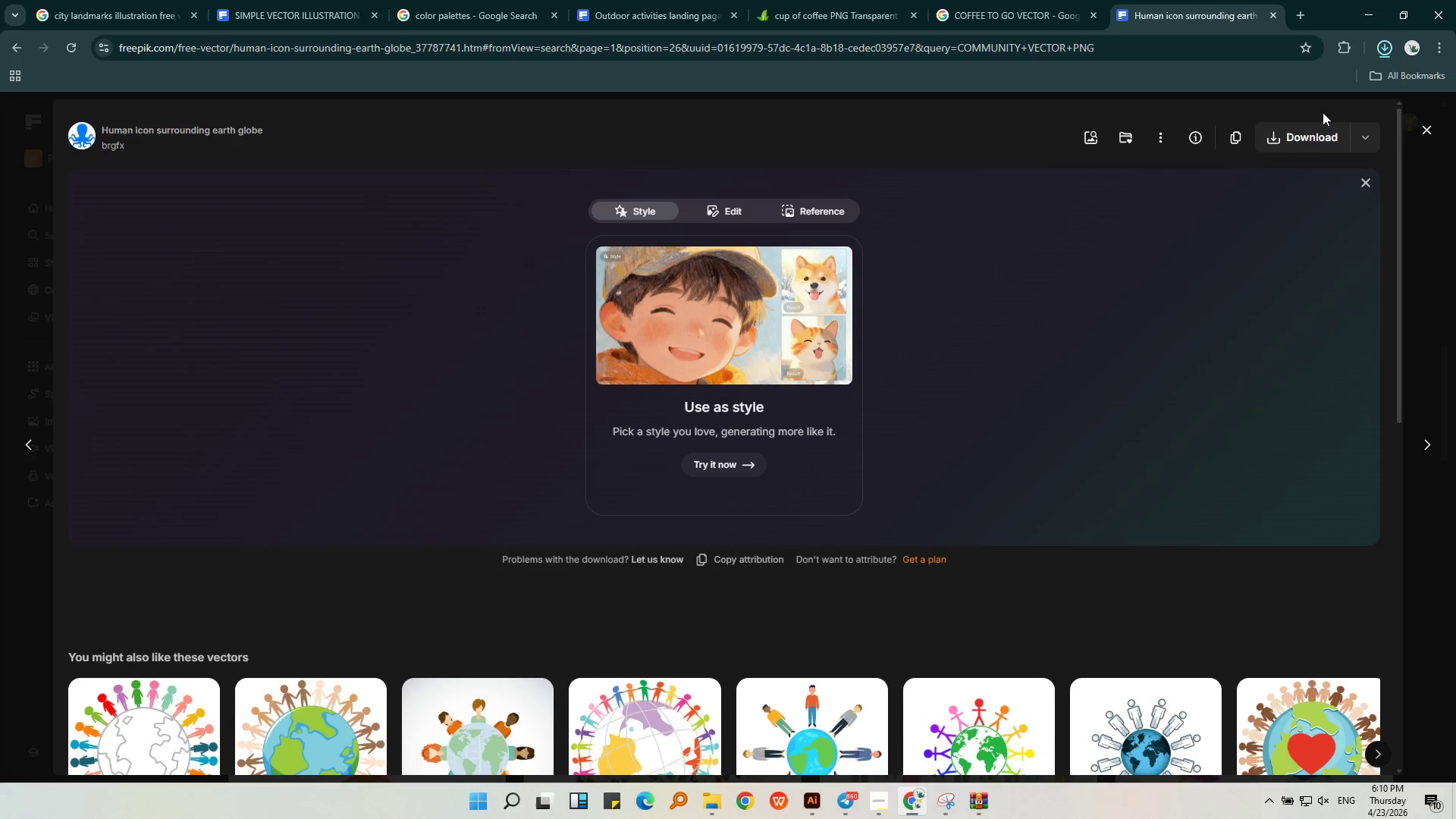 
left_click([1379, 52])
 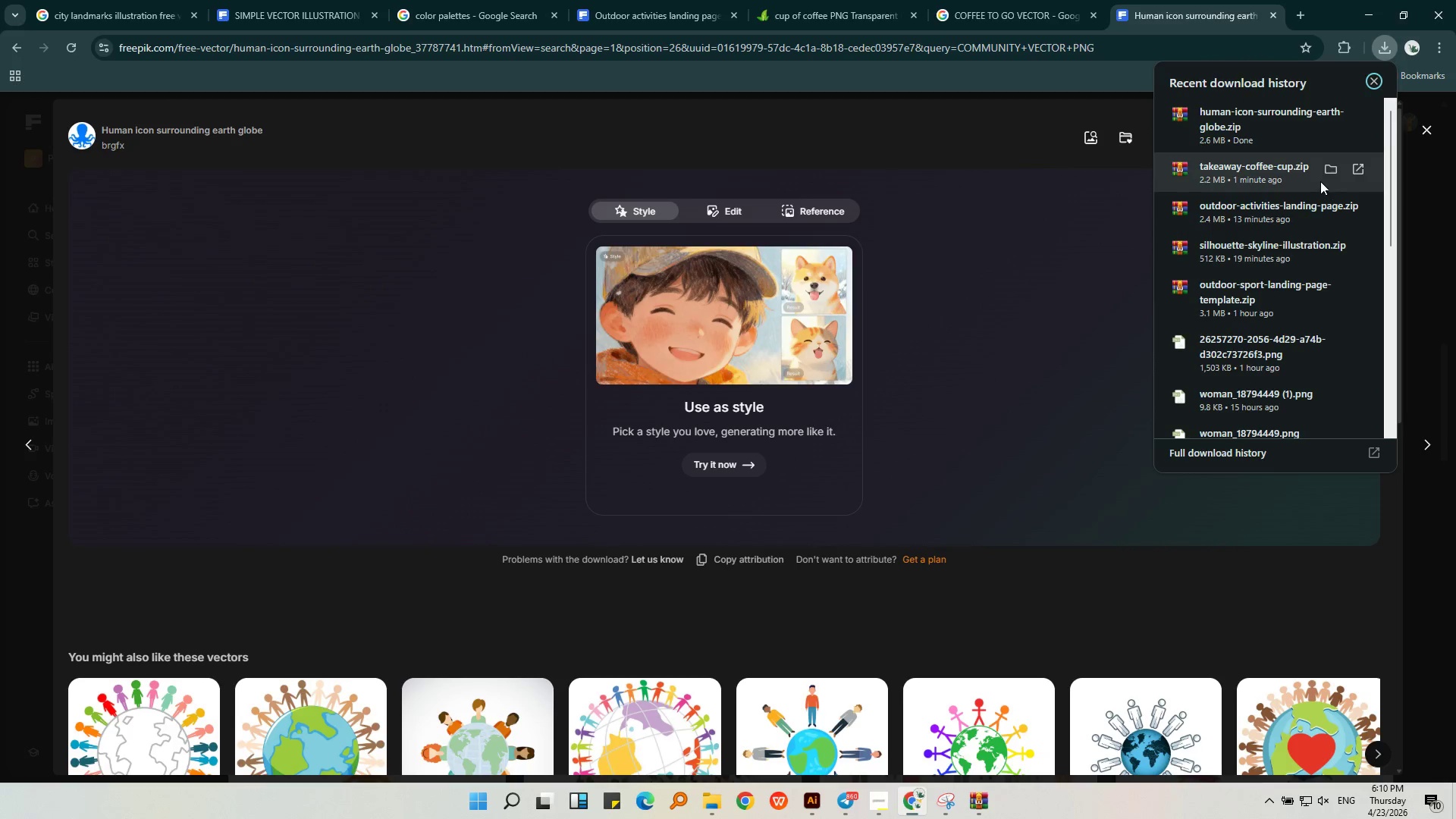 
left_click([1335, 173])
 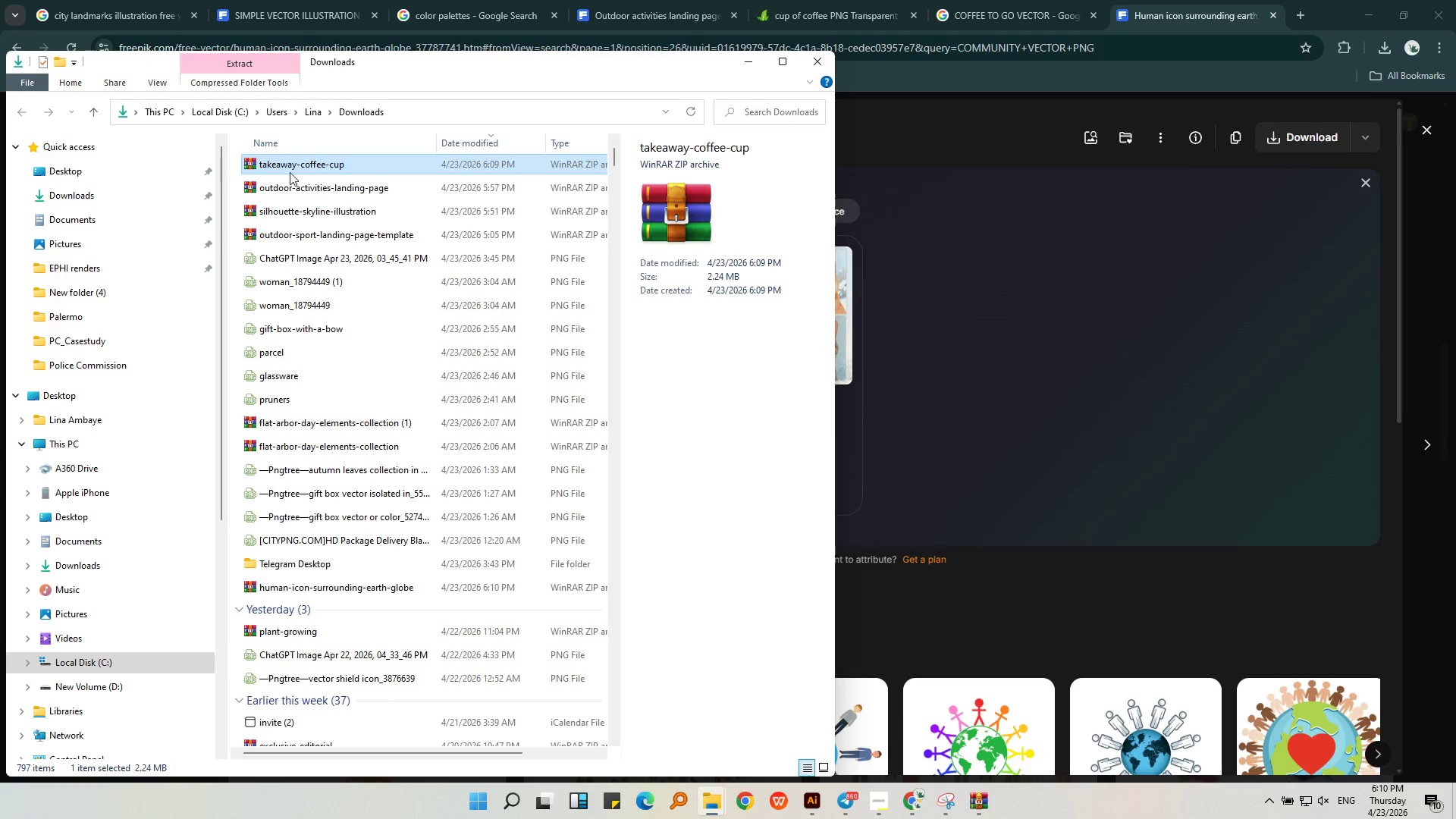 
double_click([290, 168])
 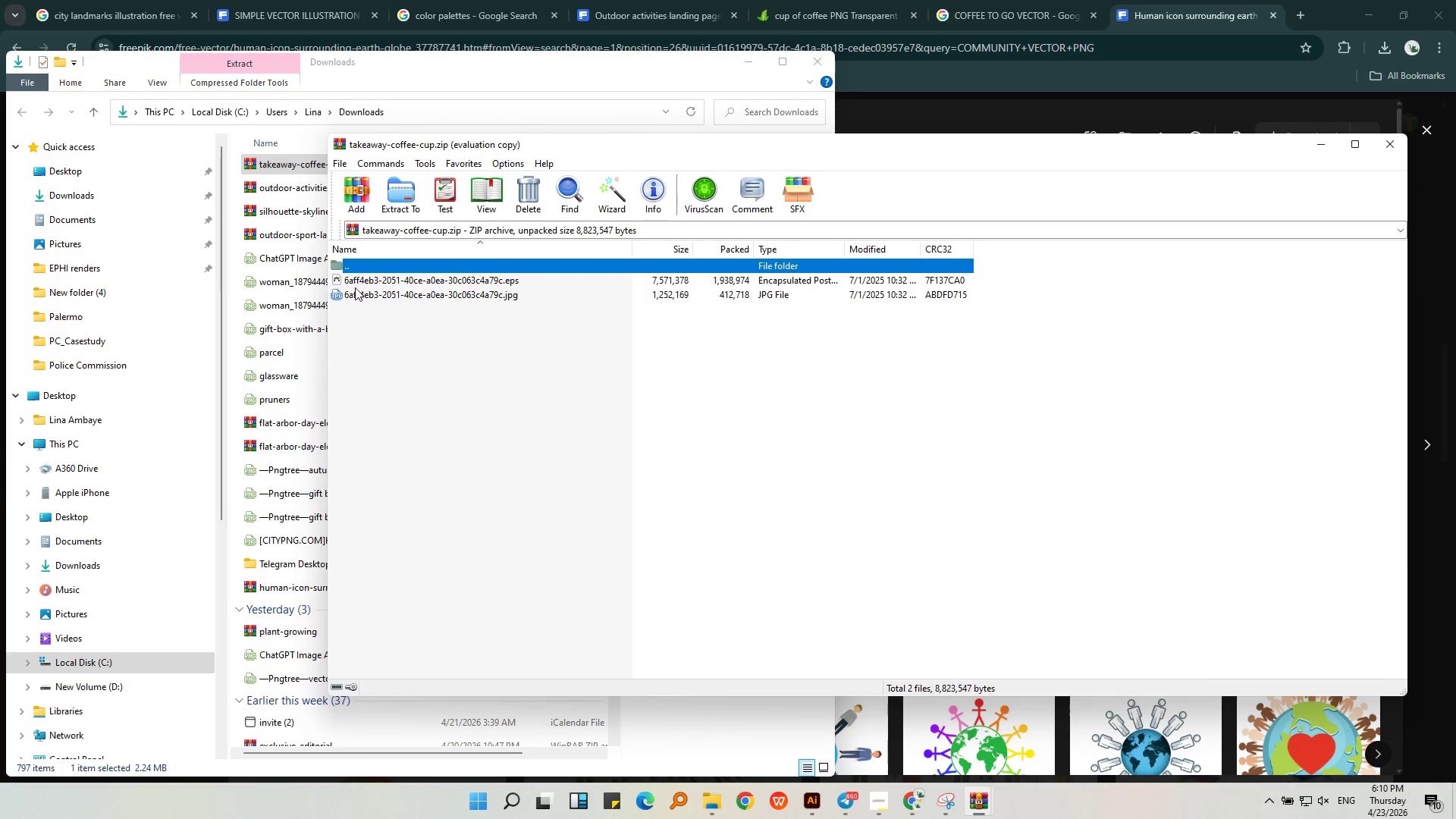 
double_click([358, 282])
 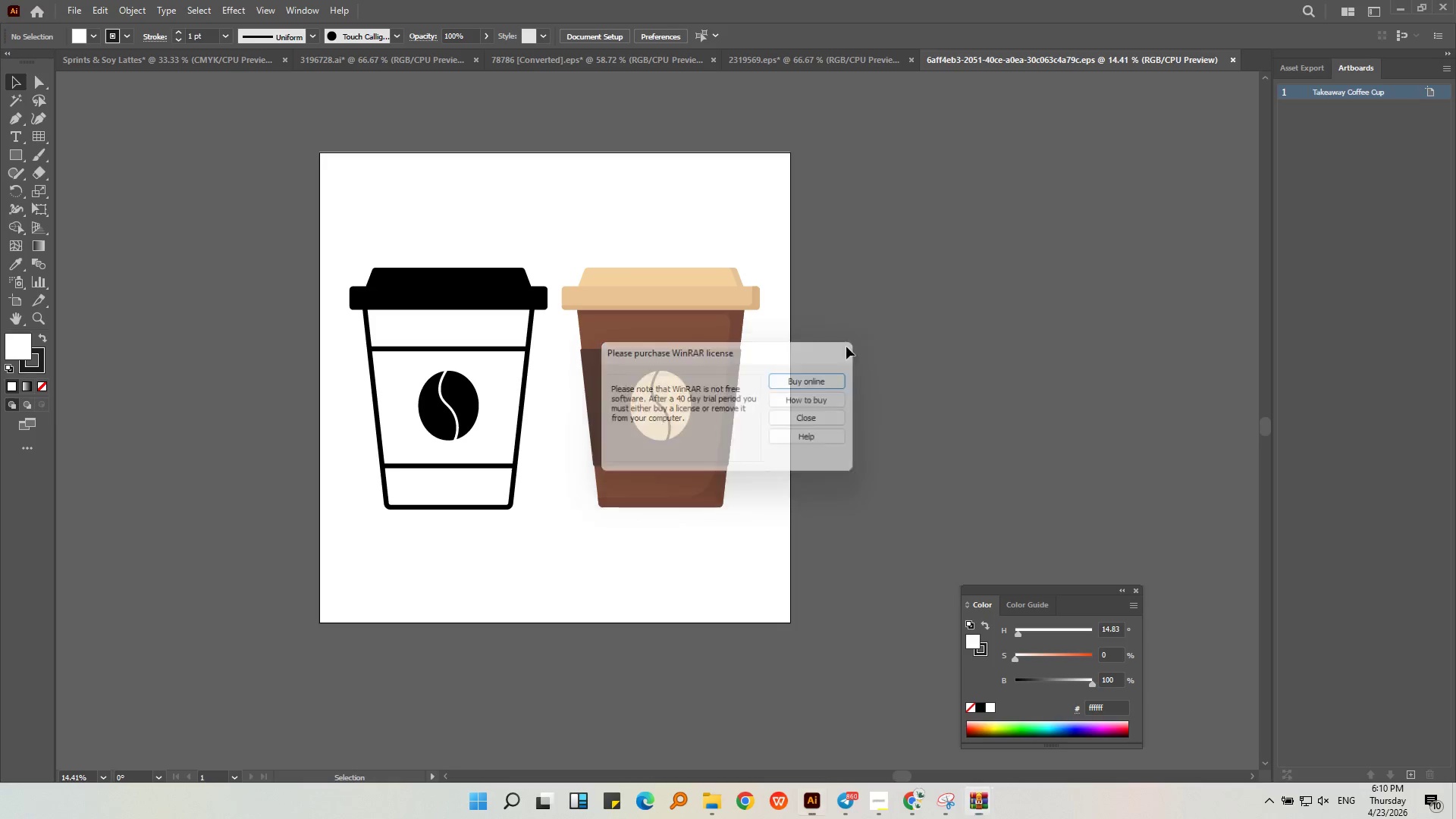 
left_click_drag(start_coordinate=[759, 523], to_coordinate=[443, 265])
 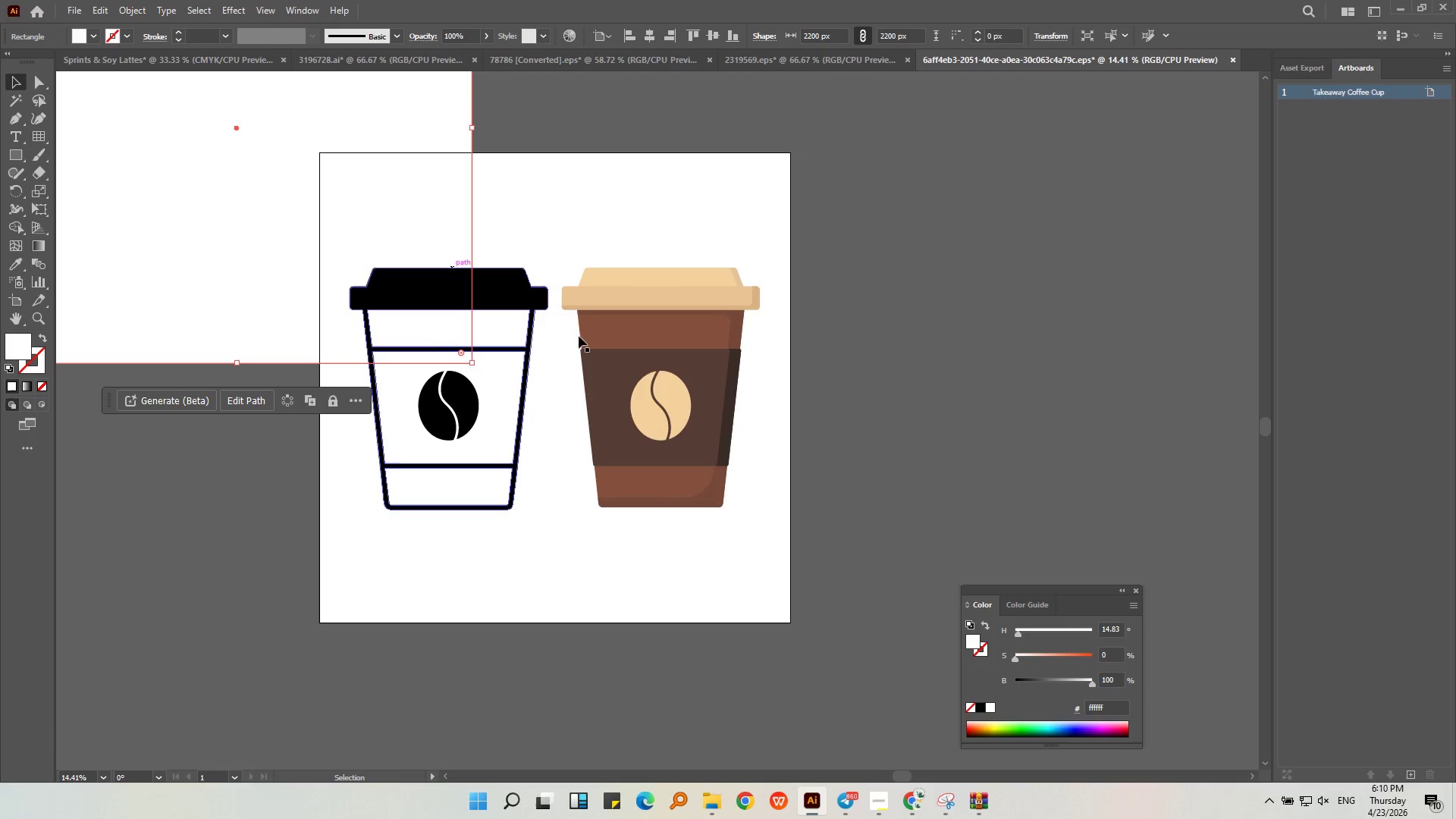 
left_click([649, 370])
 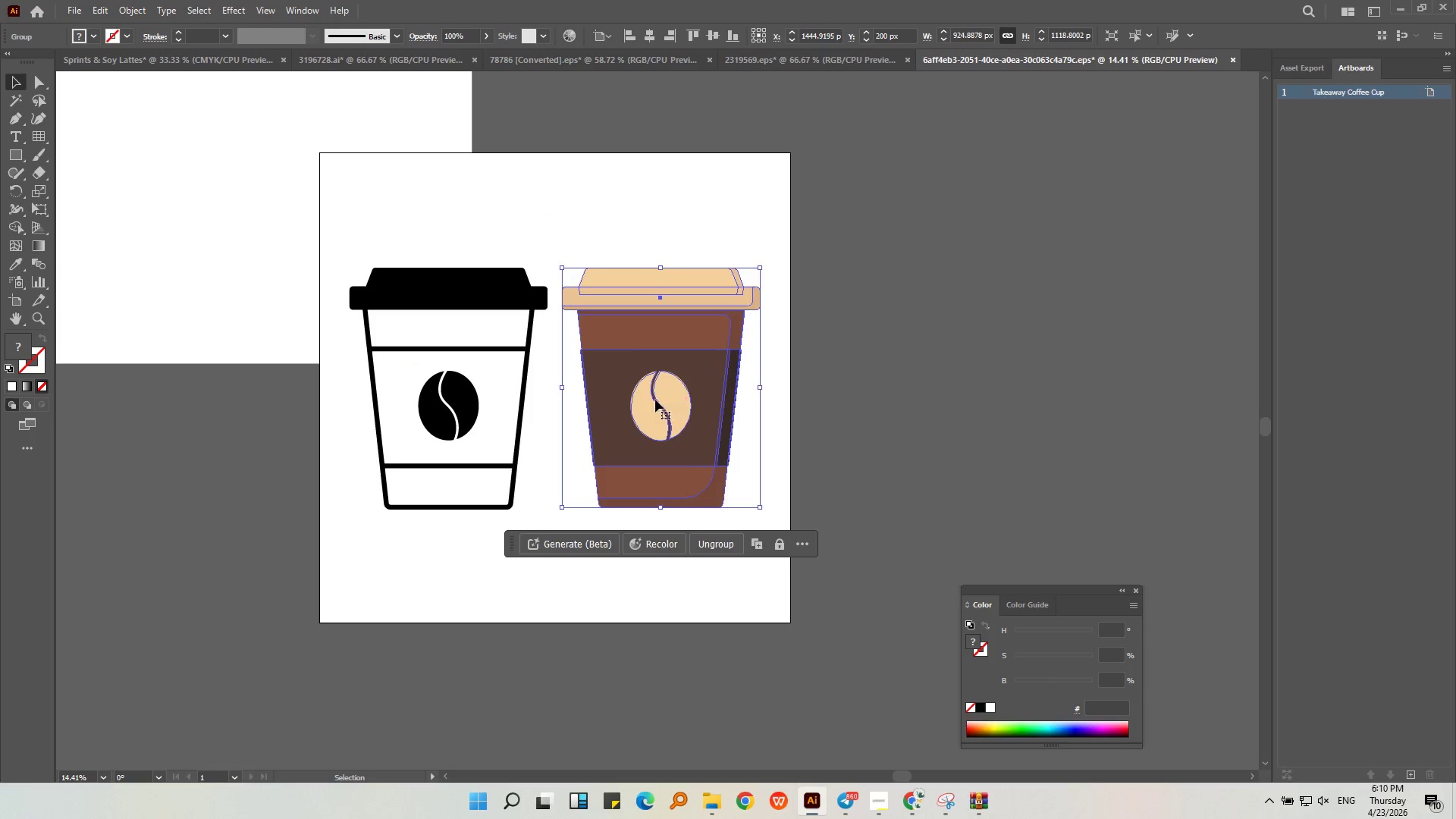 
left_click_drag(start_coordinate=[639, 392], to_coordinate=[1025, 356])
 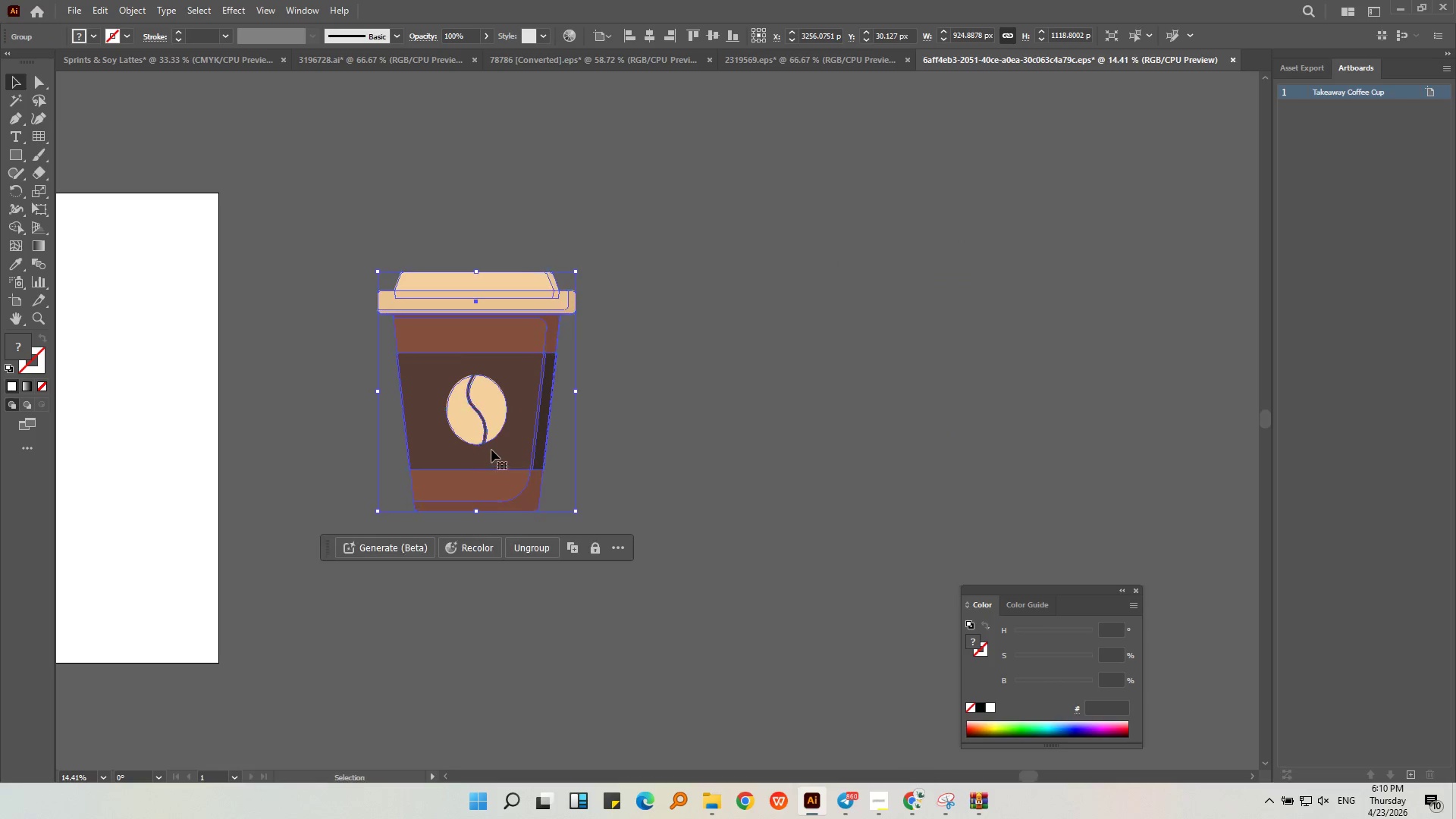 
left_click_drag(start_coordinate=[497, 438], to_coordinate=[667, 378])
 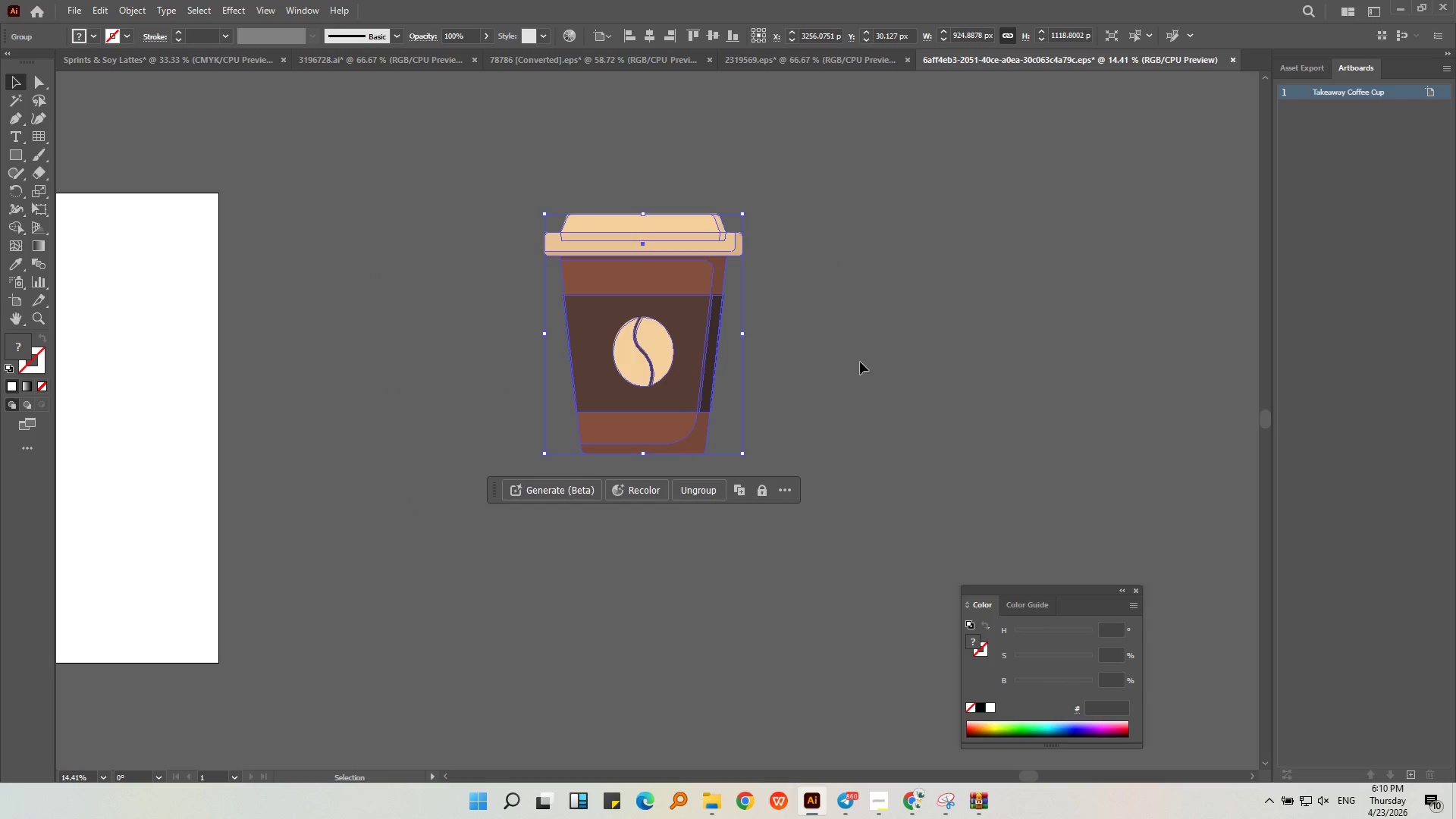 
double_click([867, 359])
 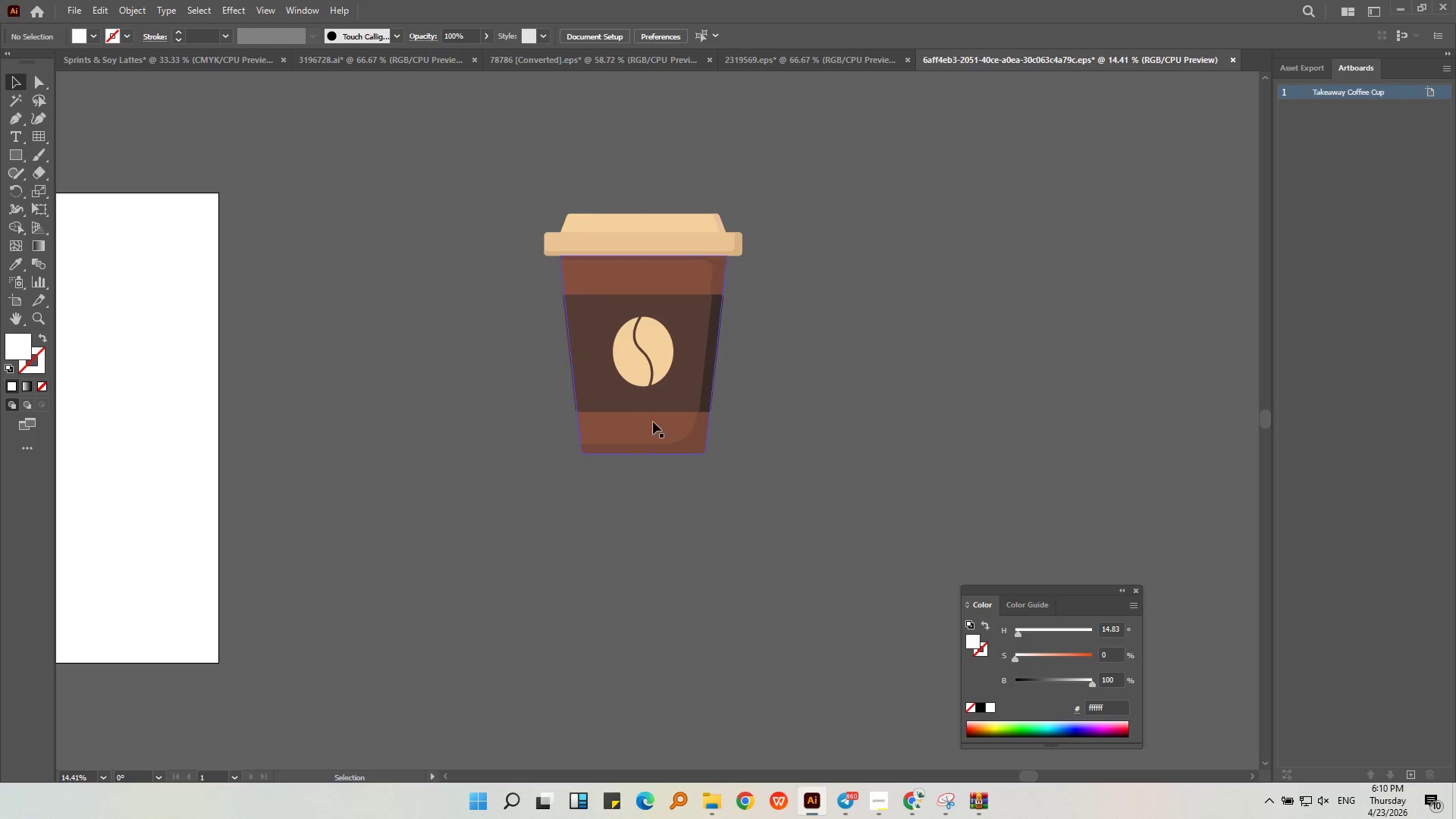 
left_click([653, 416])
 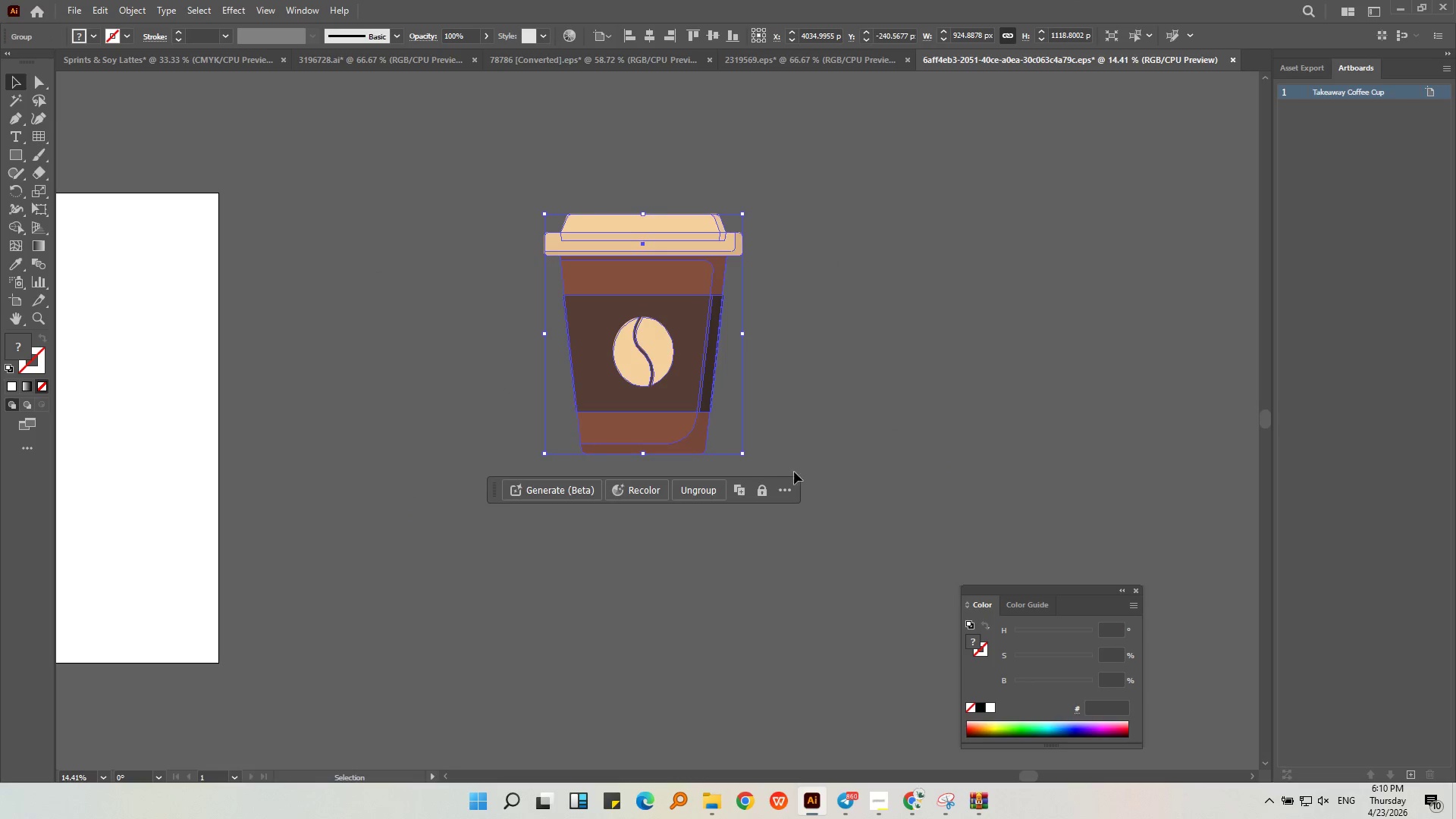 
left_click([918, 445])
 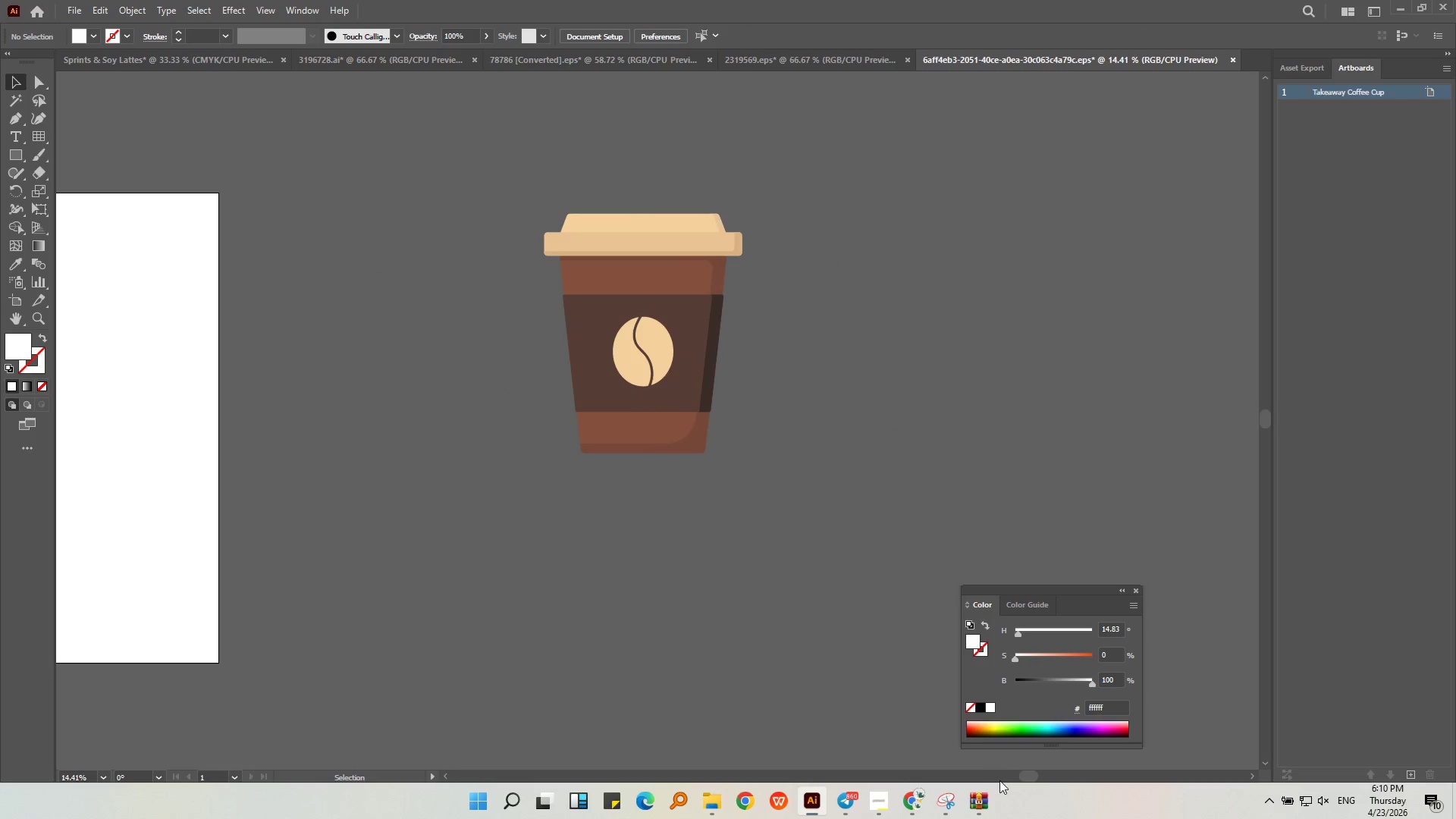 
left_click([980, 815])
 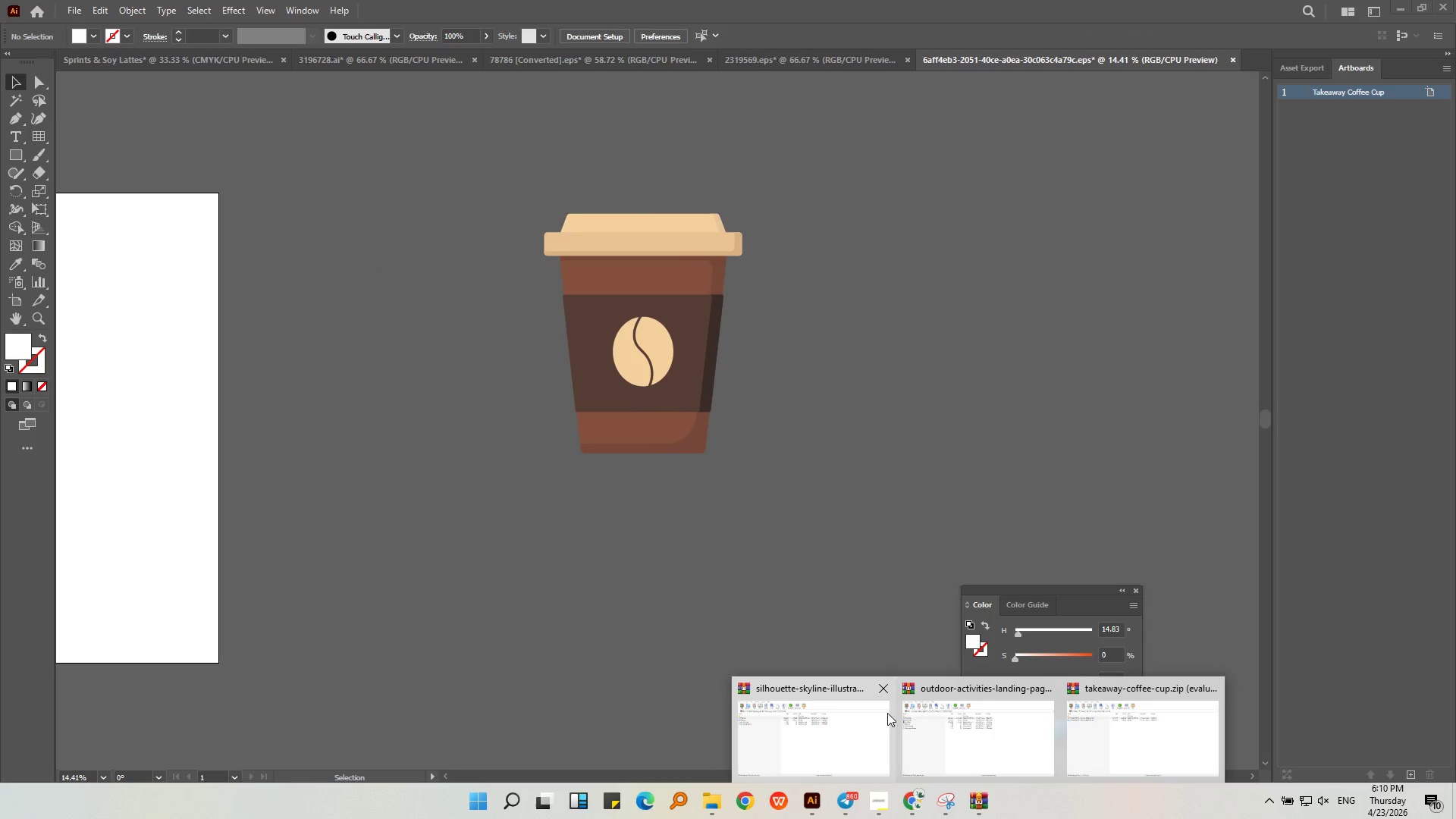 
left_click([885, 688])
 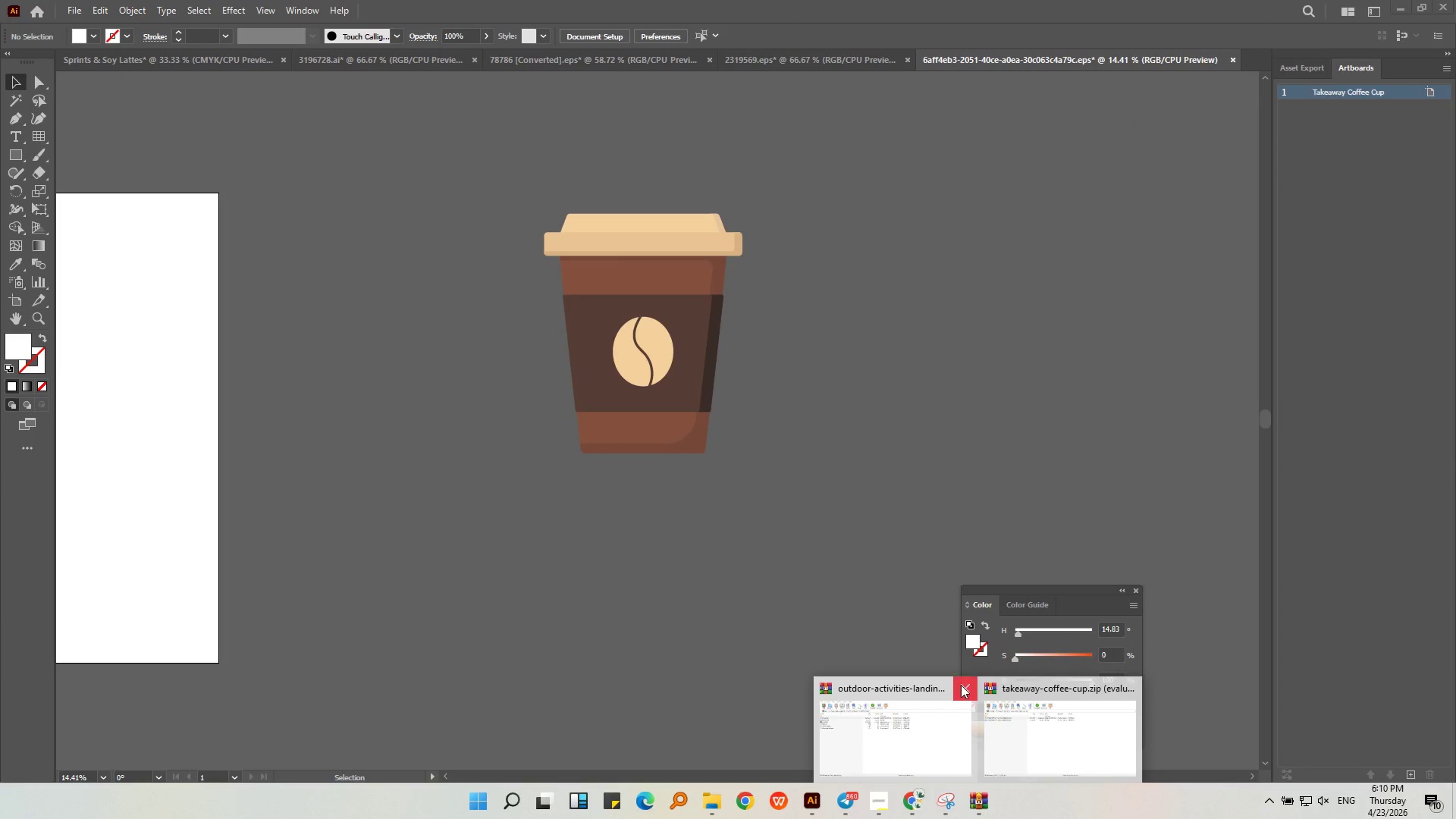 
left_click([962, 685])
 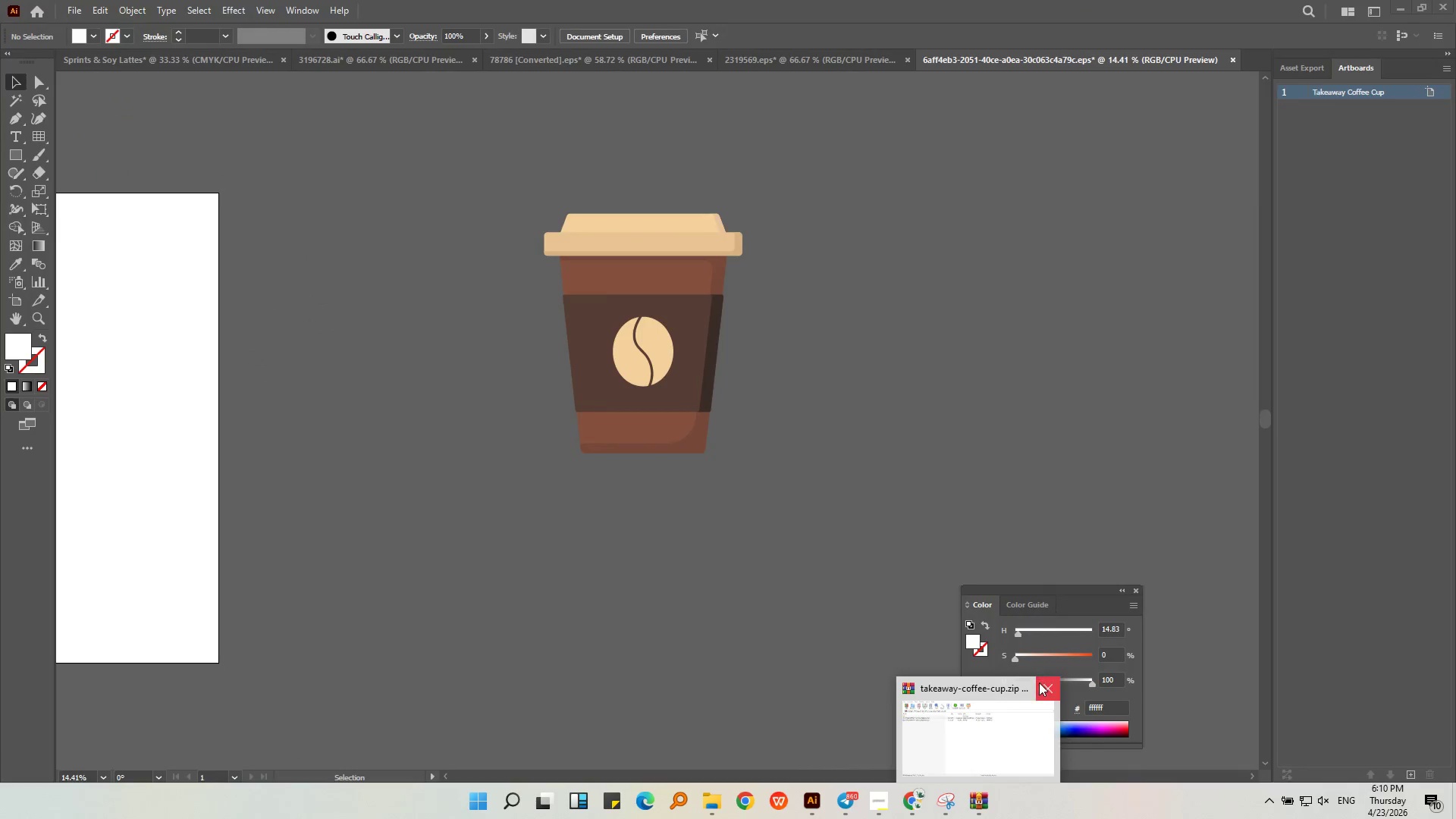 
left_click([1044, 683])
 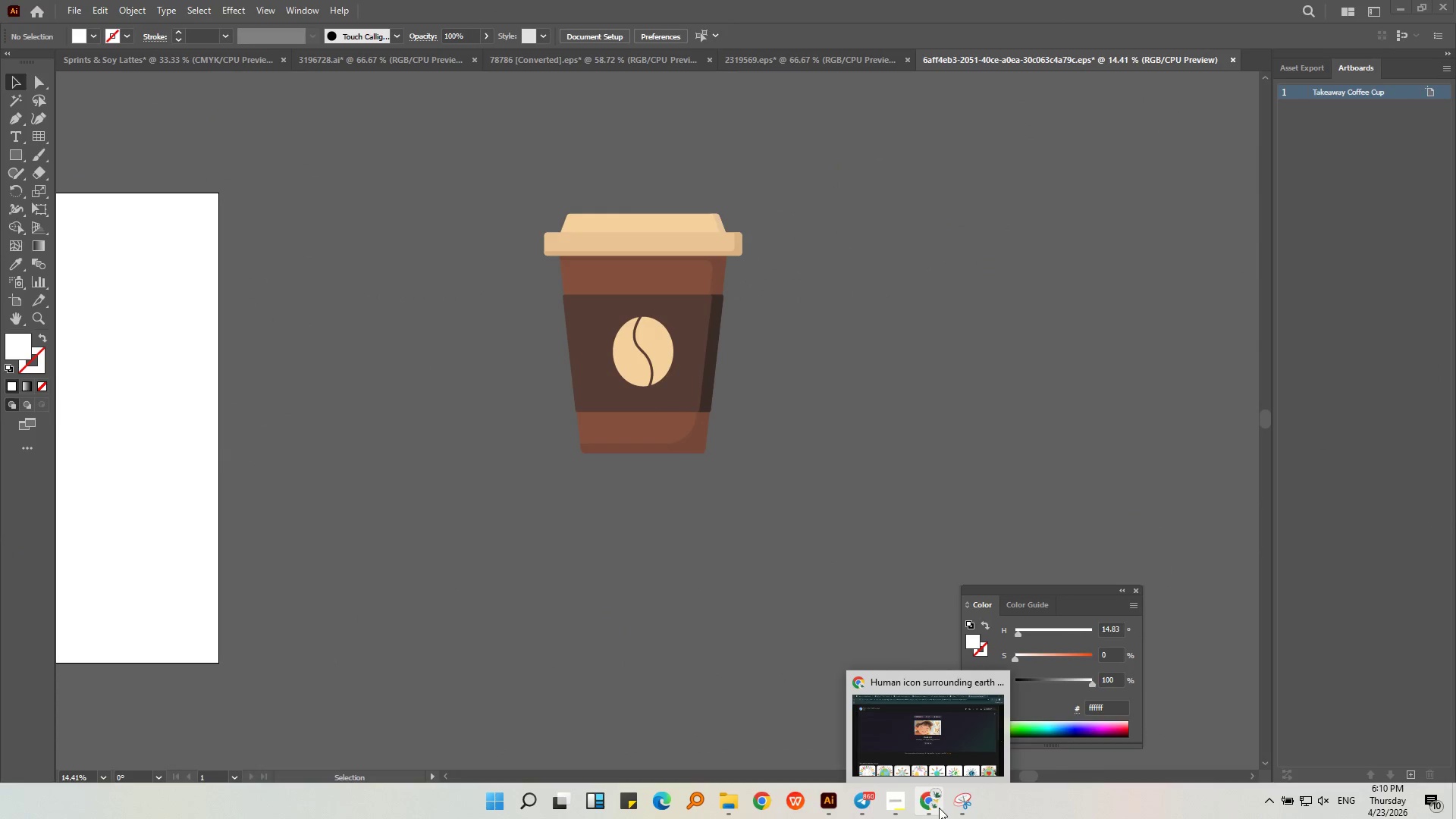 
left_click([939, 808])
 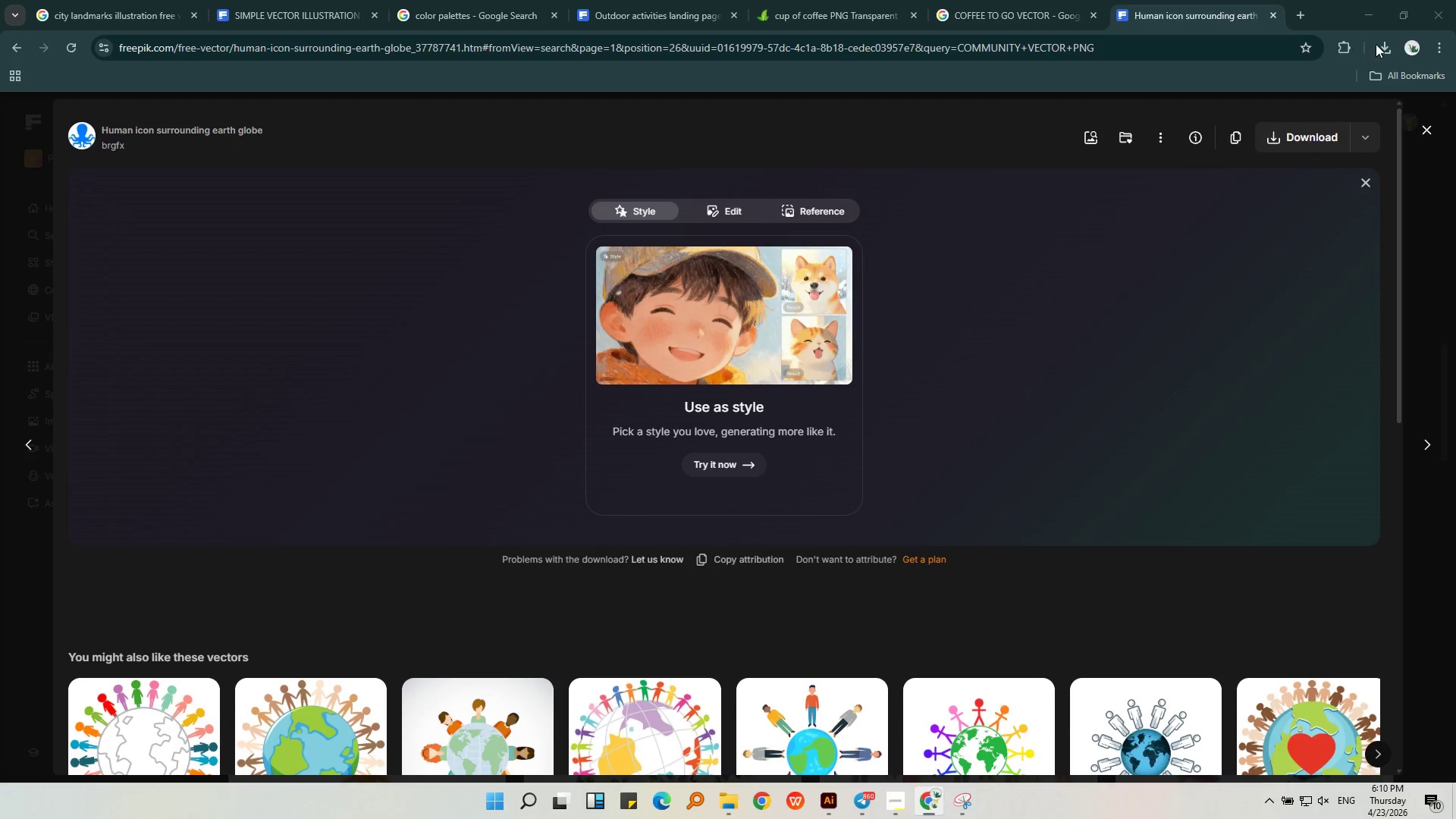 
left_click([1392, 50])
 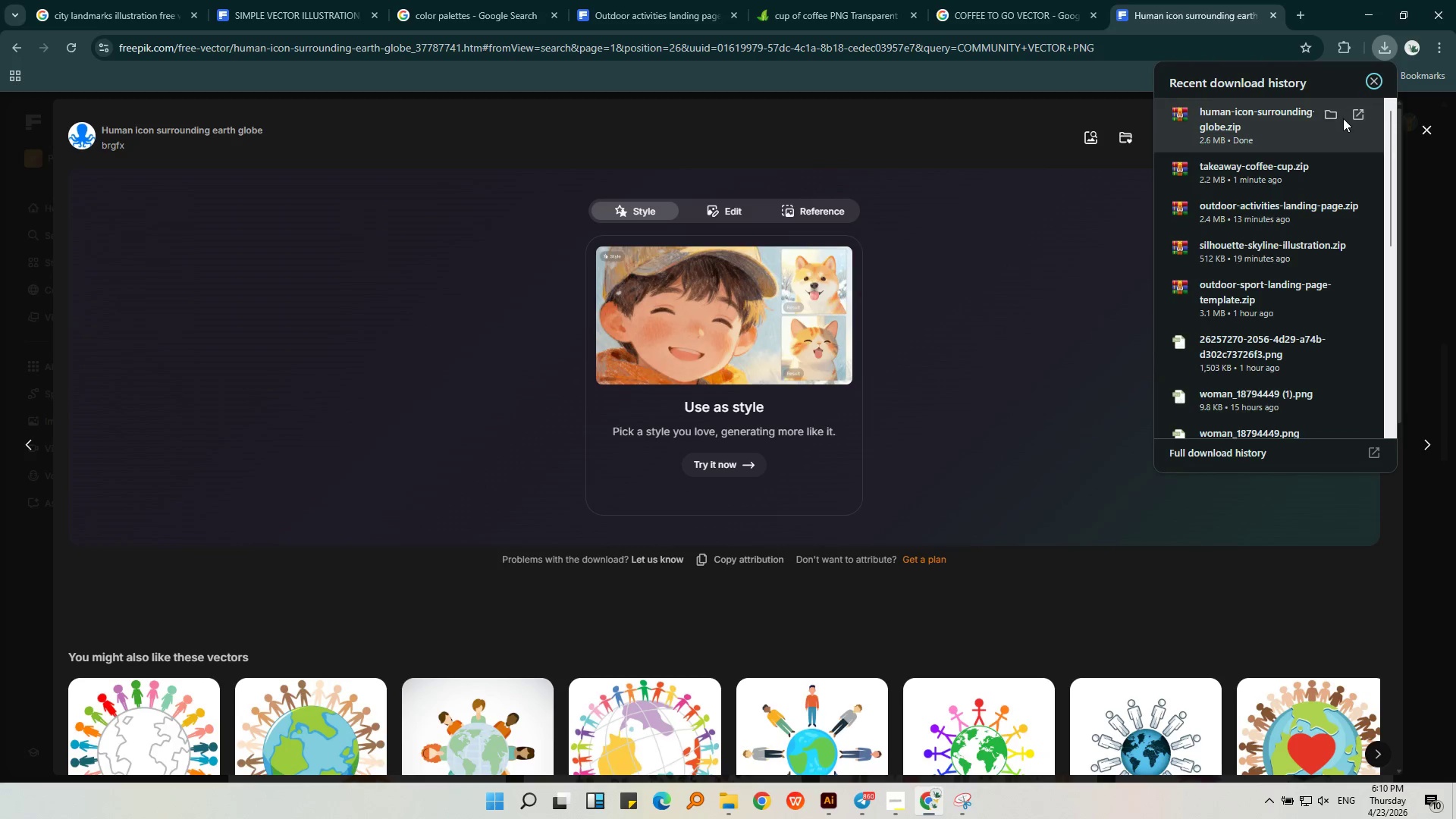 
left_click([1335, 113])
 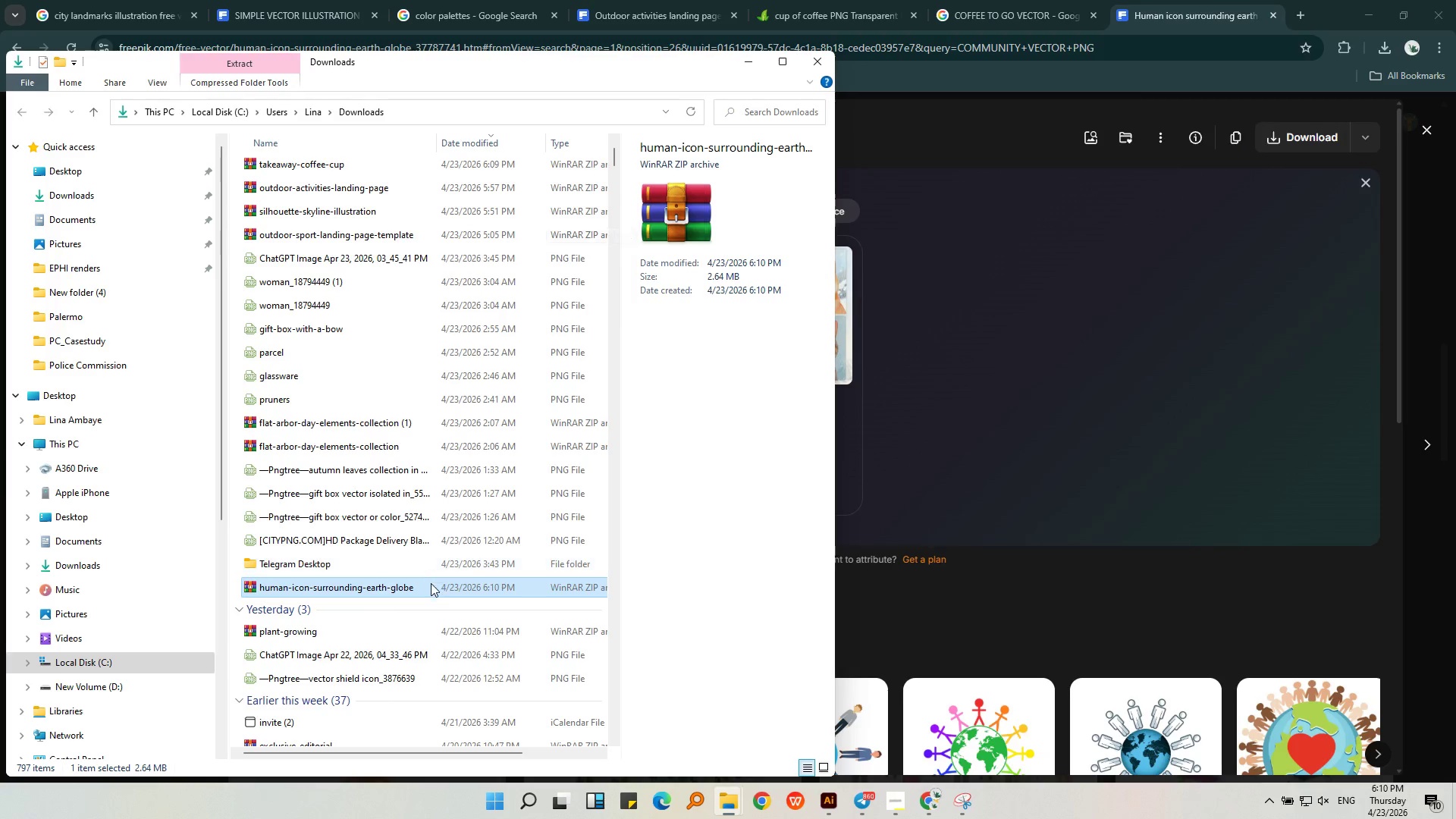 
double_click([431, 584])
 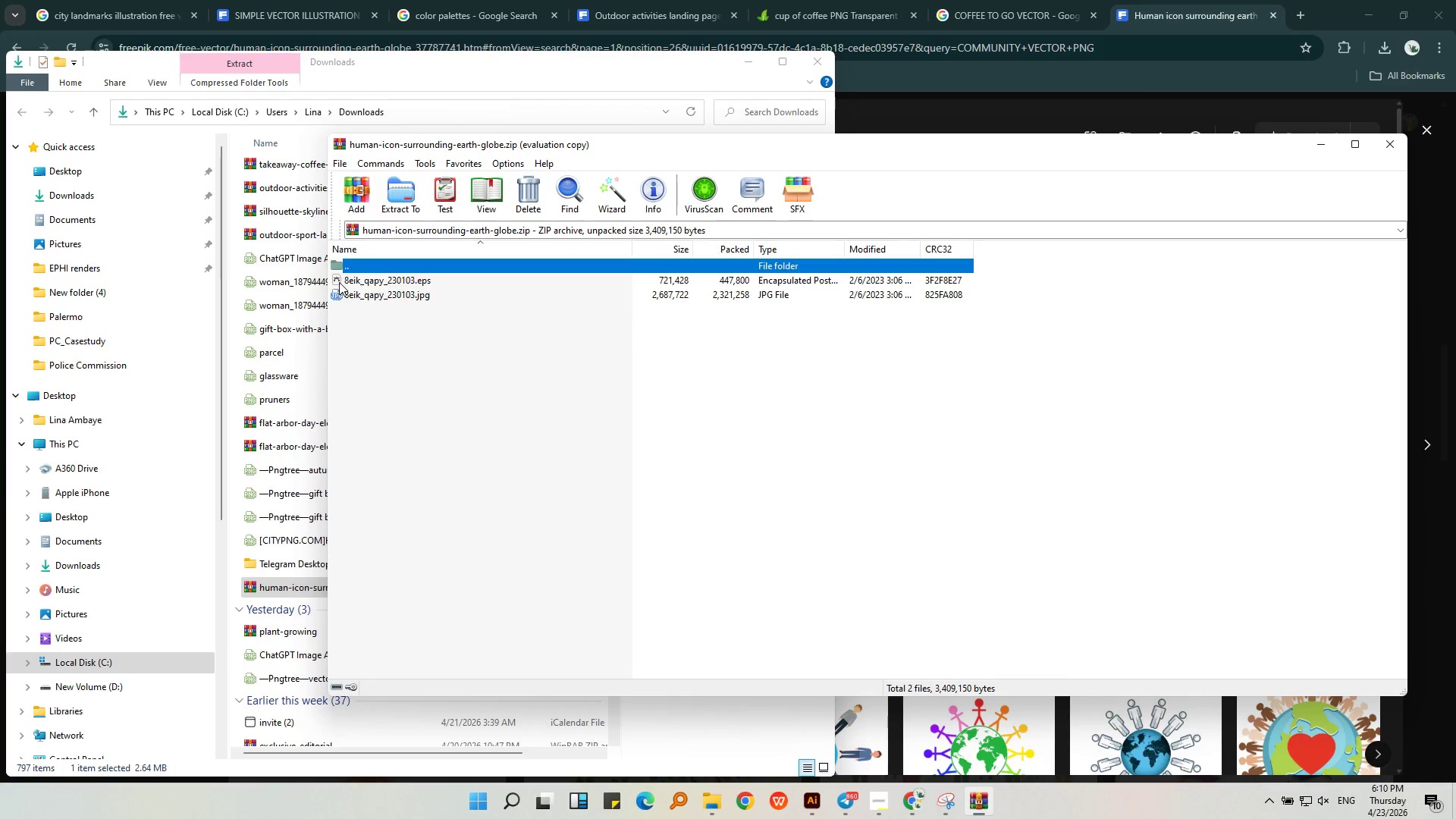 
double_click([339, 282])
 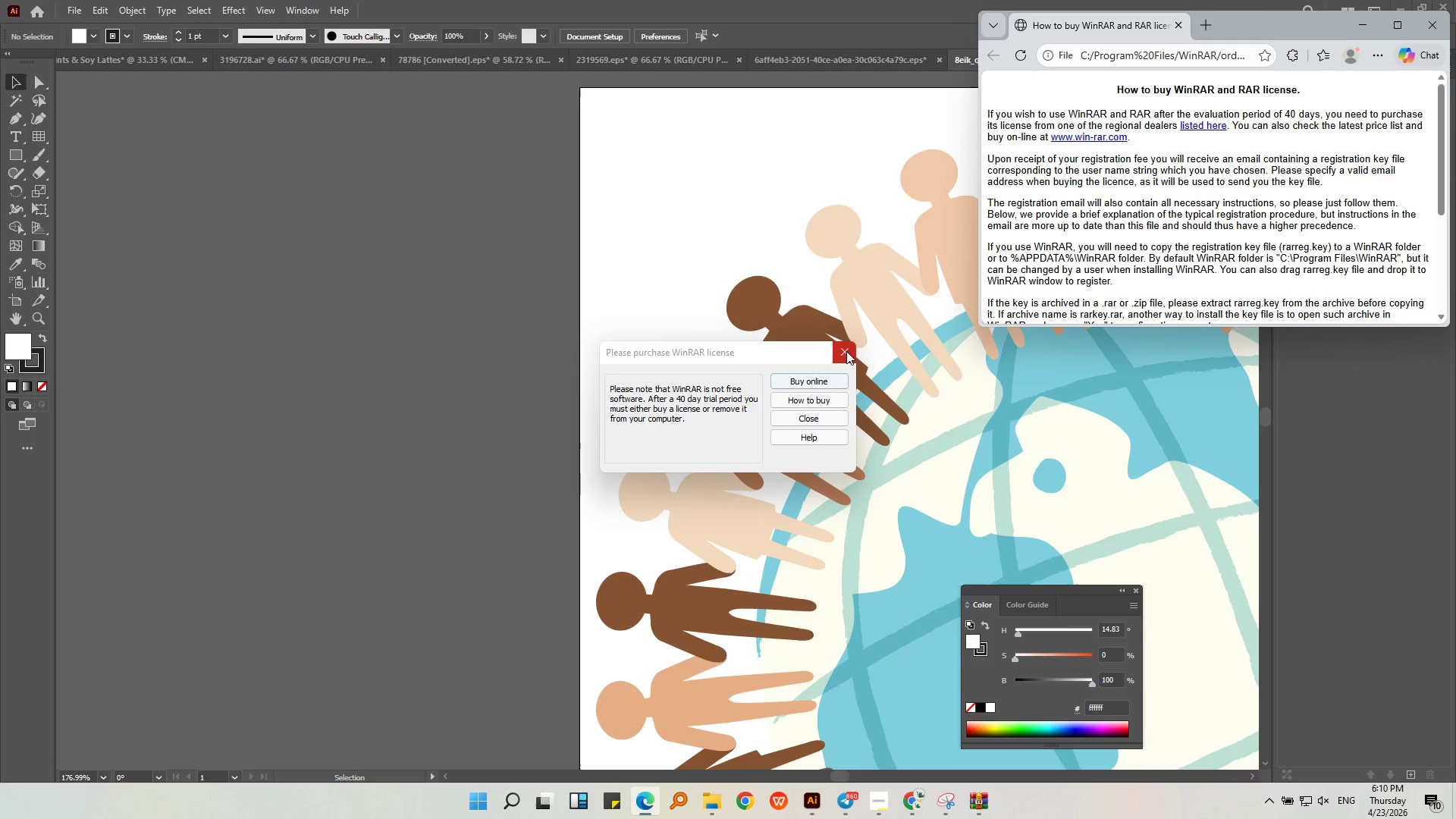 
left_click([1432, 30])
 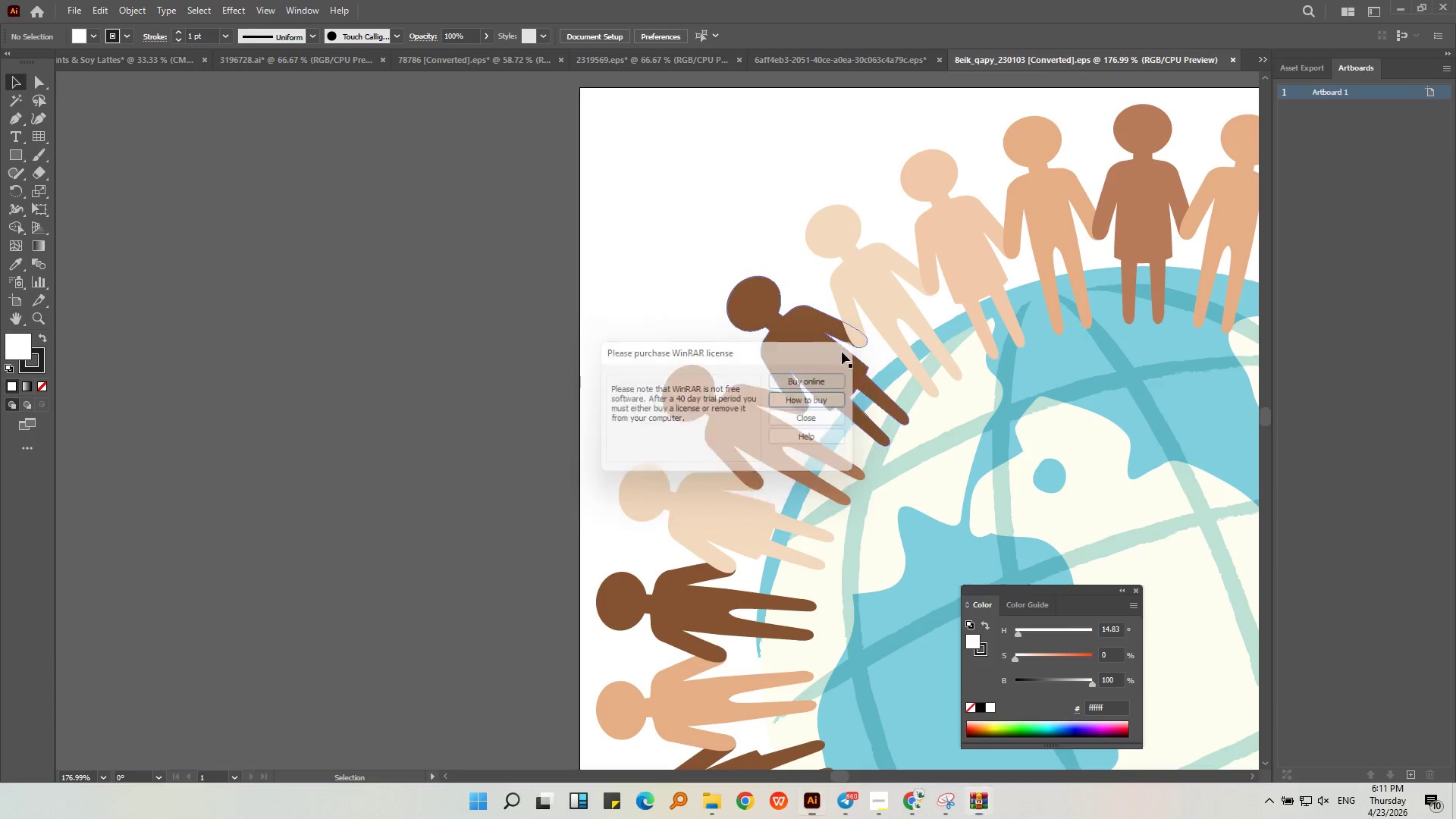 
double_click([1020, 265])
 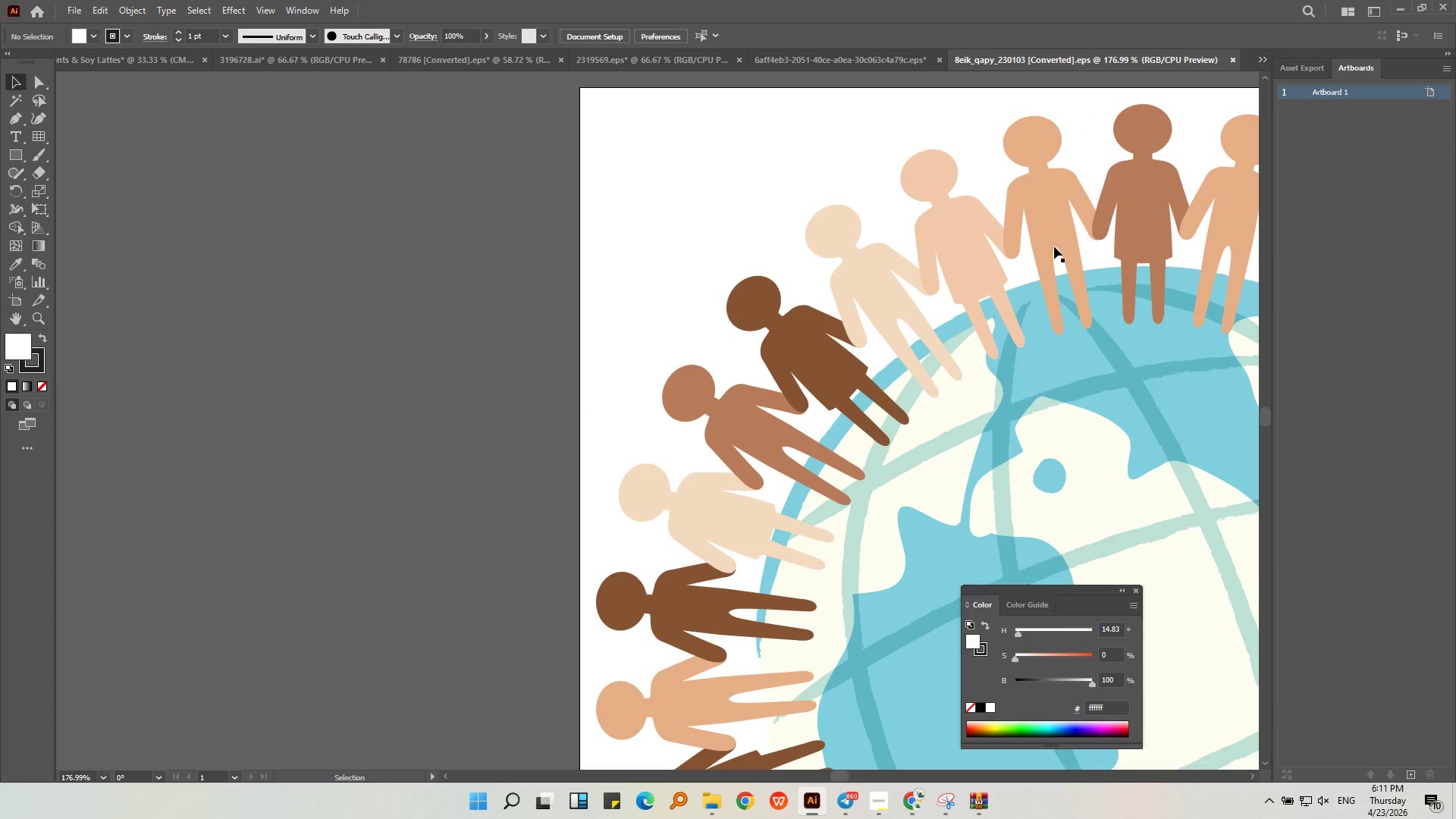 
triple_click([1068, 238])
 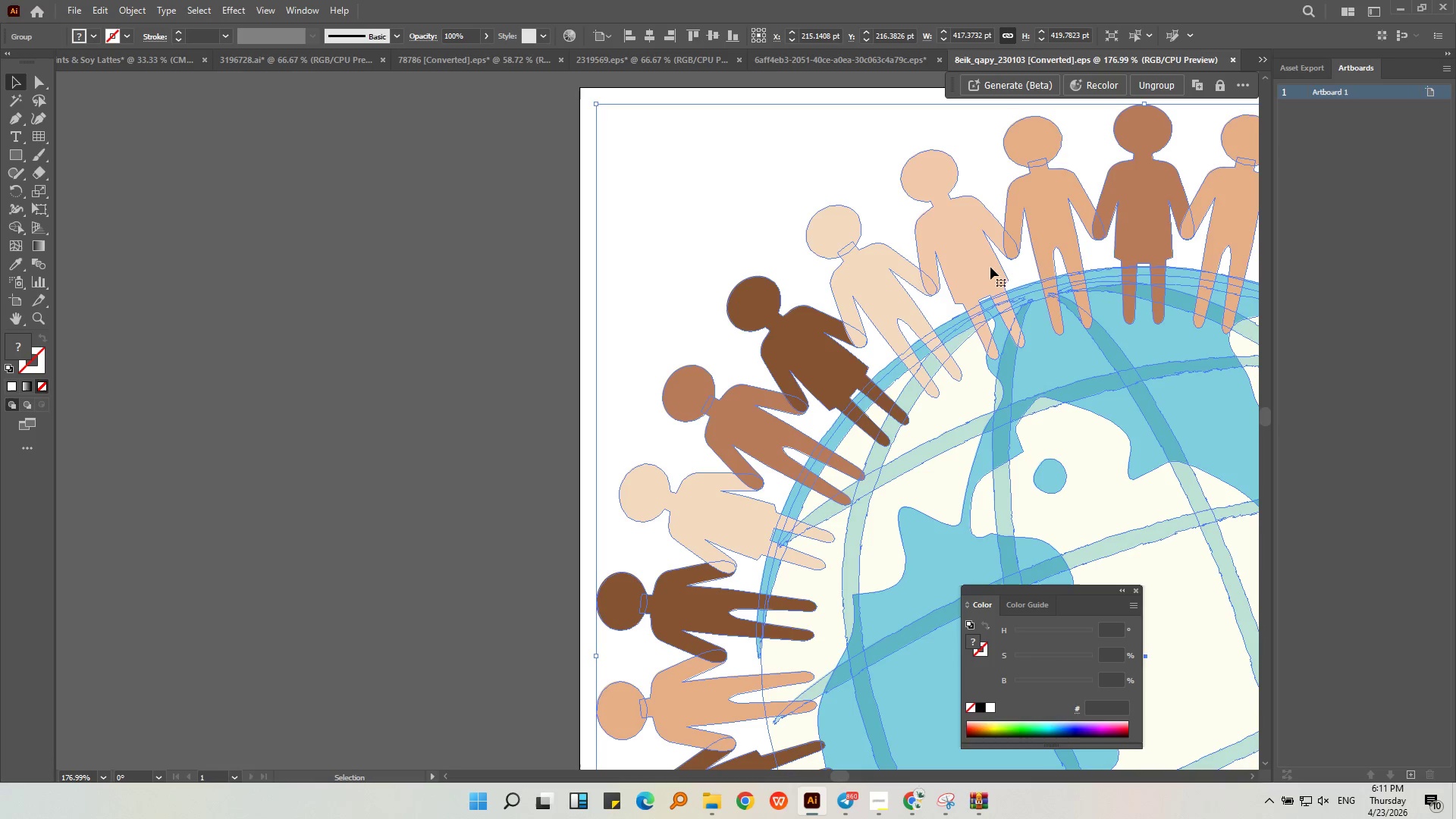 
double_click([988, 267])
 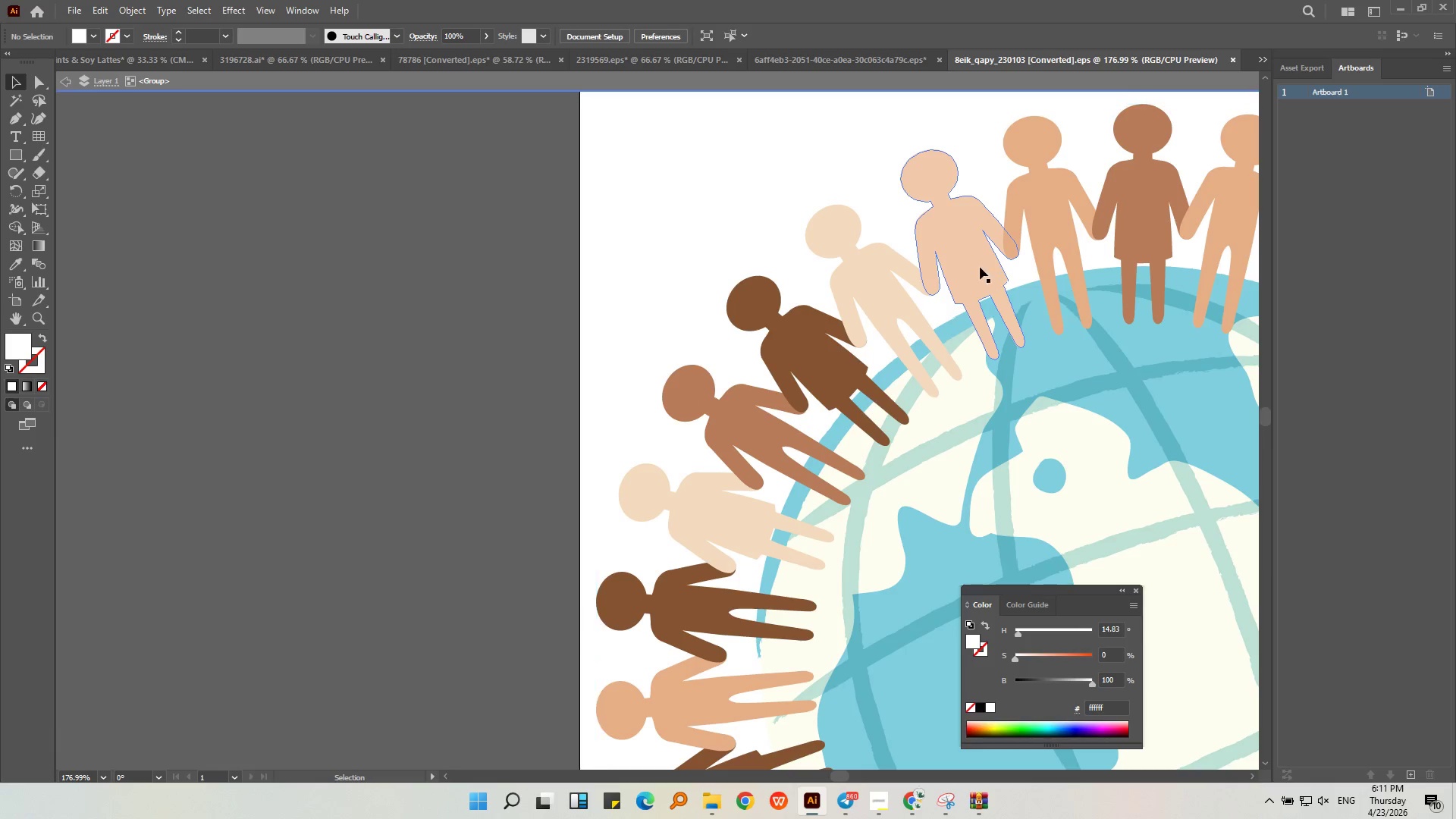 
triple_click([965, 268])
 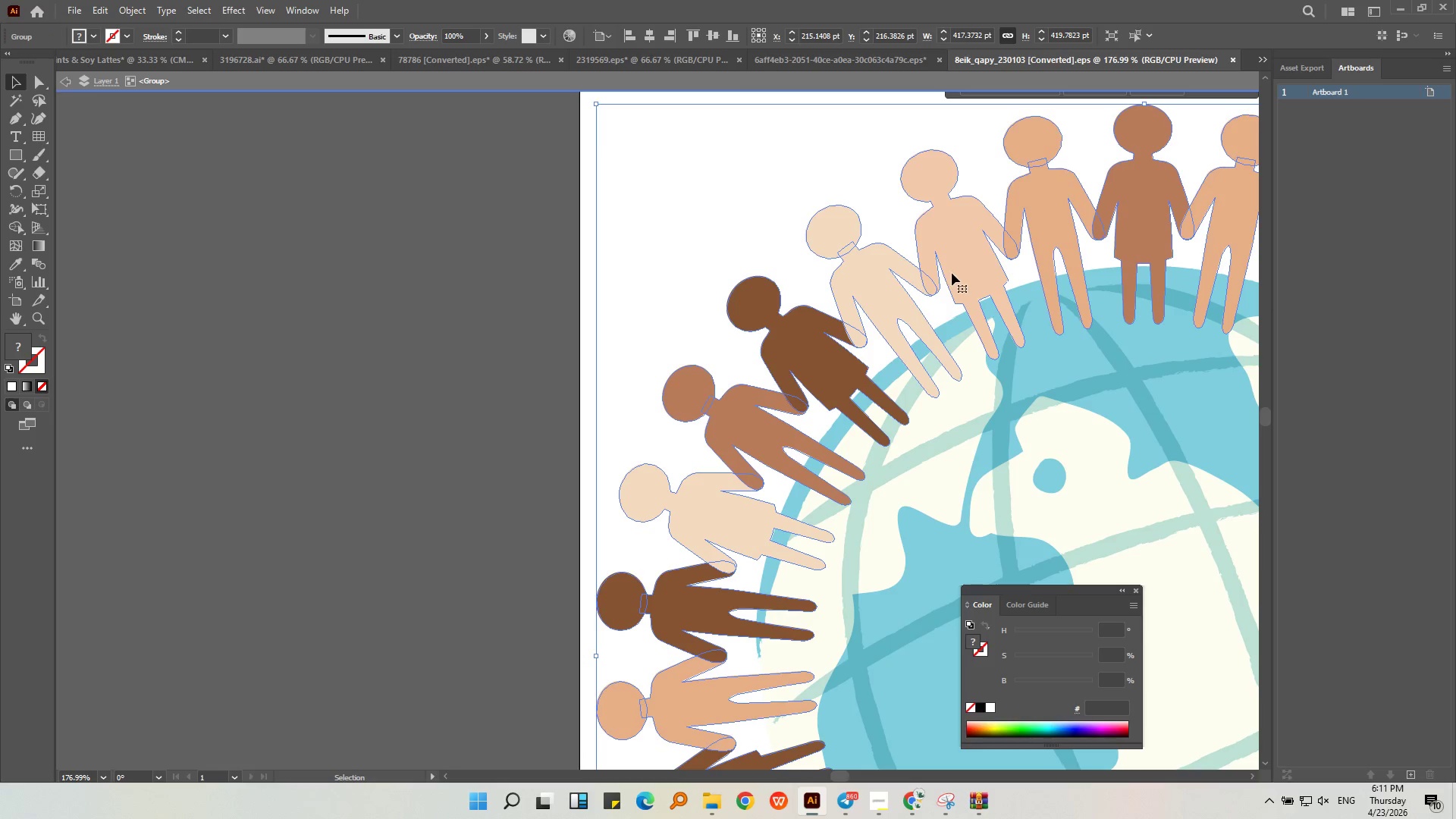 
left_click([965, 275])
 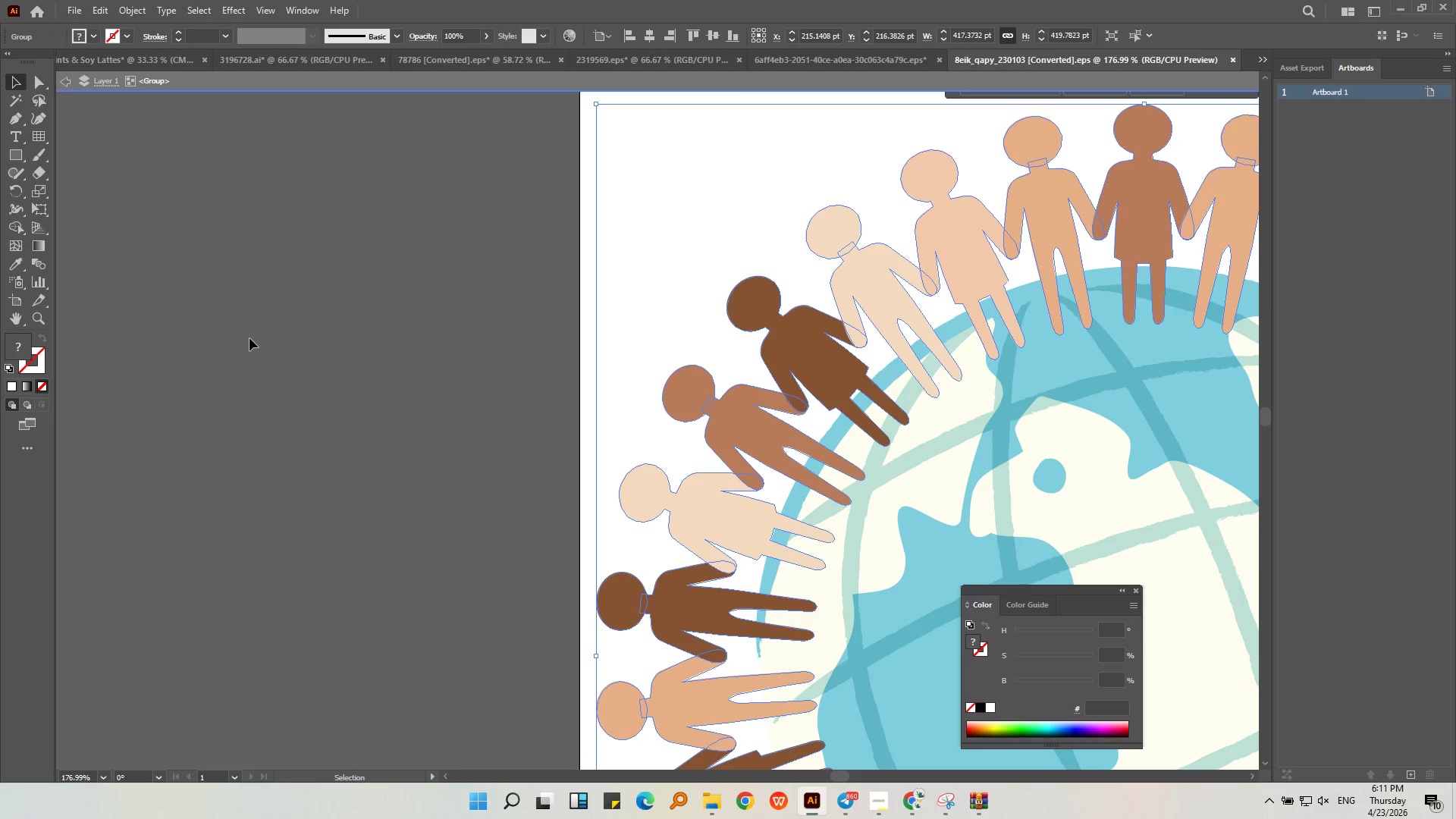 
hold_key(key=AltLeft, duration=0.36)
scroll: coordinate [55, 376], scroll_direction: down, amount: 3.0
 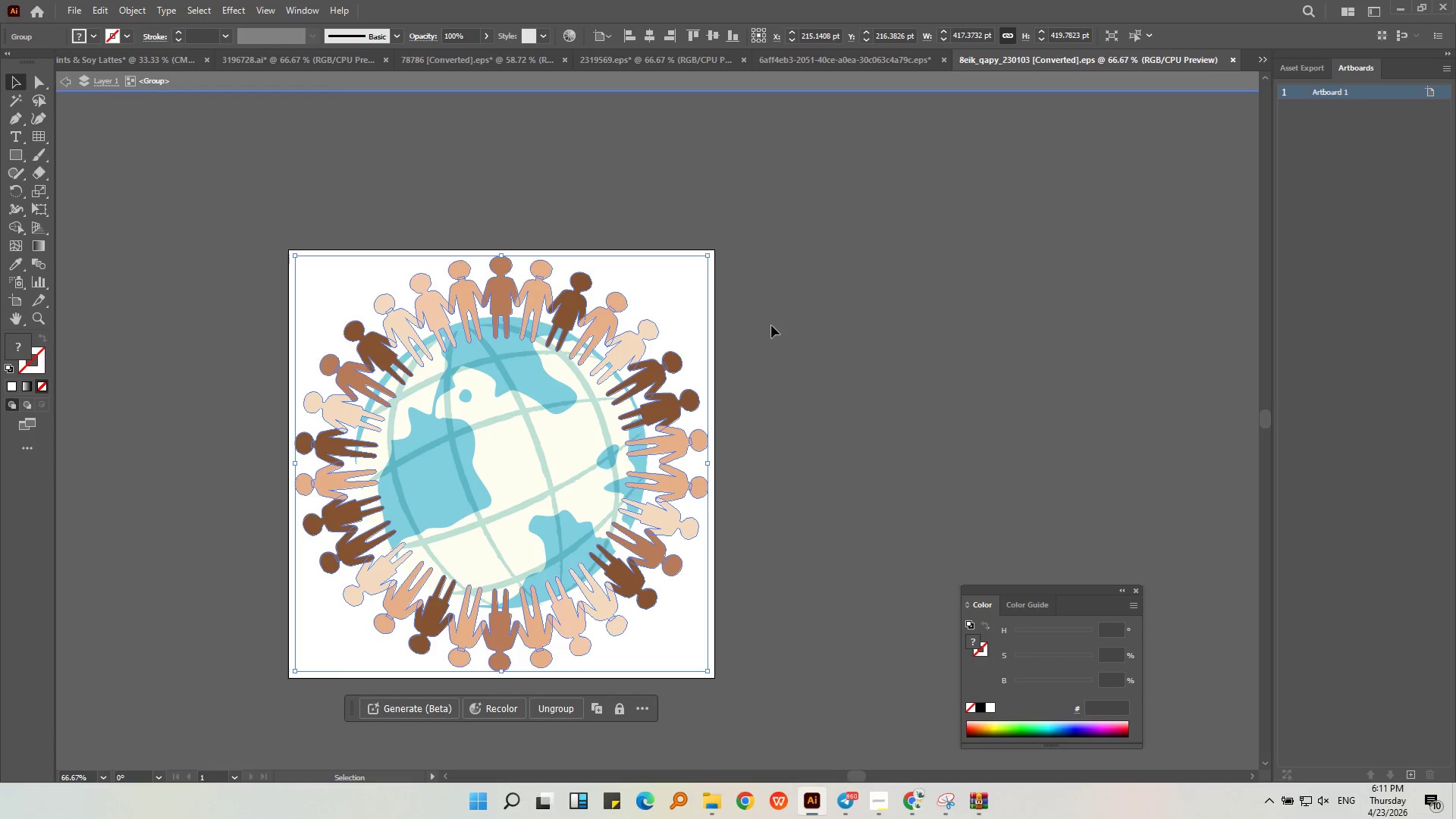 
left_click_drag(start_coordinate=[679, 305], to_coordinate=[940, 318])
 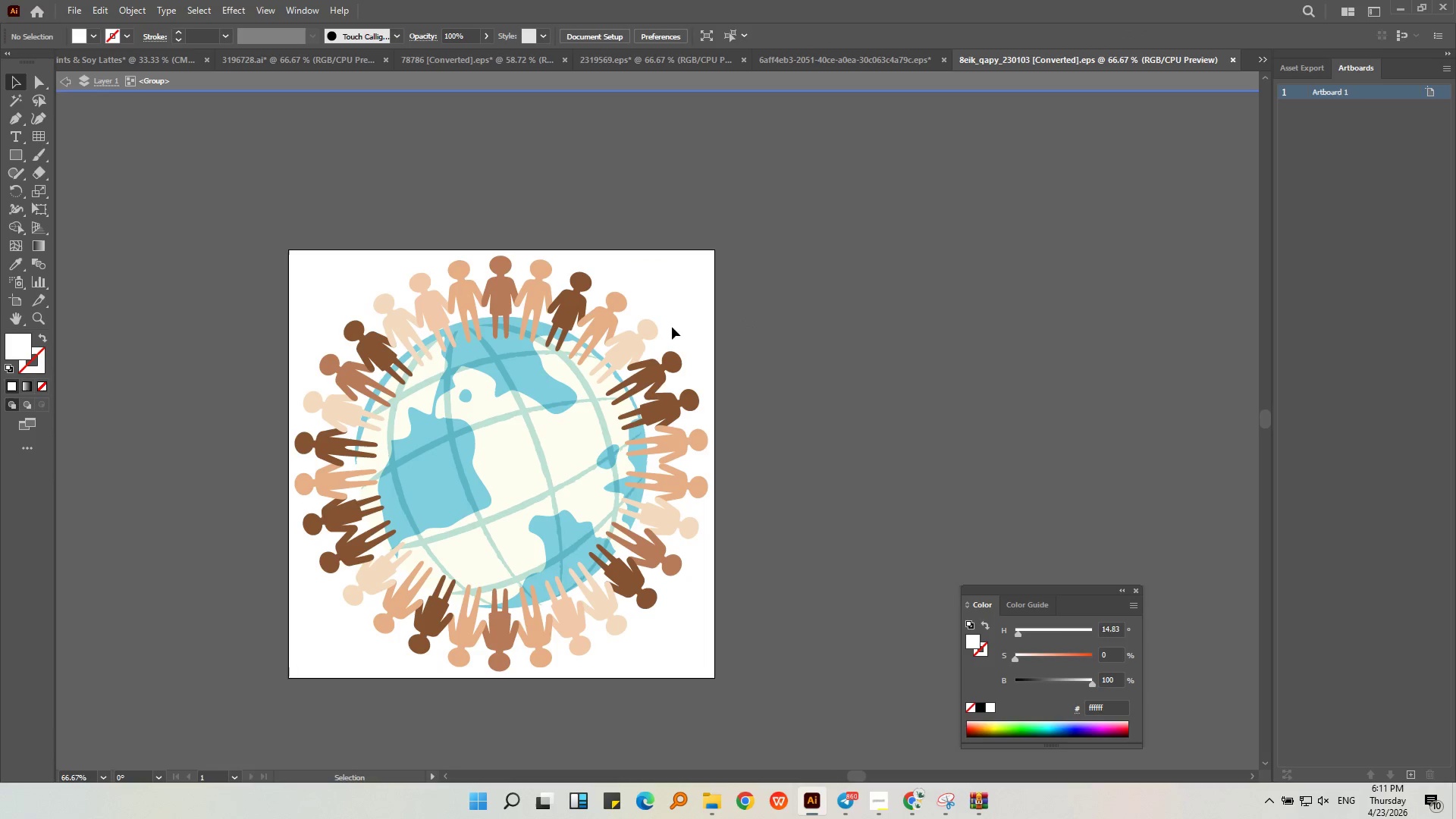 
left_click([648, 382])
 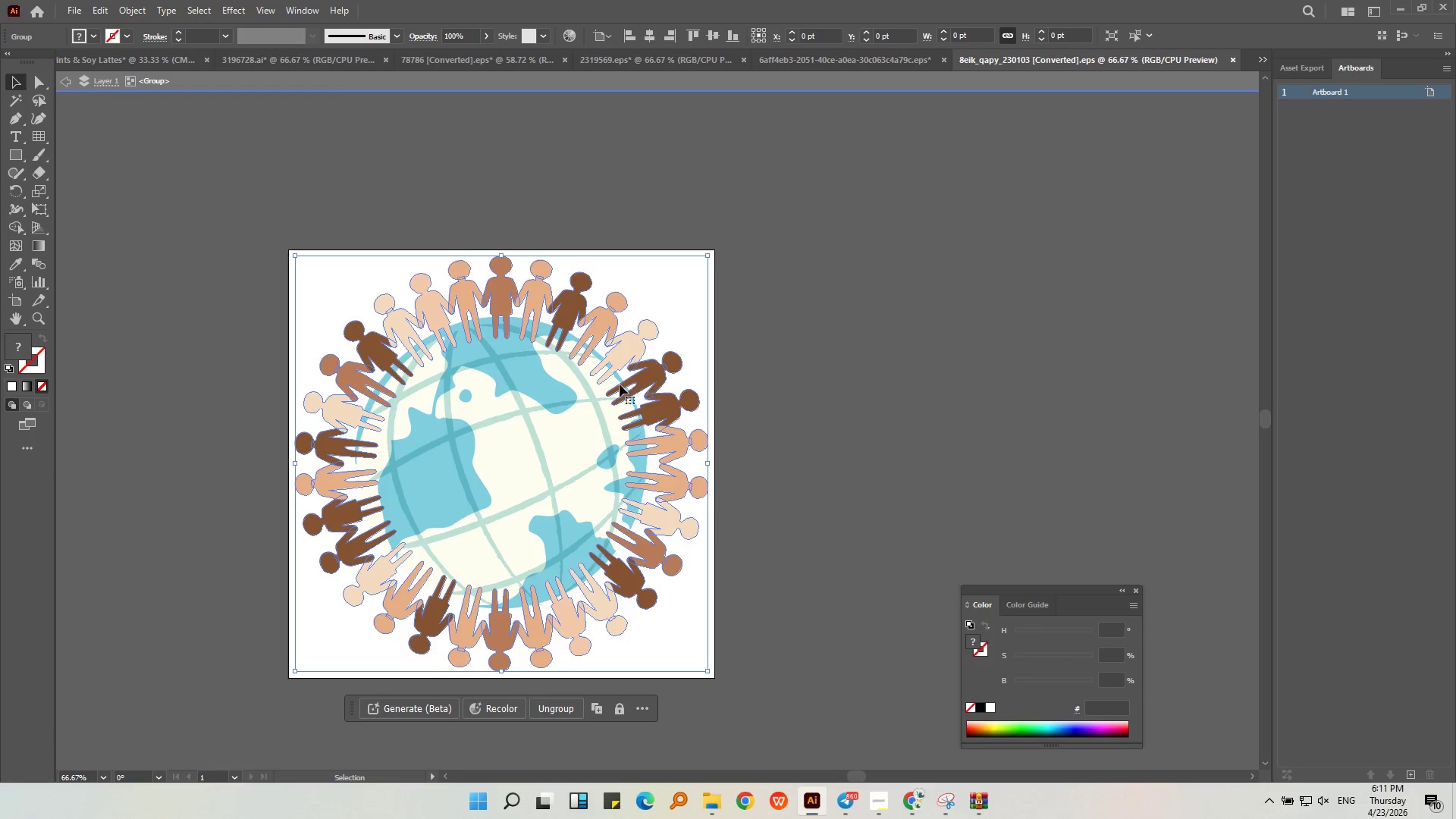 
left_click_drag(start_coordinate=[615, 388], to_coordinate=[1045, 363])
 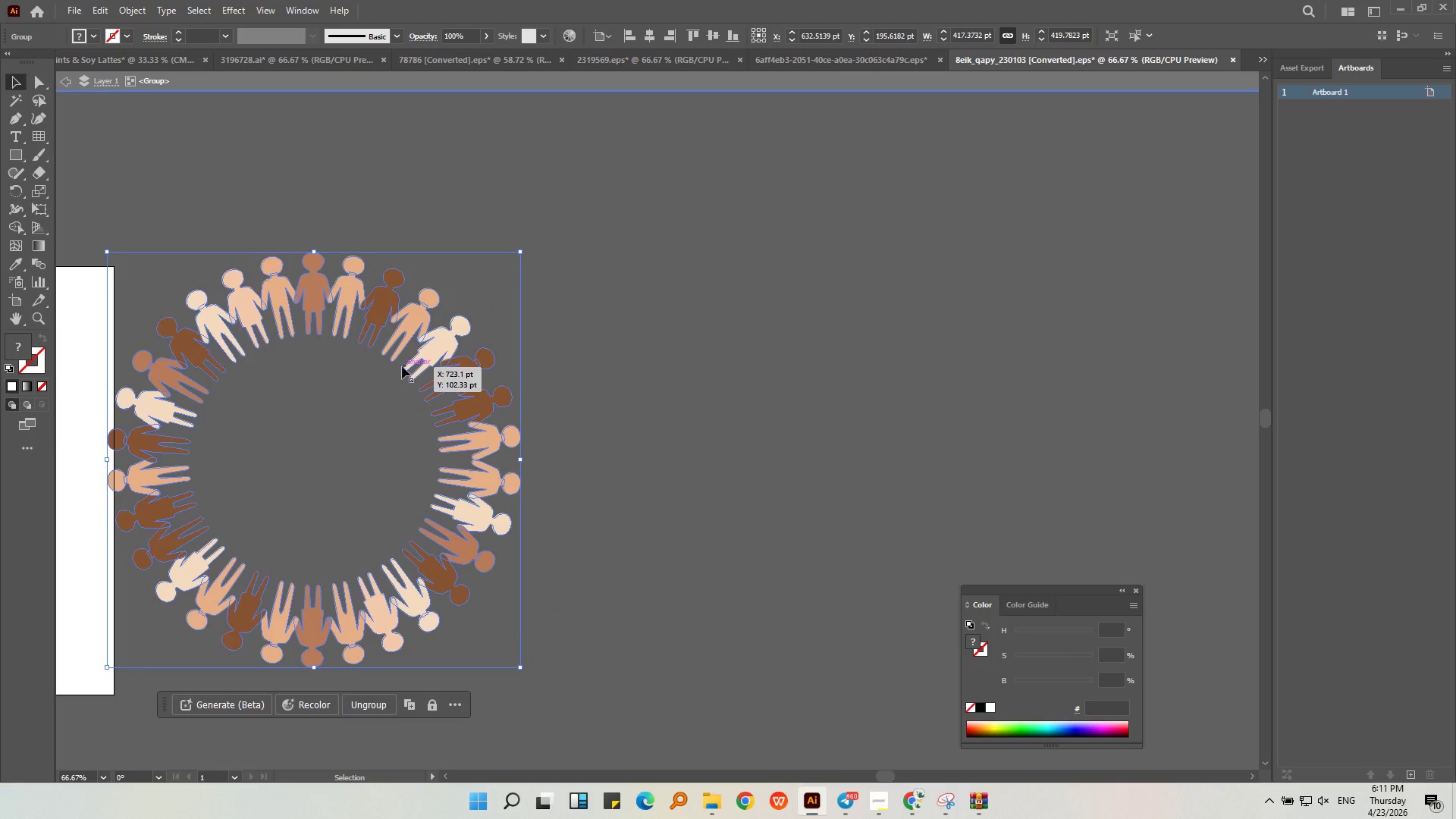 
left_click_drag(start_coordinate=[411, 364], to_coordinate=[679, 336])
 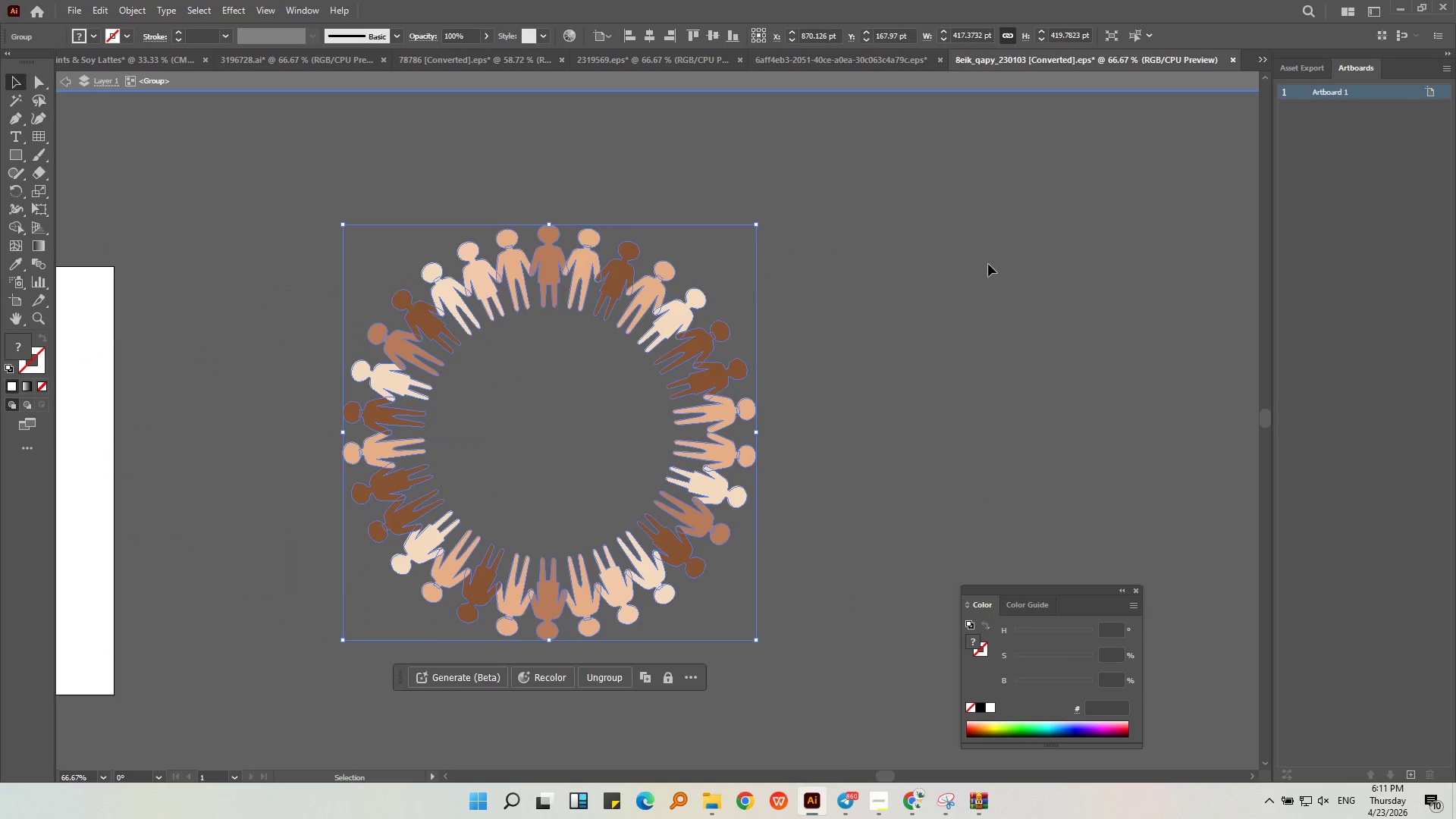 
left_click([987, 262])
 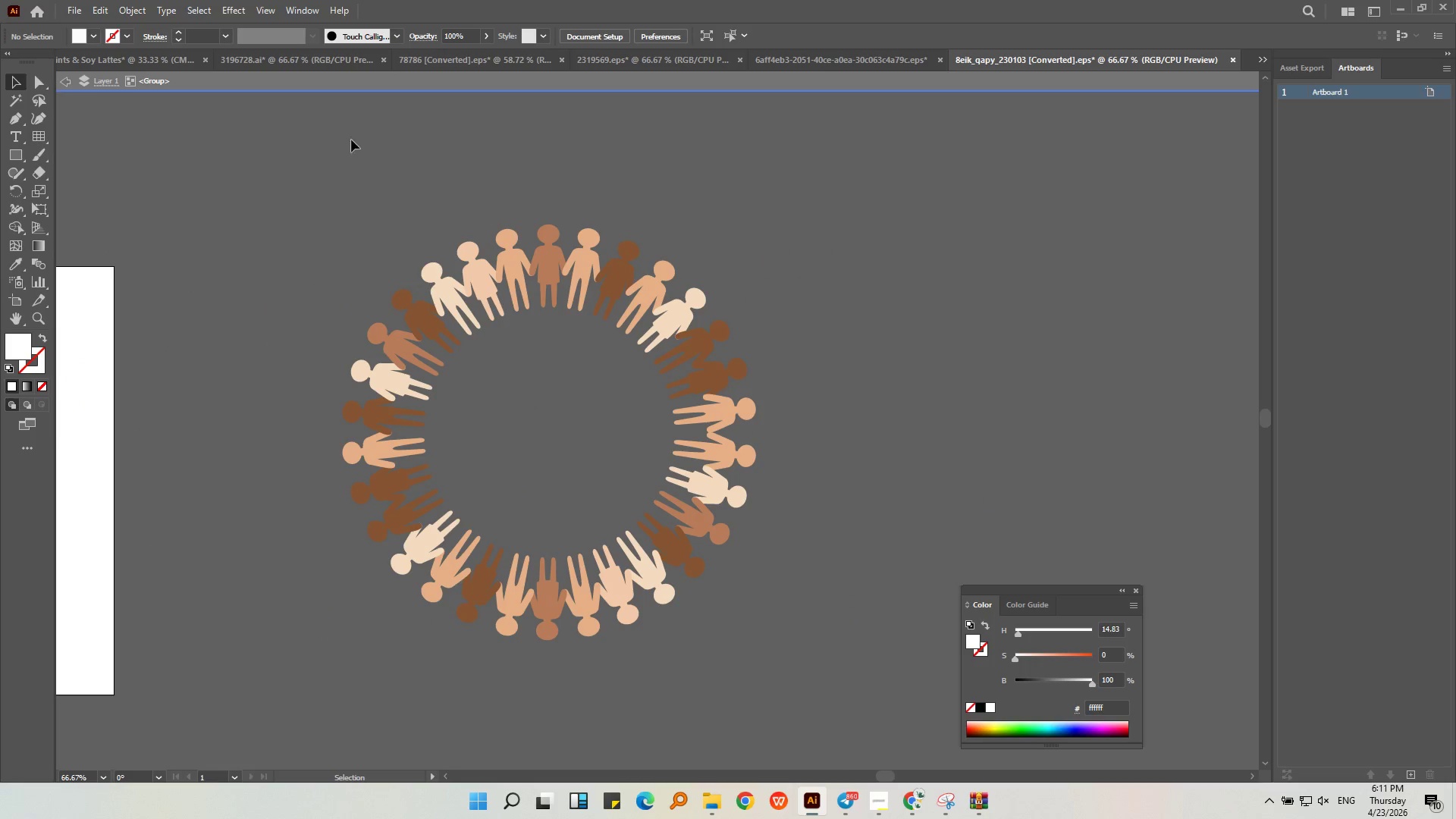 
left_click([535, 298])
 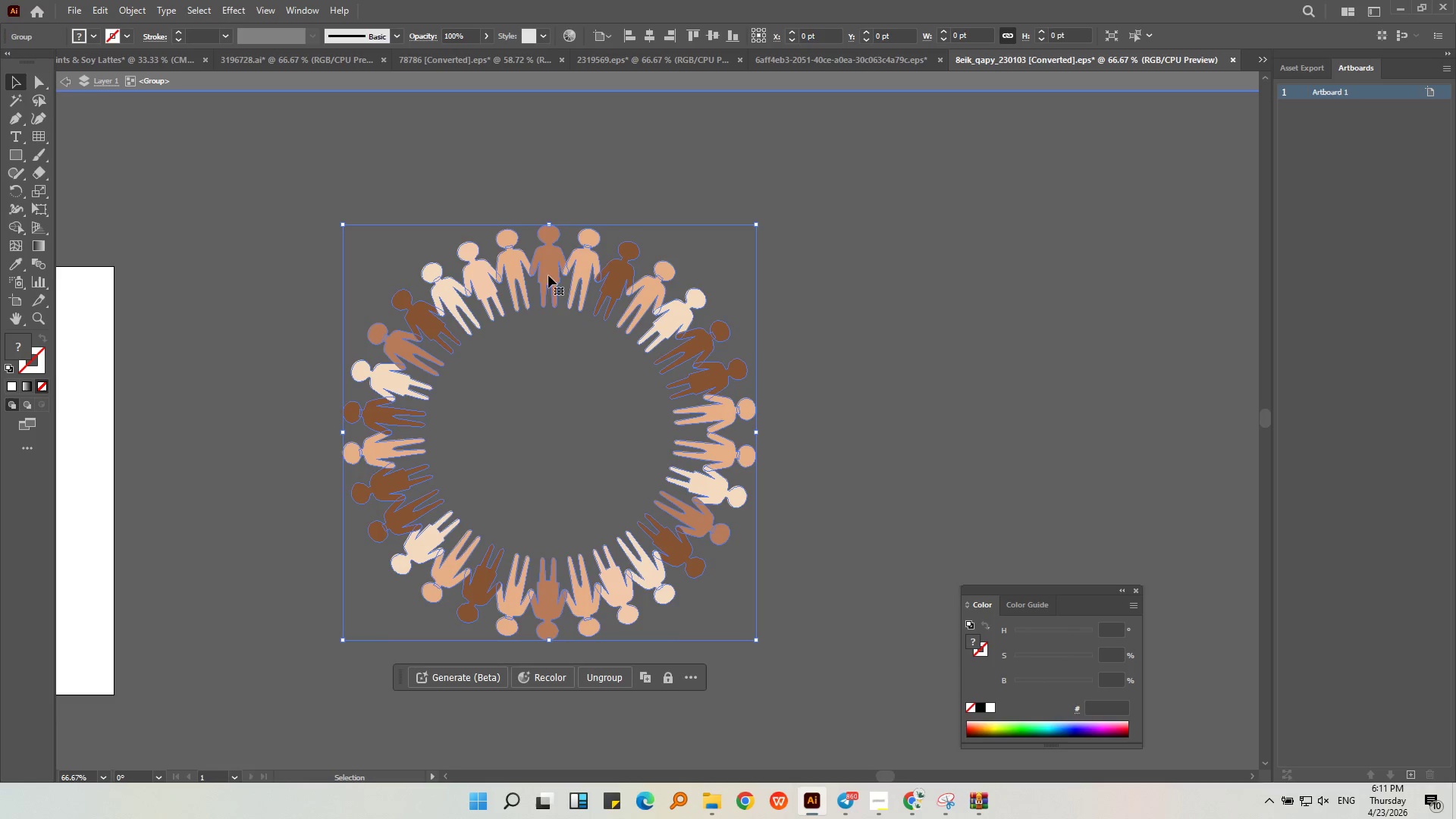 
double_click([839, 194])
 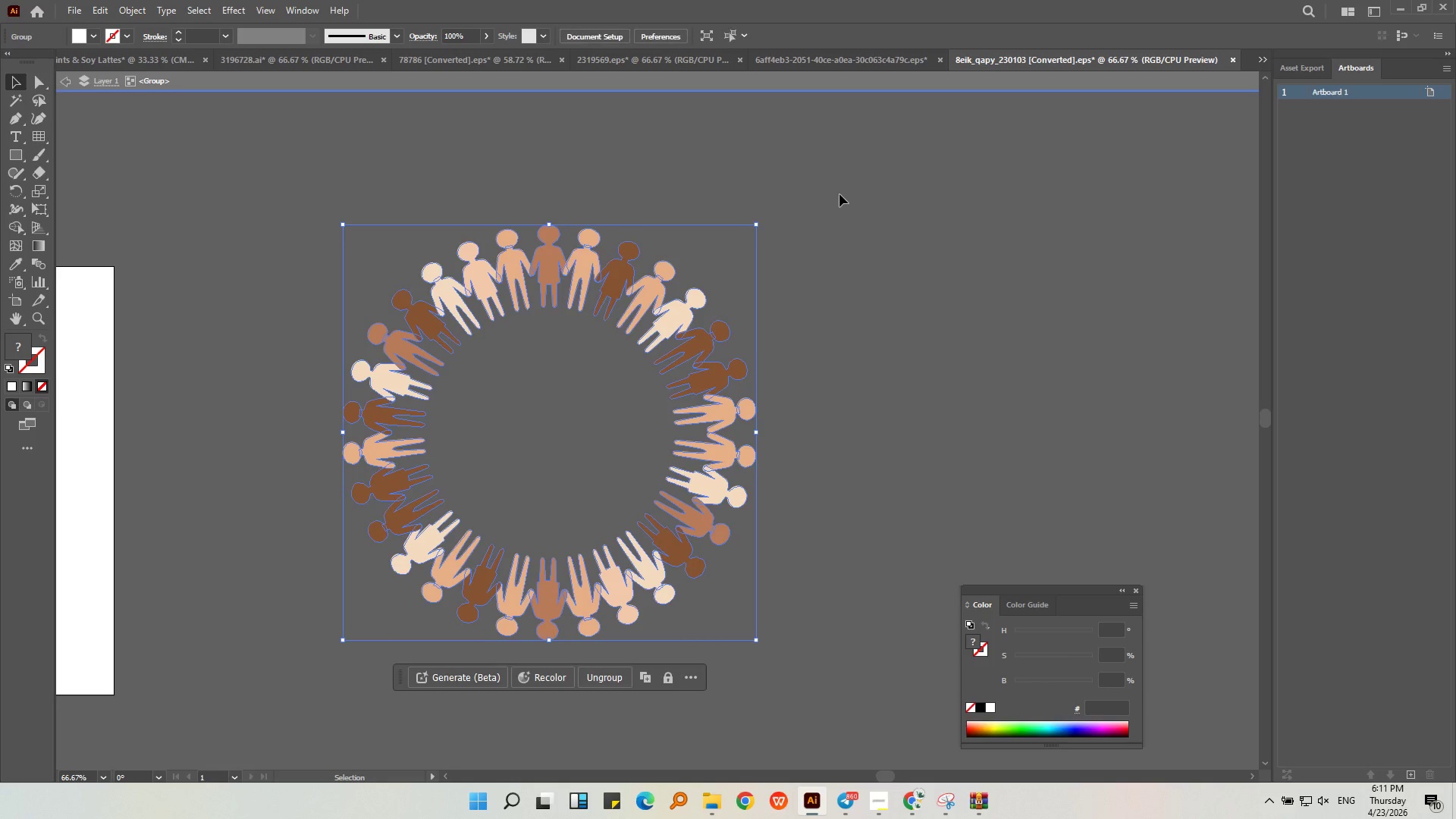 
triple_click([839, 194])
 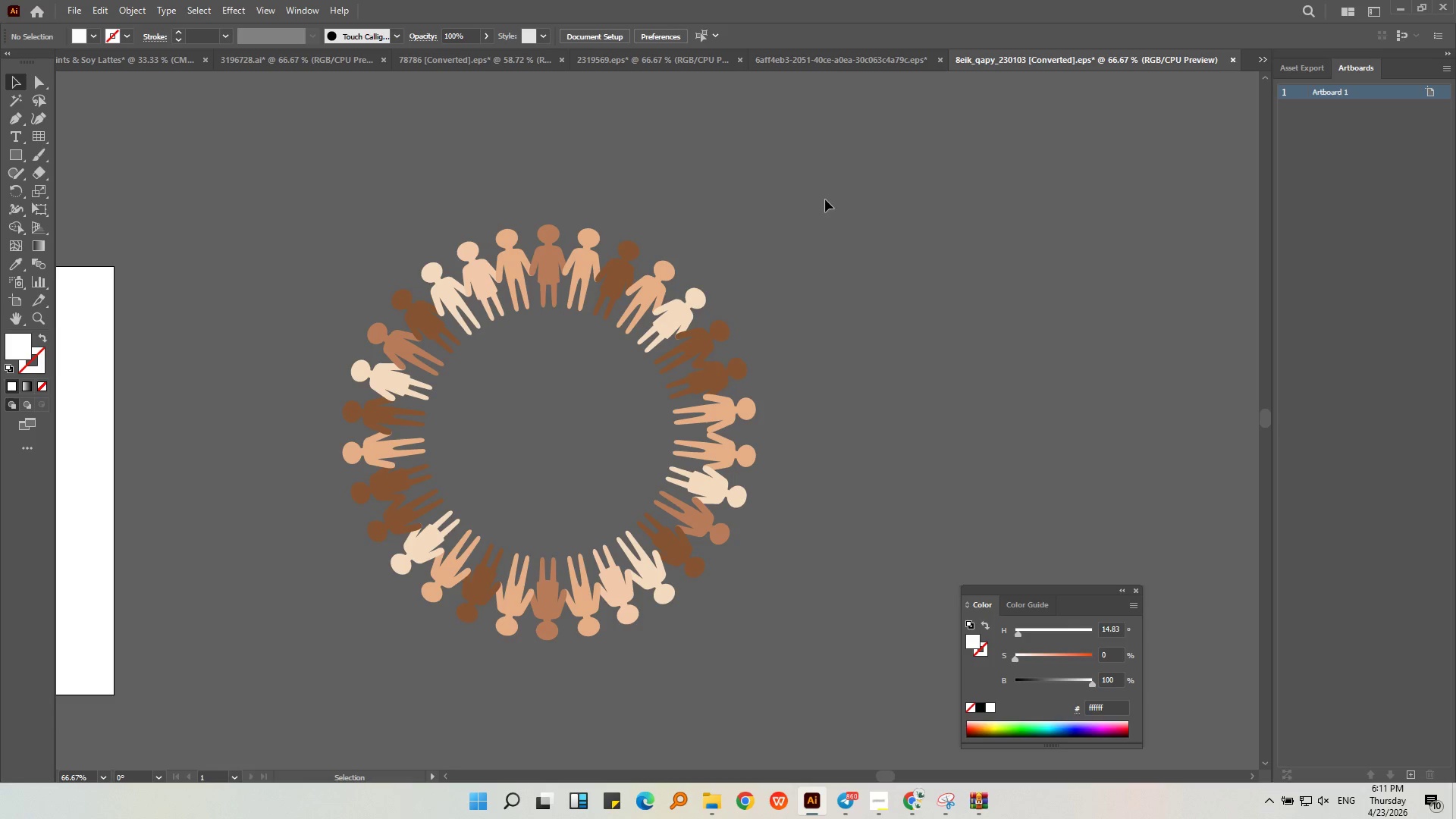 
triple_click([815, 226])
 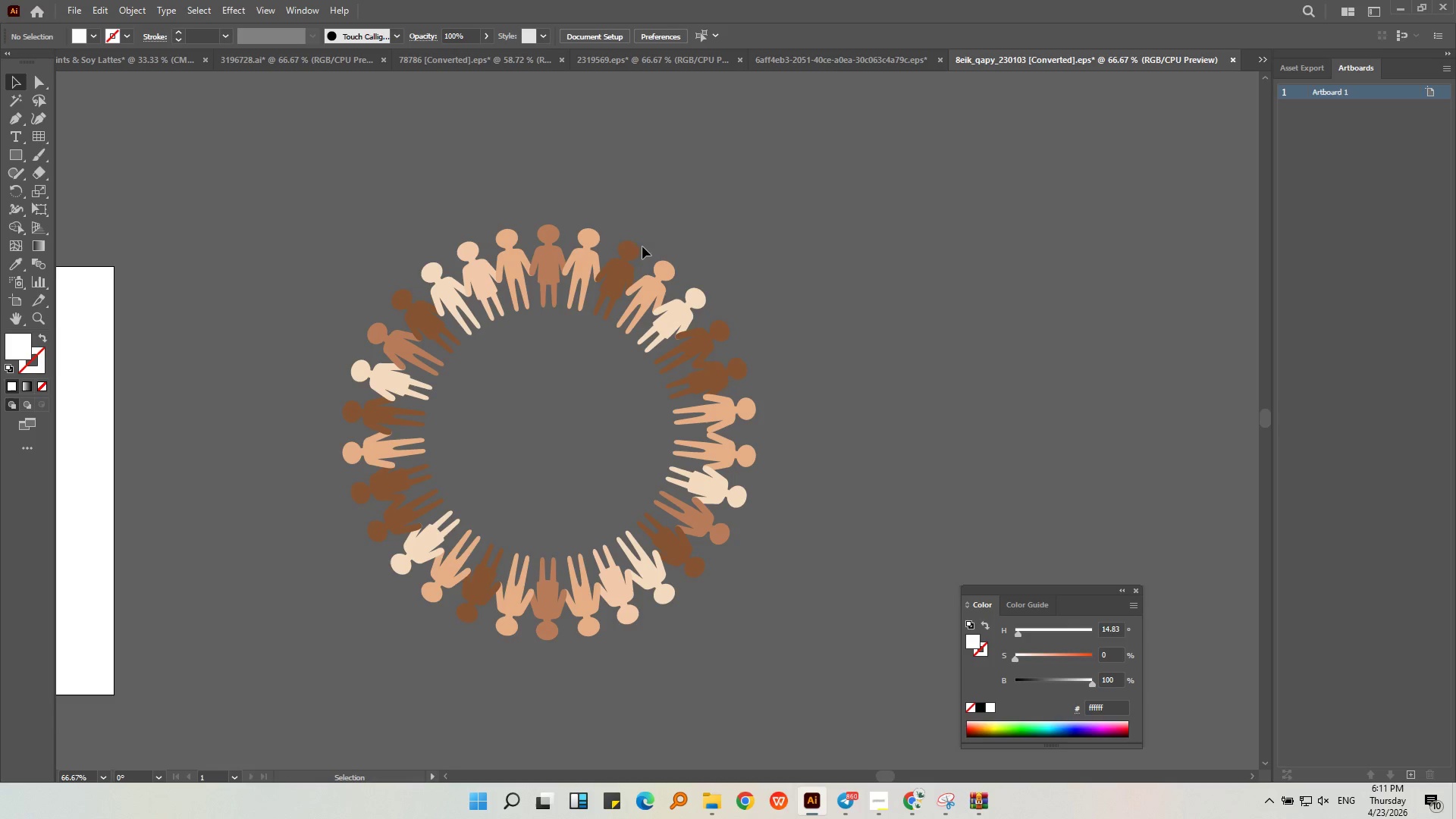 
left_click([579, 259])
 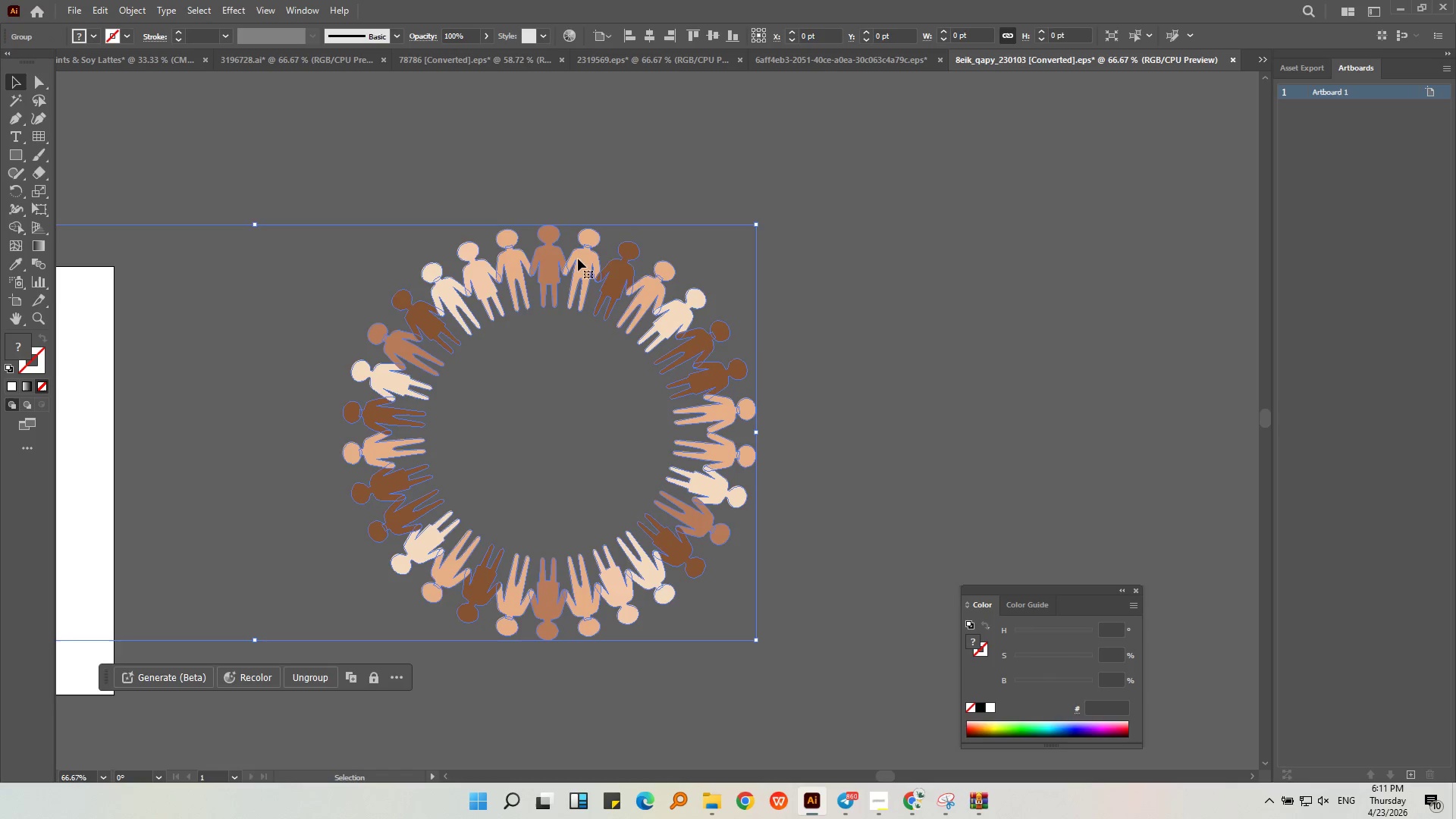 
key(Control+Shift+G)
 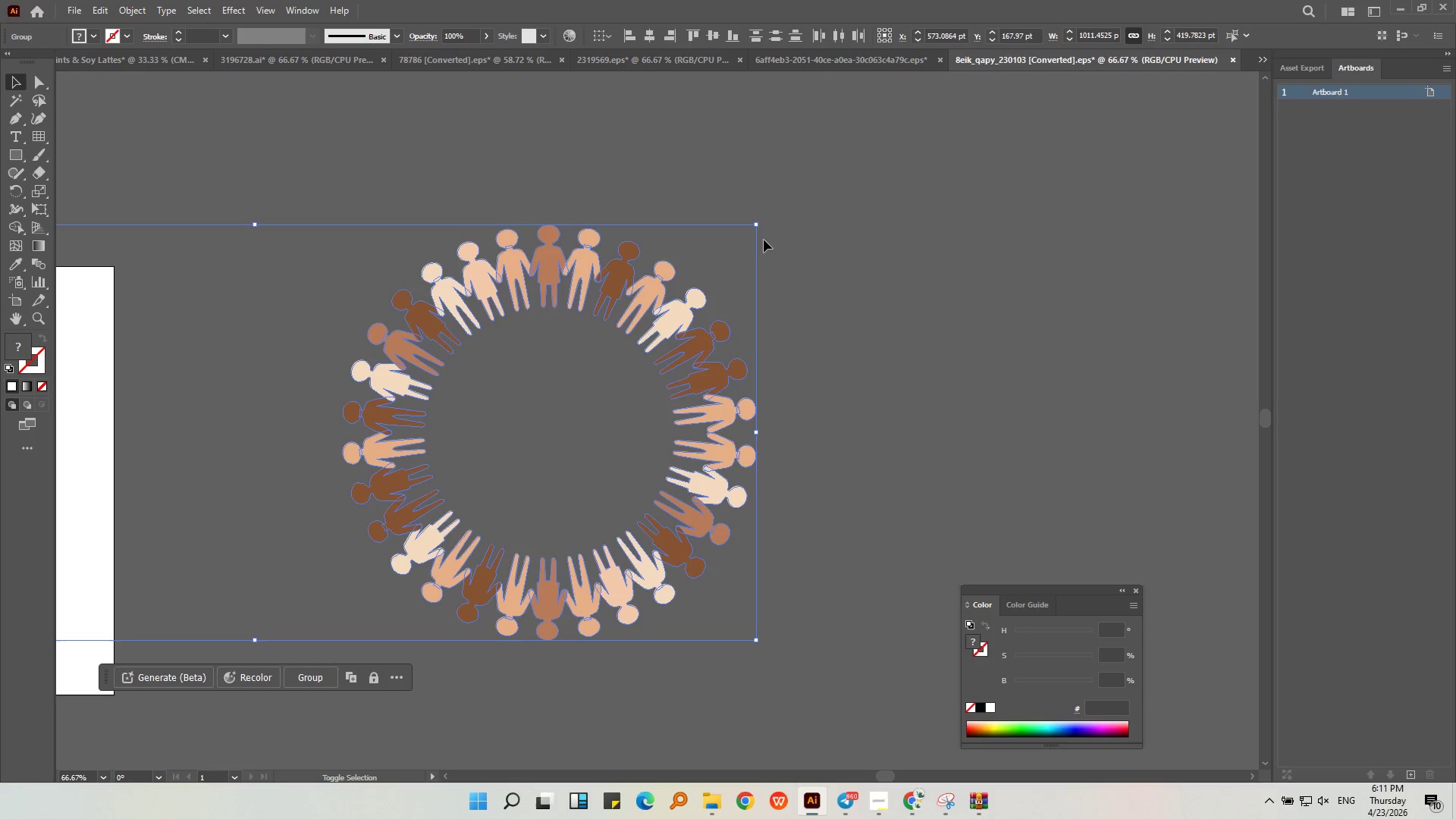 
left_click([764, 240])
 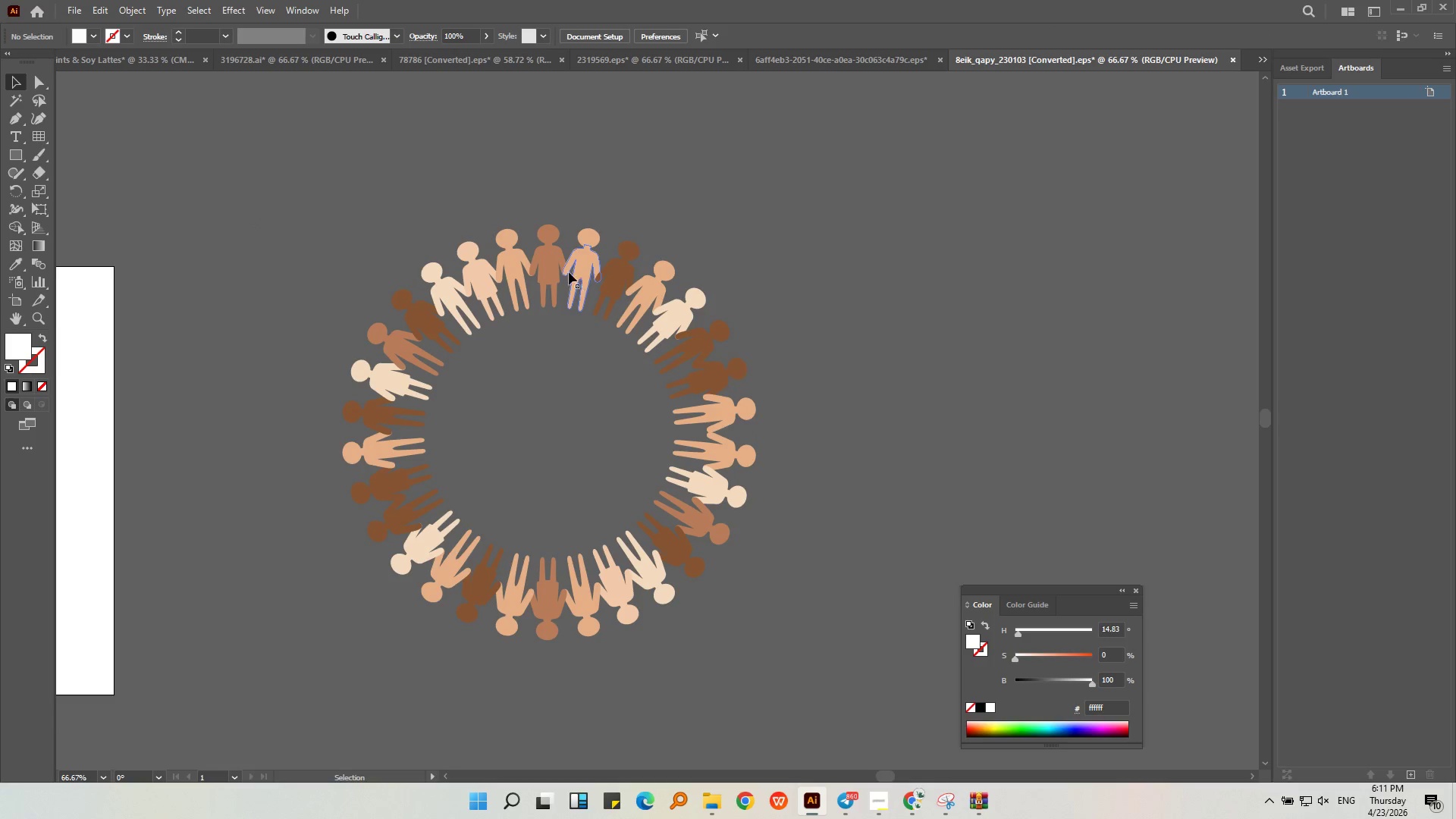 
left_click([545, 271])
 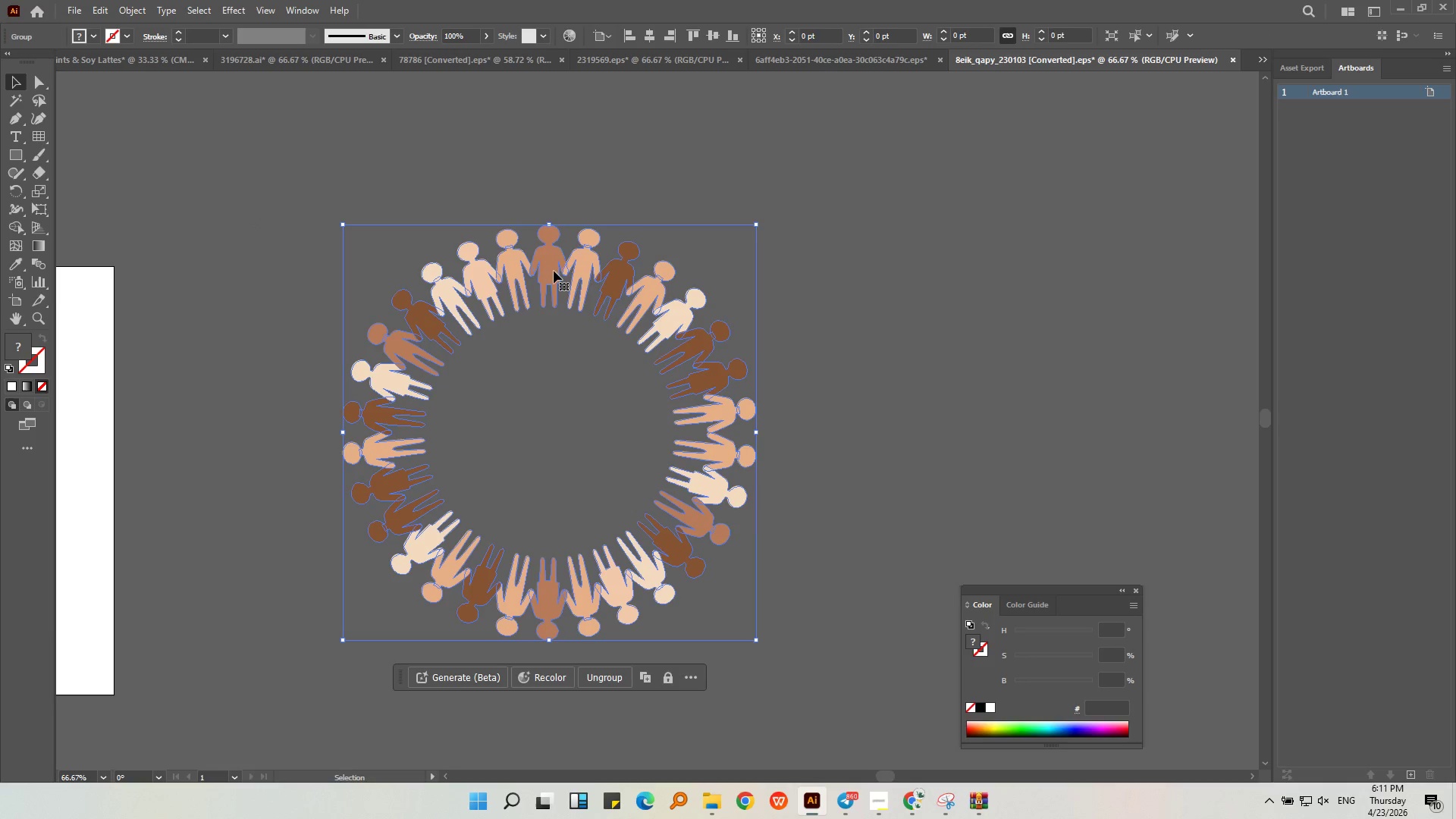 
hold_key(key=ShiftLeft, duration=0.48)
 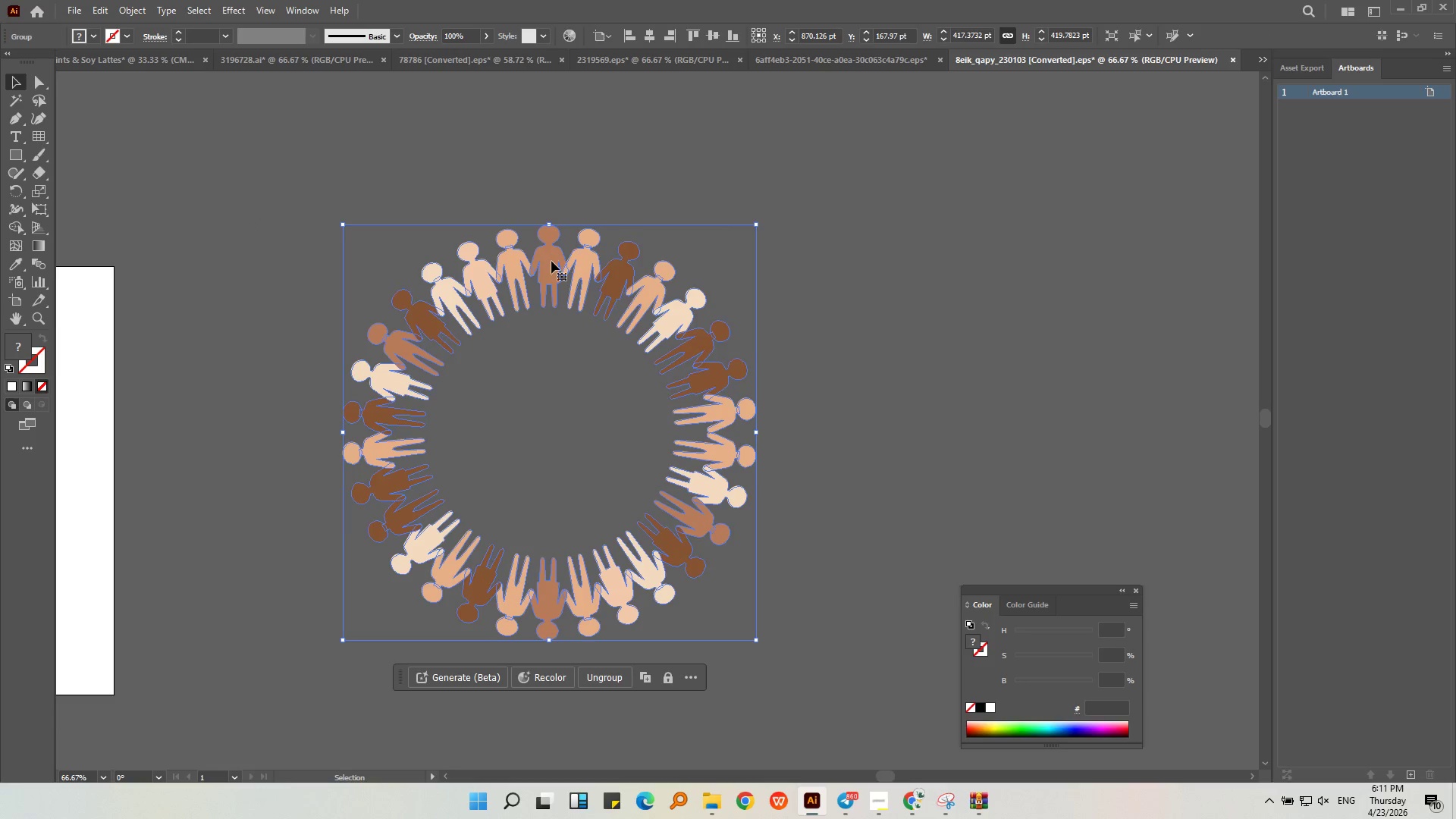 
double_click([551, 261])
 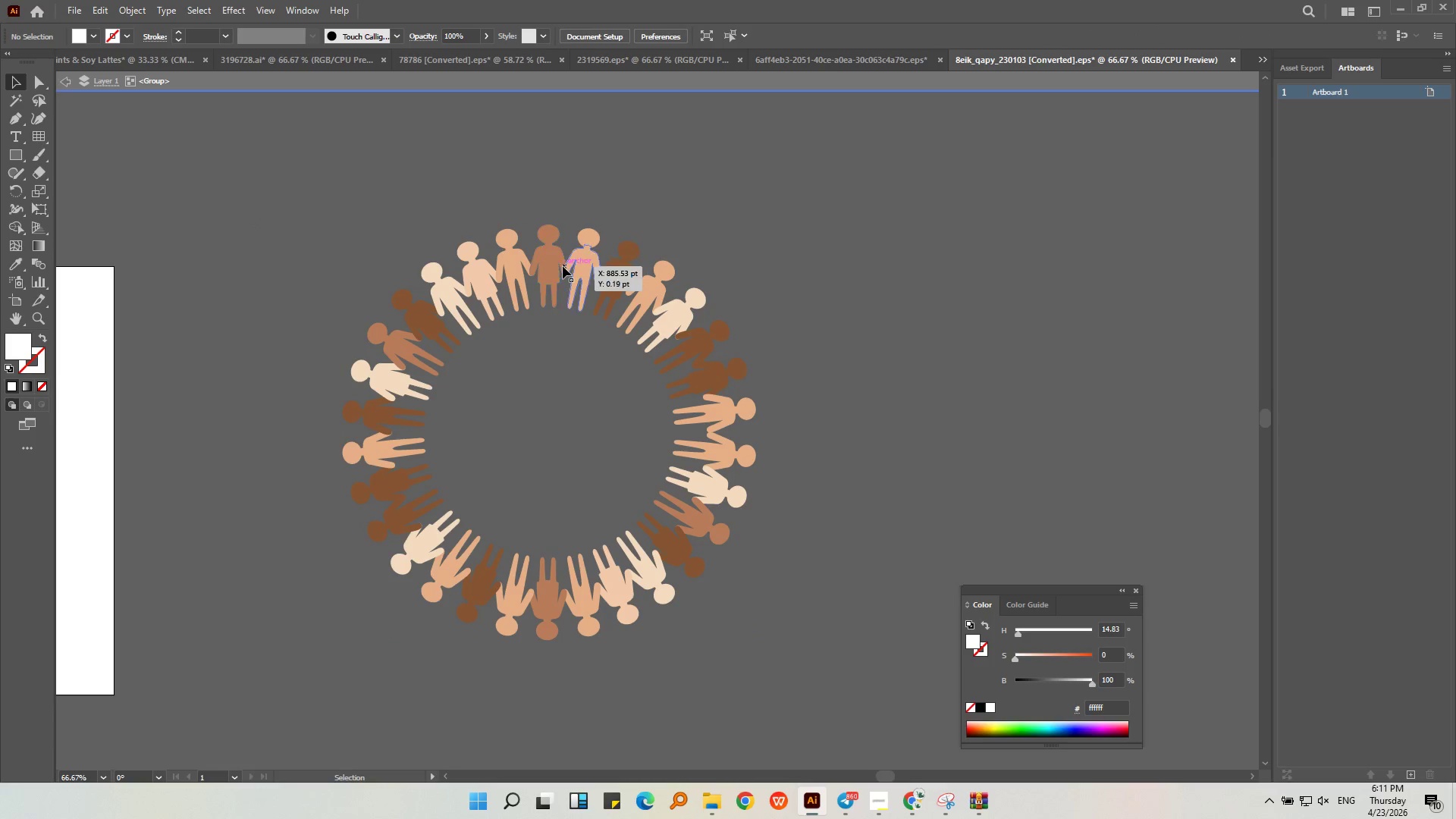 
key(Shift+ShiftLeft)
 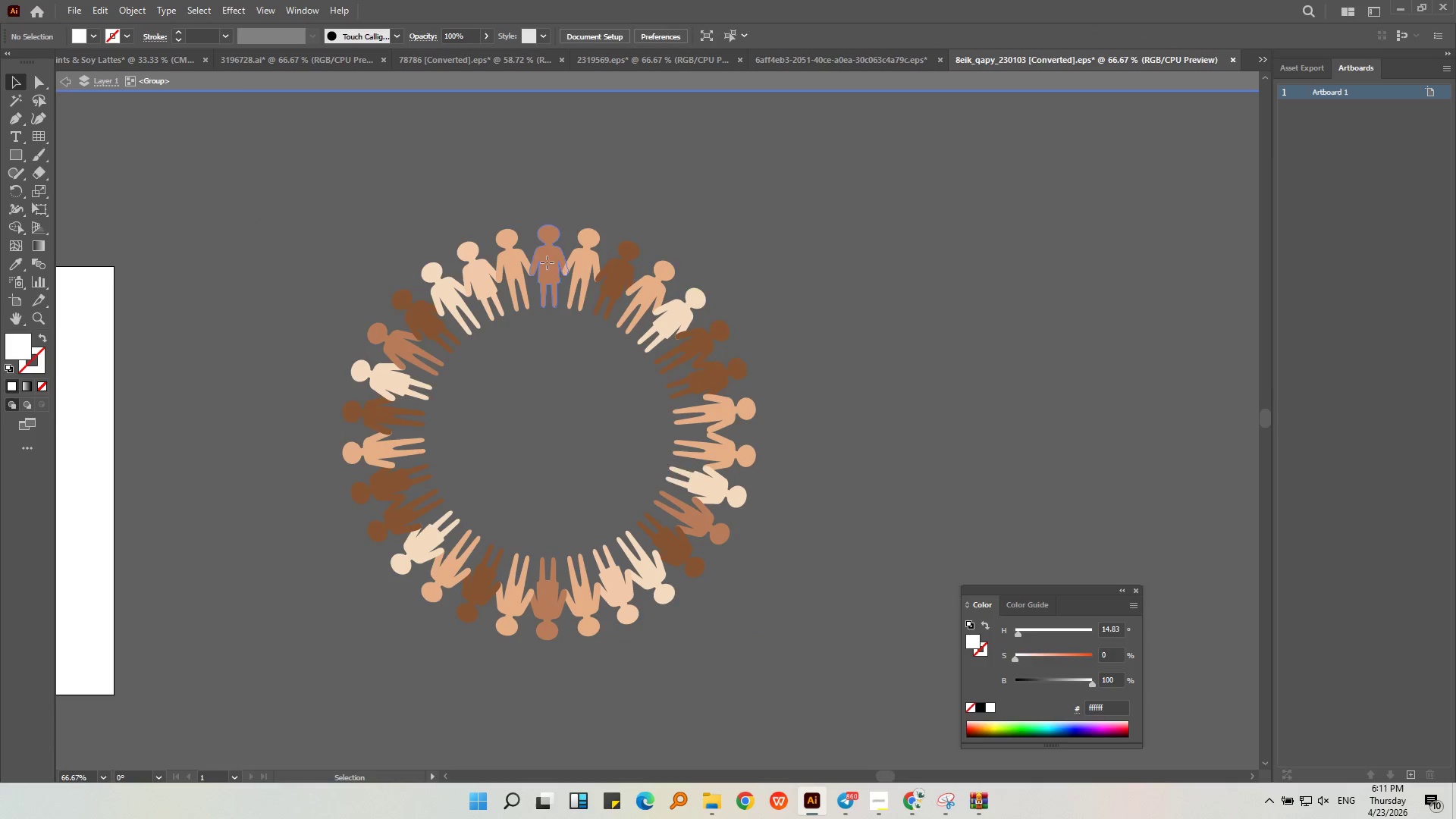 
hold_key(key=ShiftLeft, duration=0.59)
 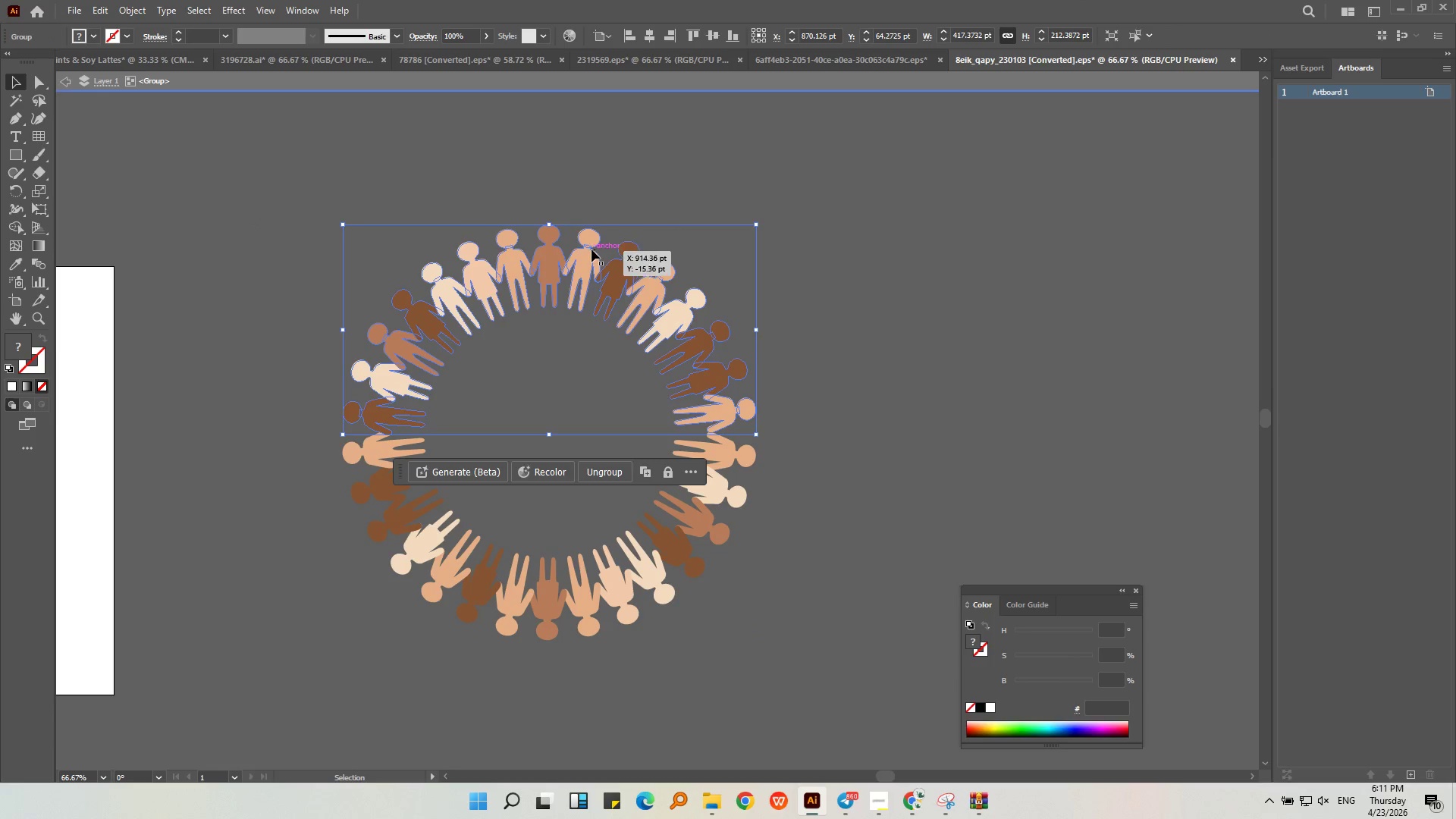 
key(Alt+AltLeft)
 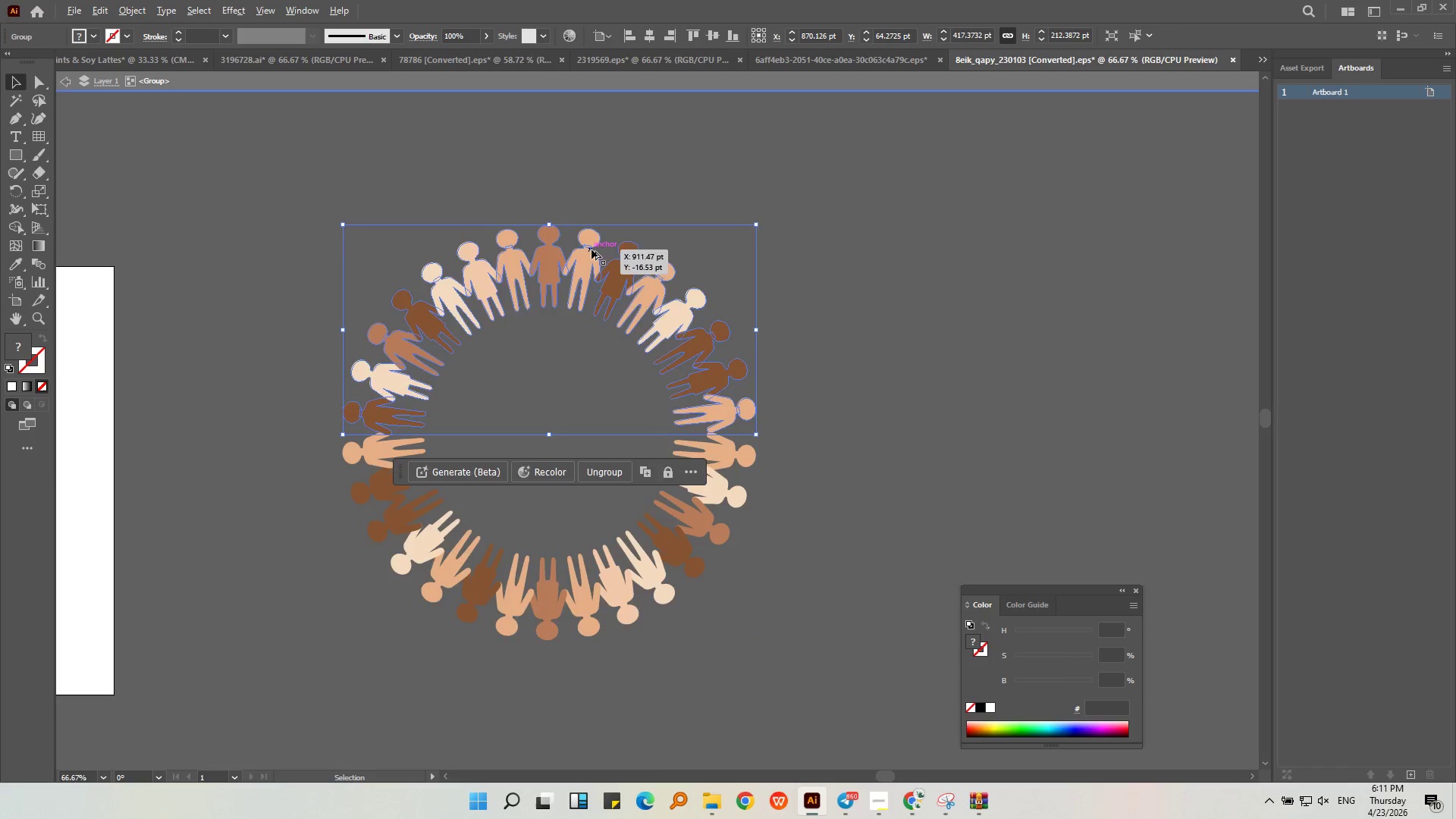 
scroll: coordinate [591, 249], scroll_direction: up, amount: 3.0
 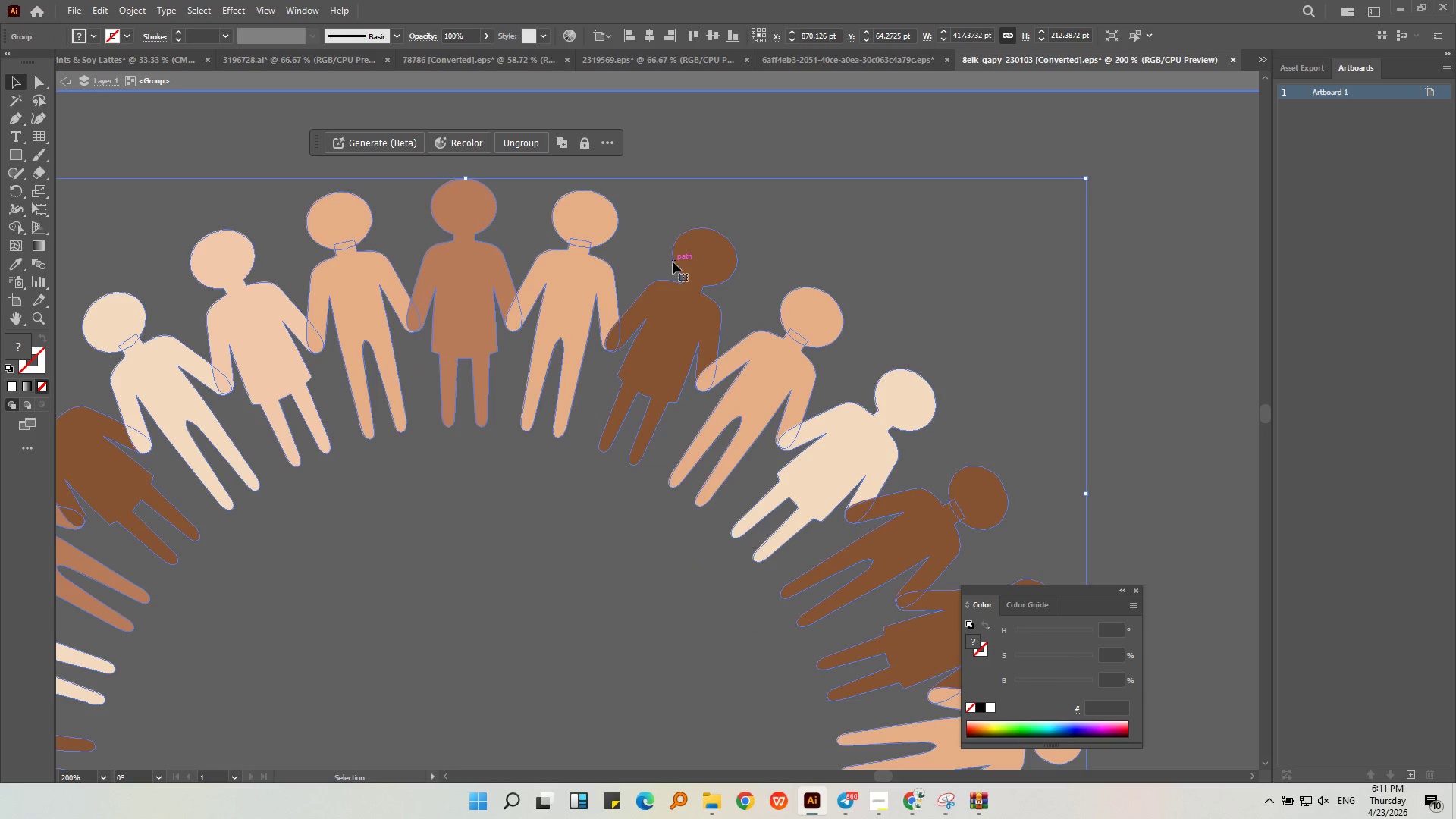 
double_click([686, 305])
 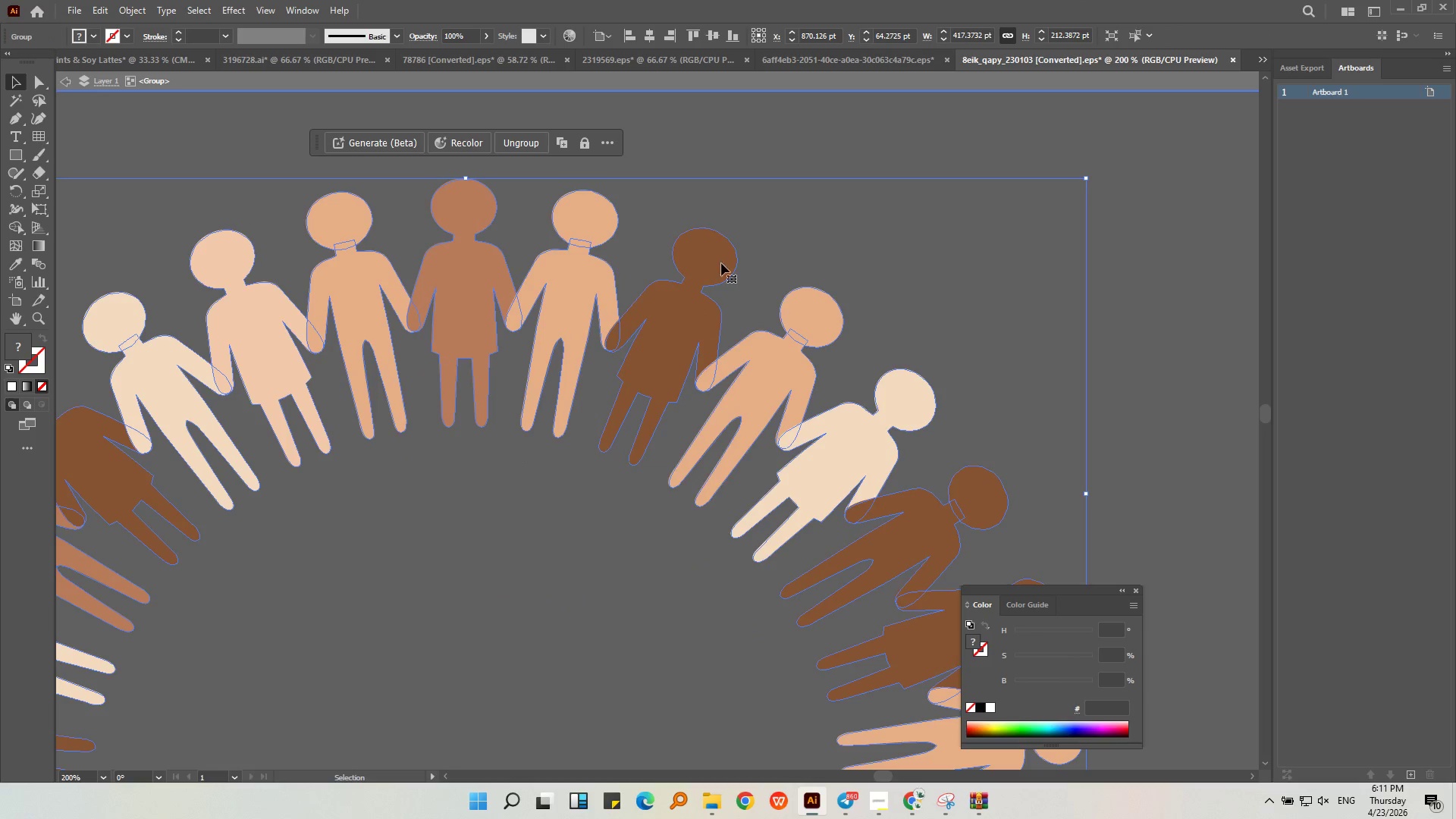 
triple_click([774, 231])
 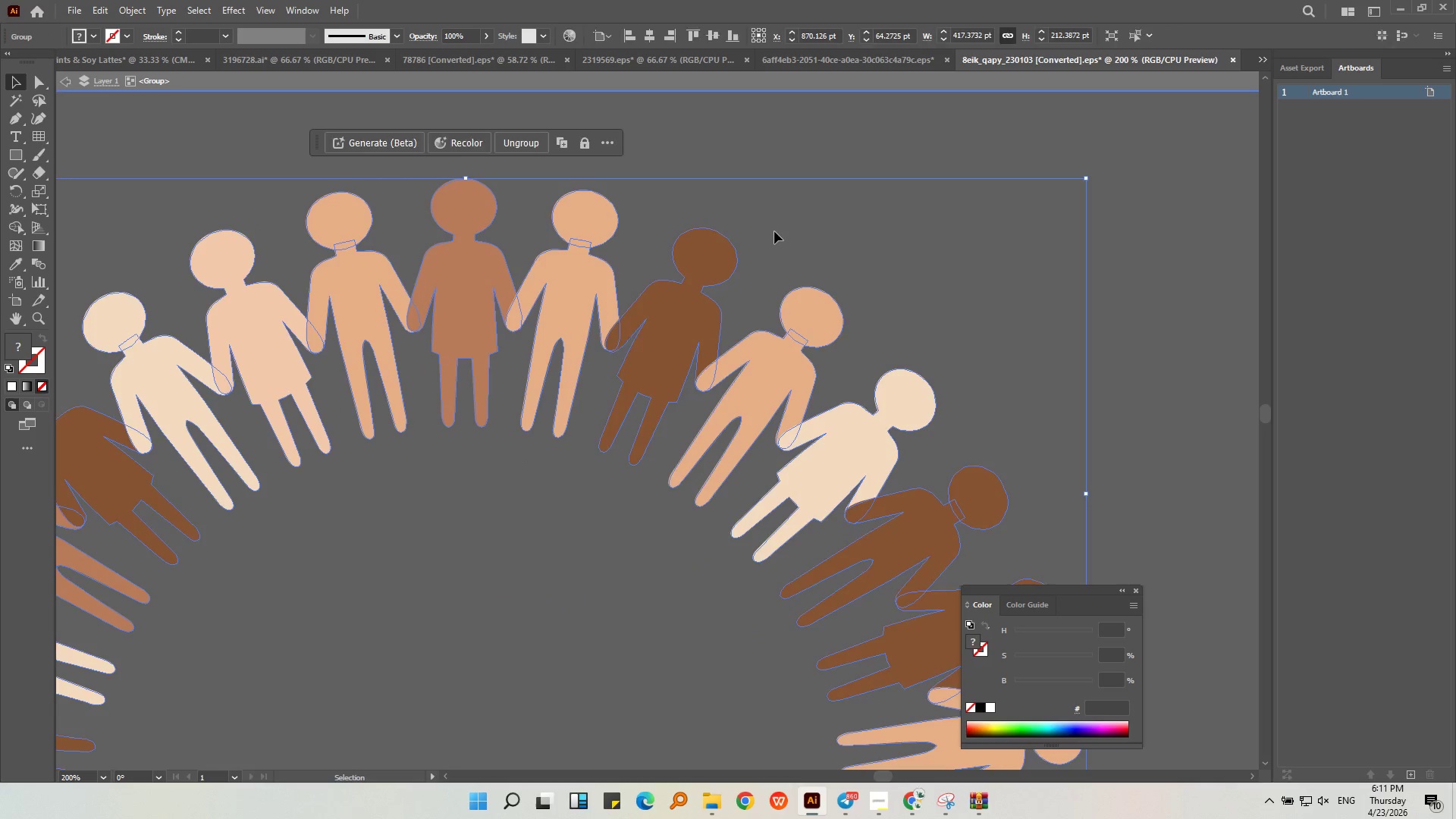 
triple_click([774, 231])
 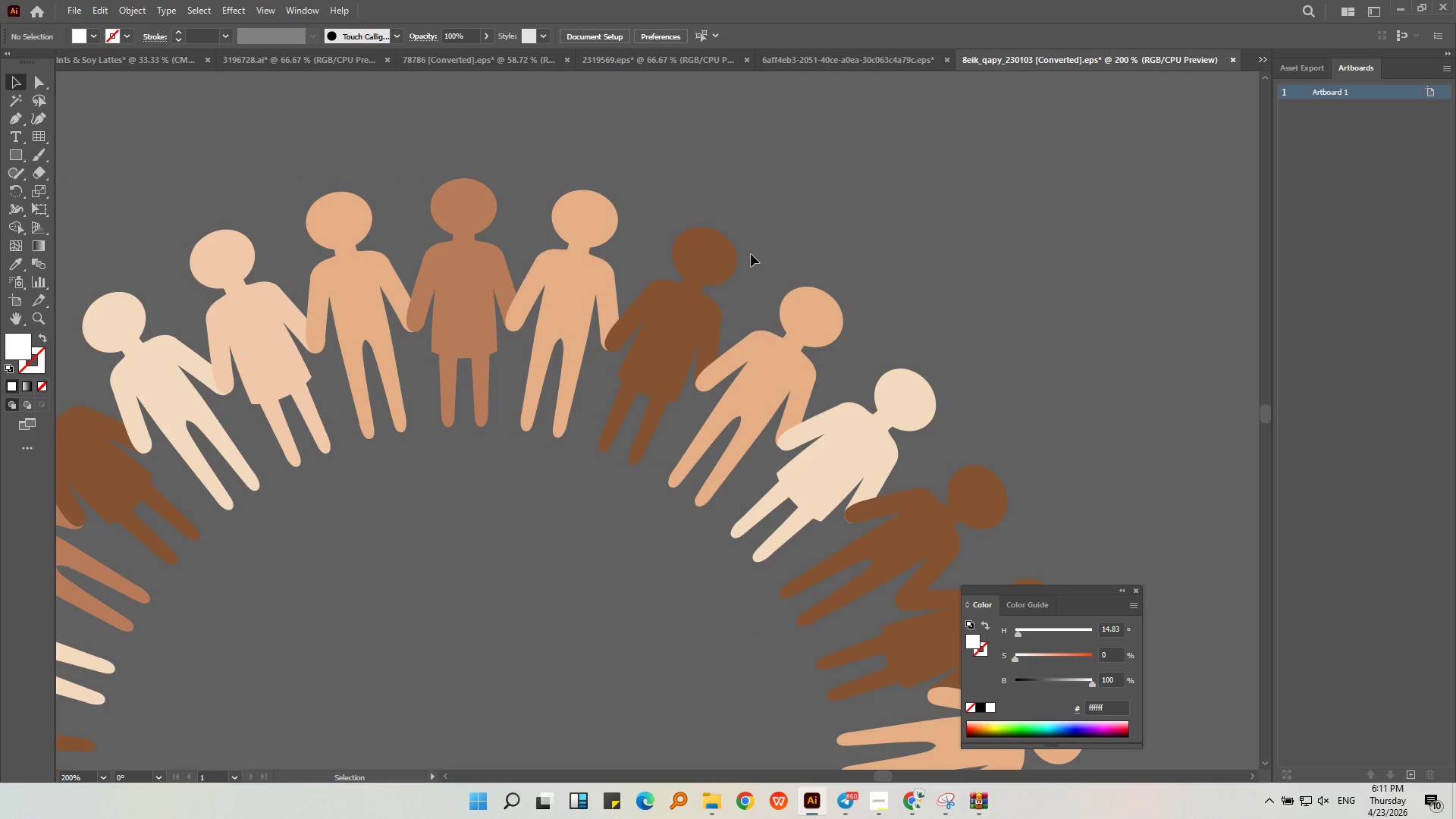 
triple_click([696, 311])
 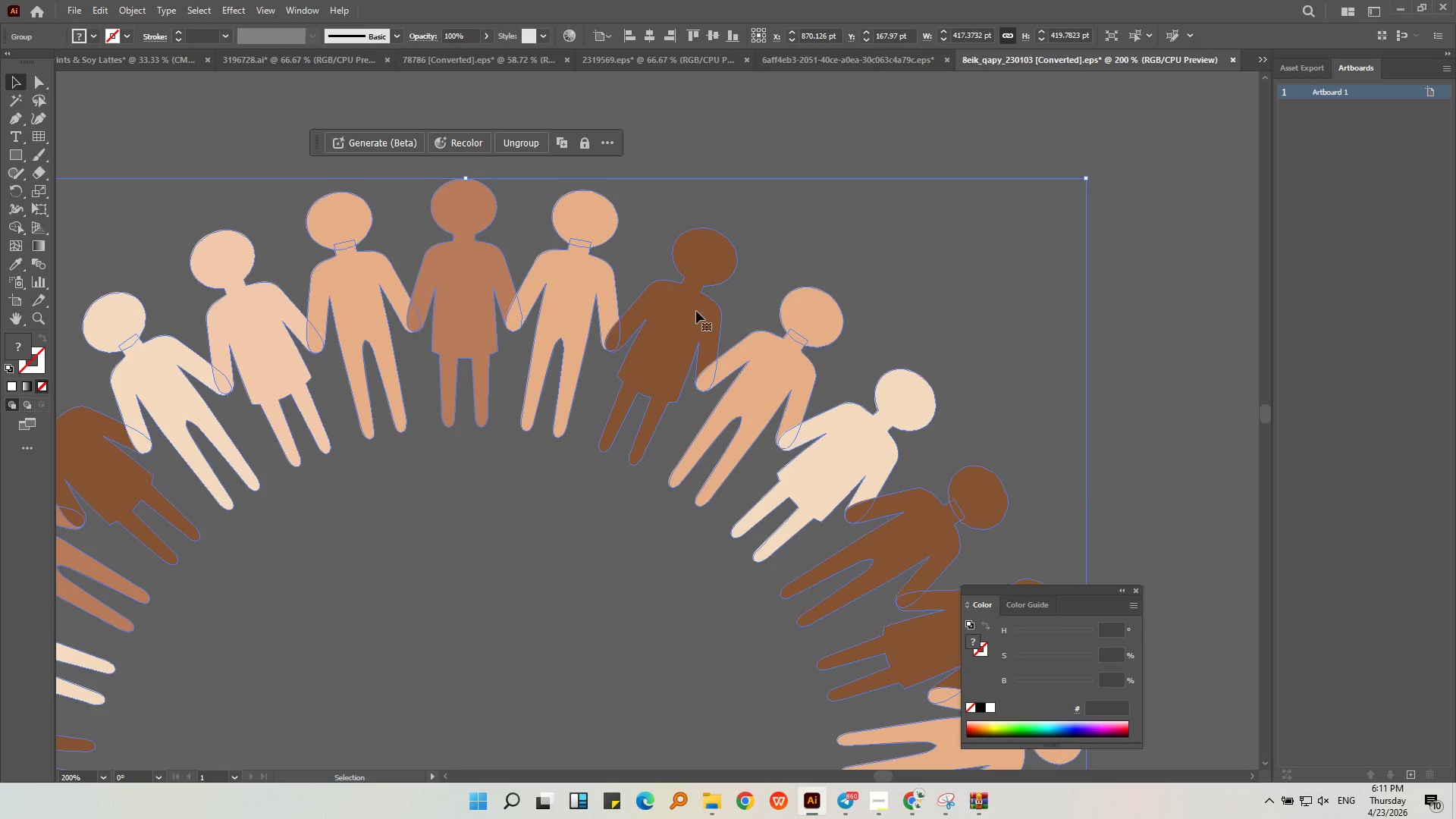 
double_click([696, 311])
 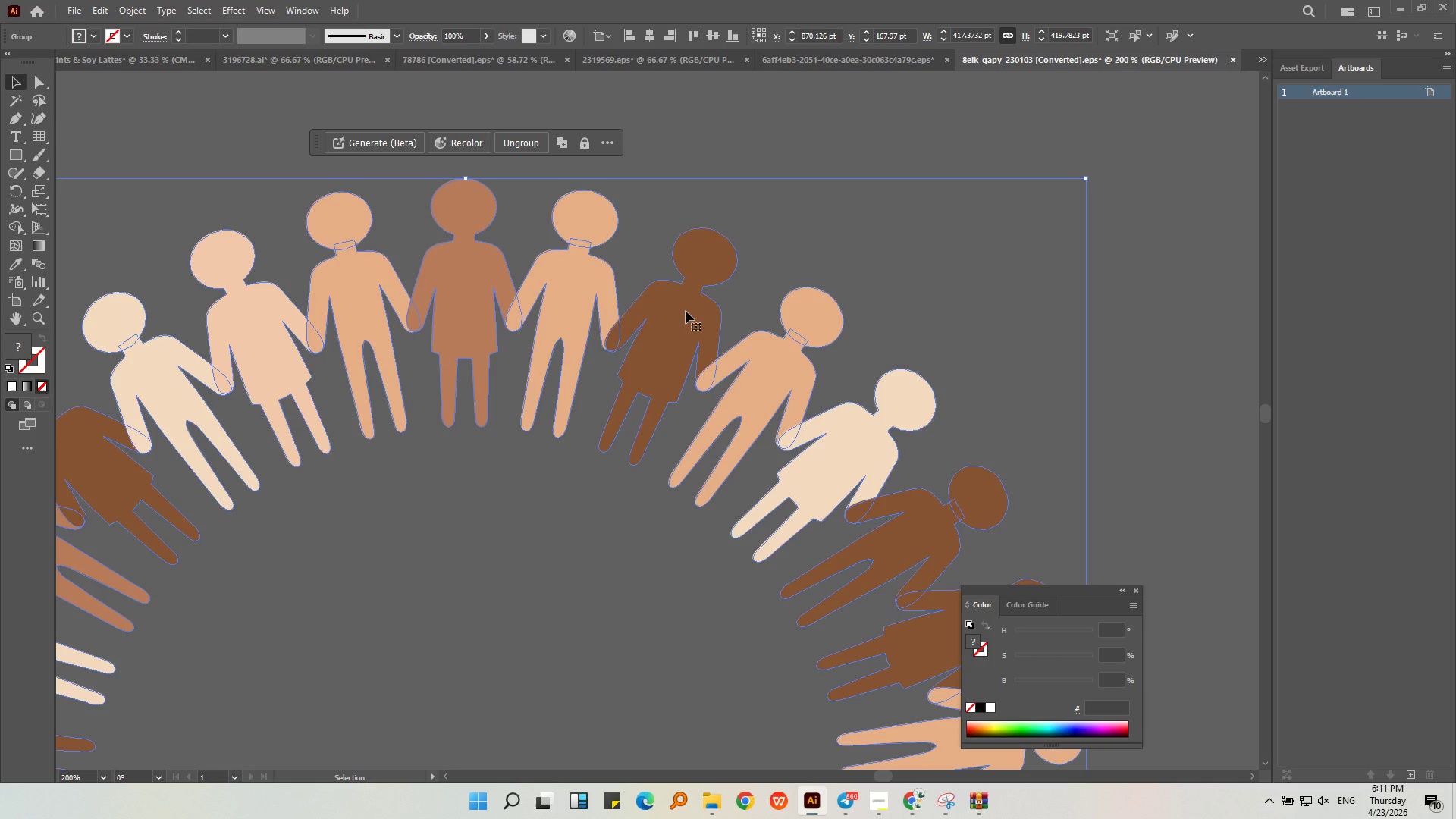 
triple_click([684, 311])
 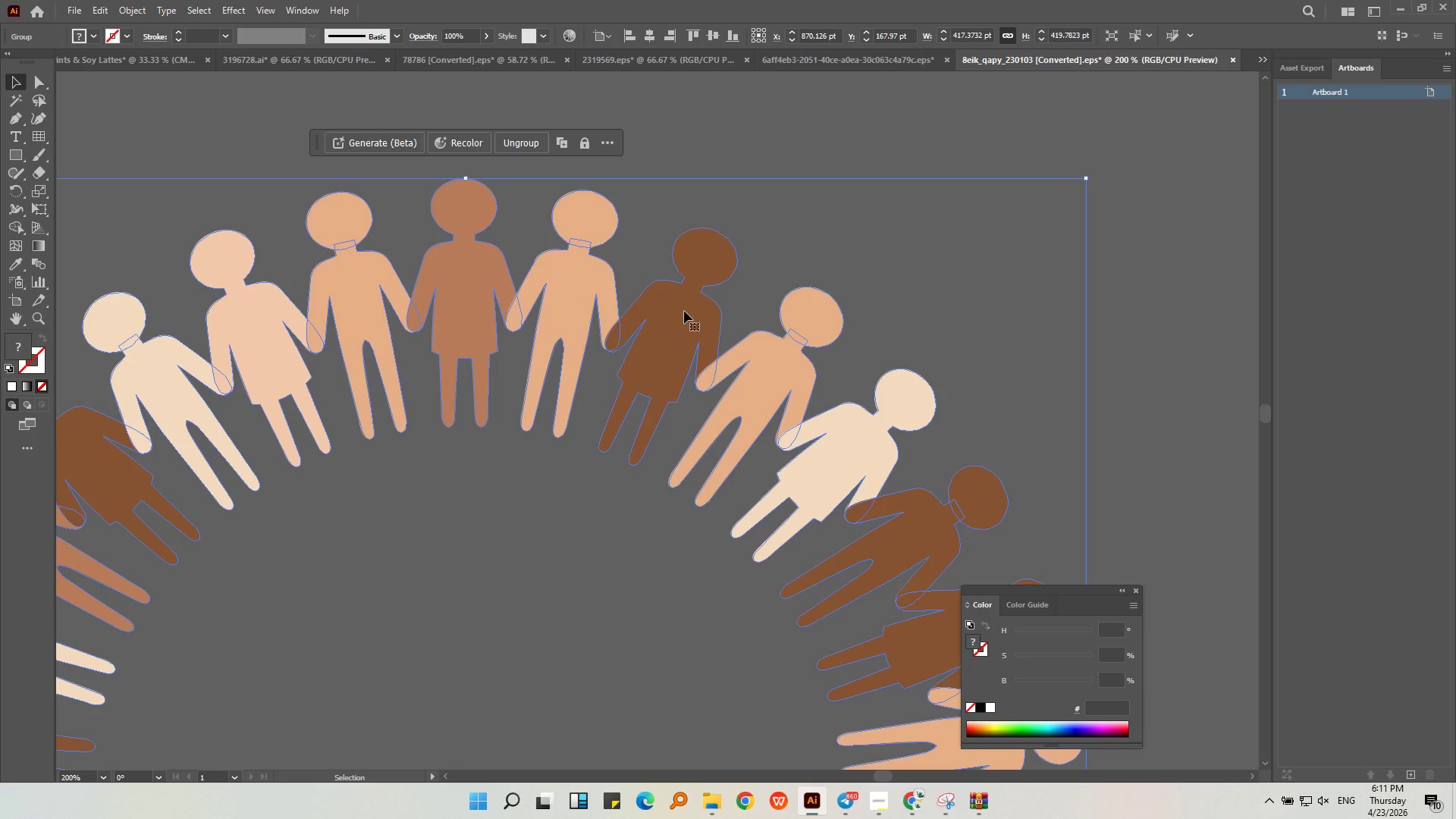 
triple_click([684, 311])
 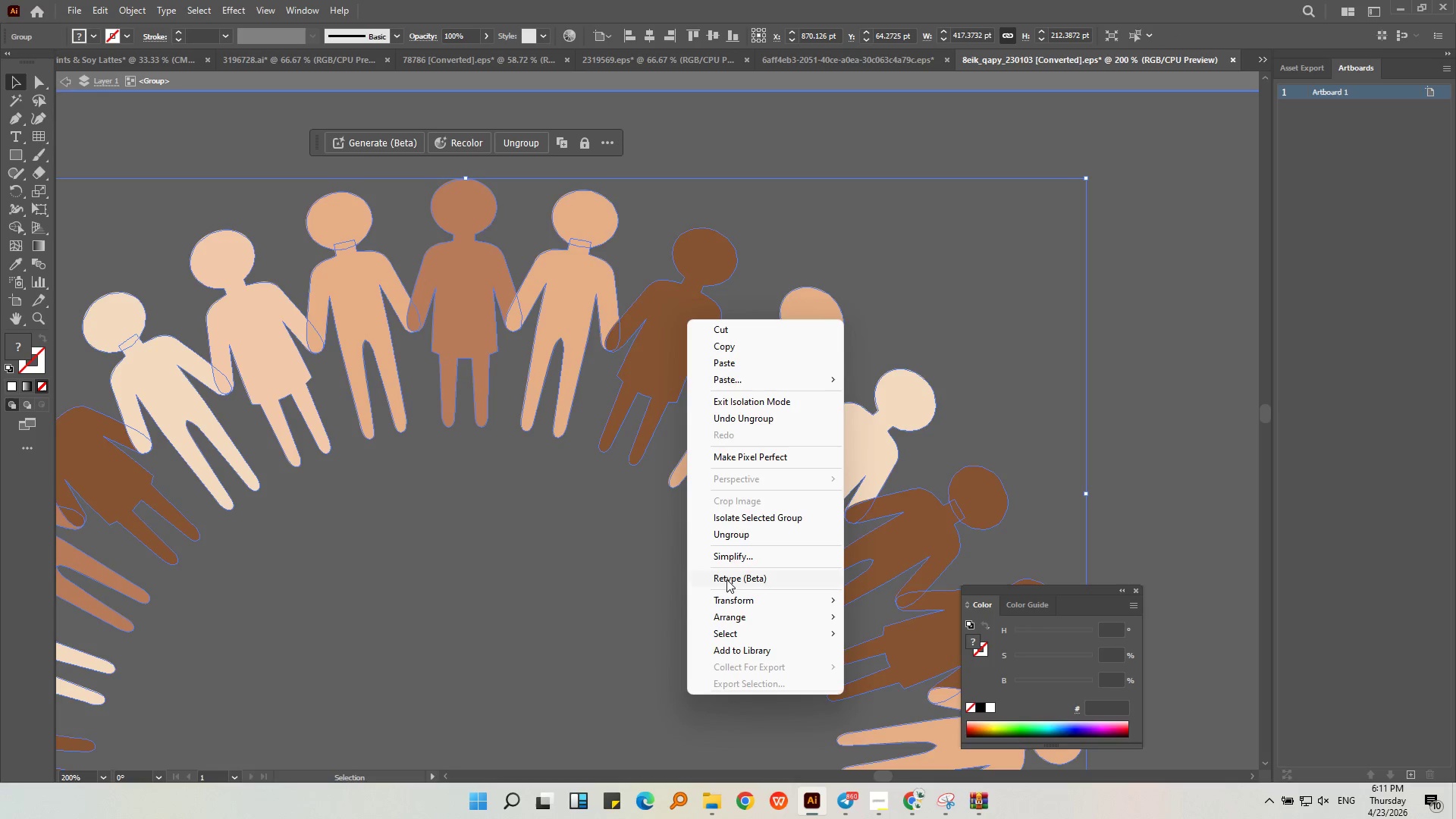 
double_click([554, 532])
 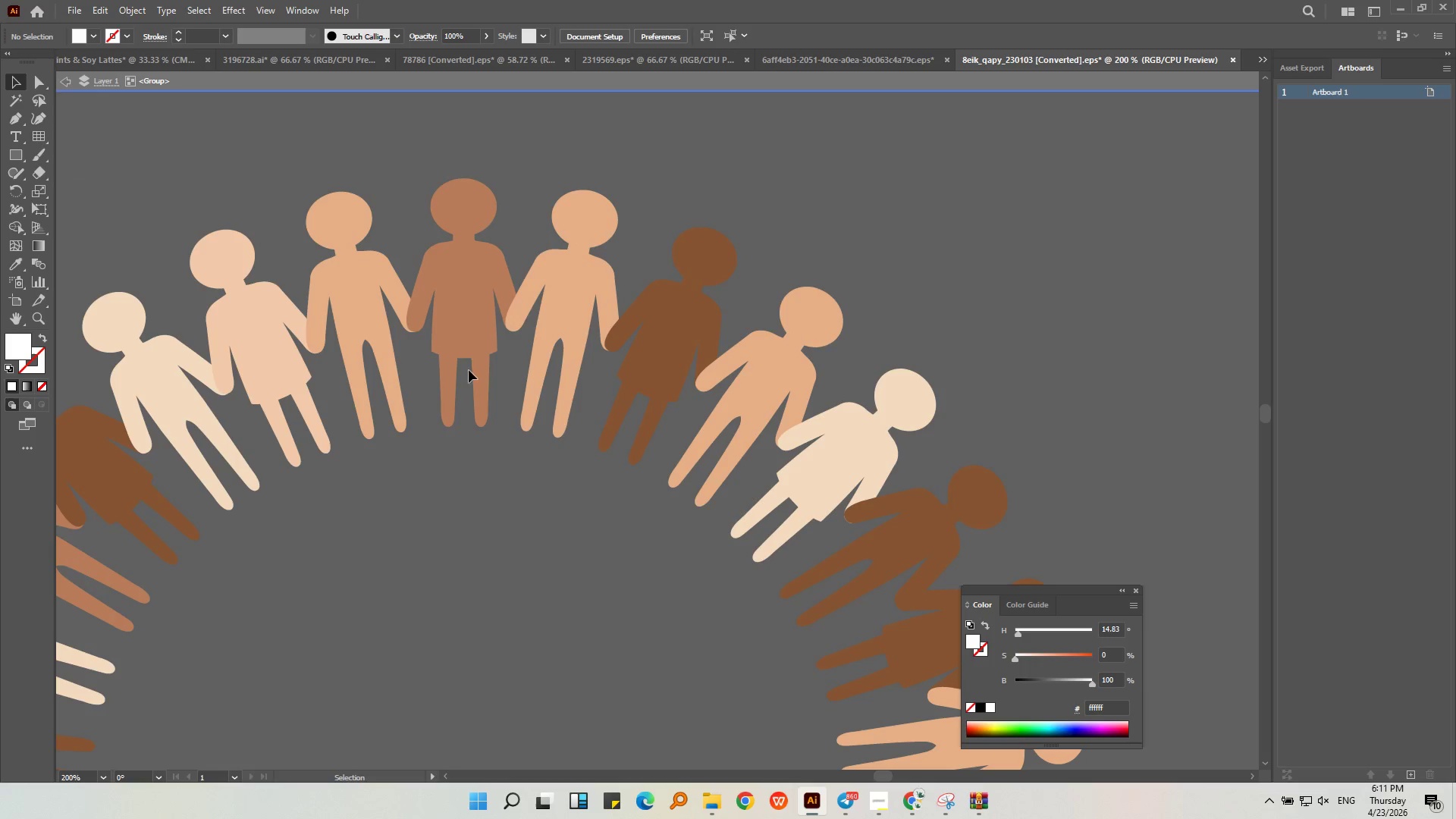 
triple_click([462, 332])
 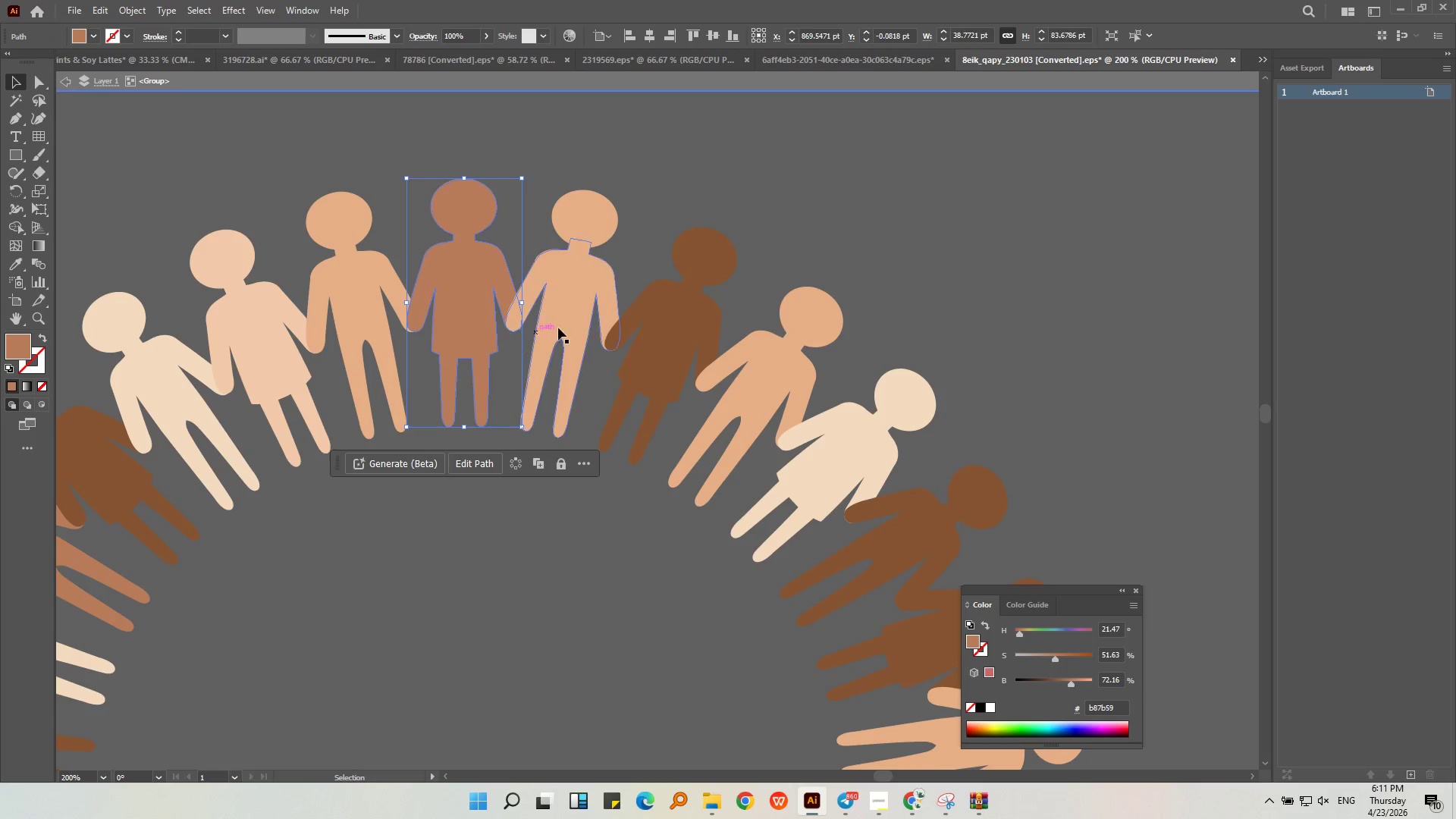 
hold_key(key=ShiftLeft, duration=1.23)
double_click([671, 353])
 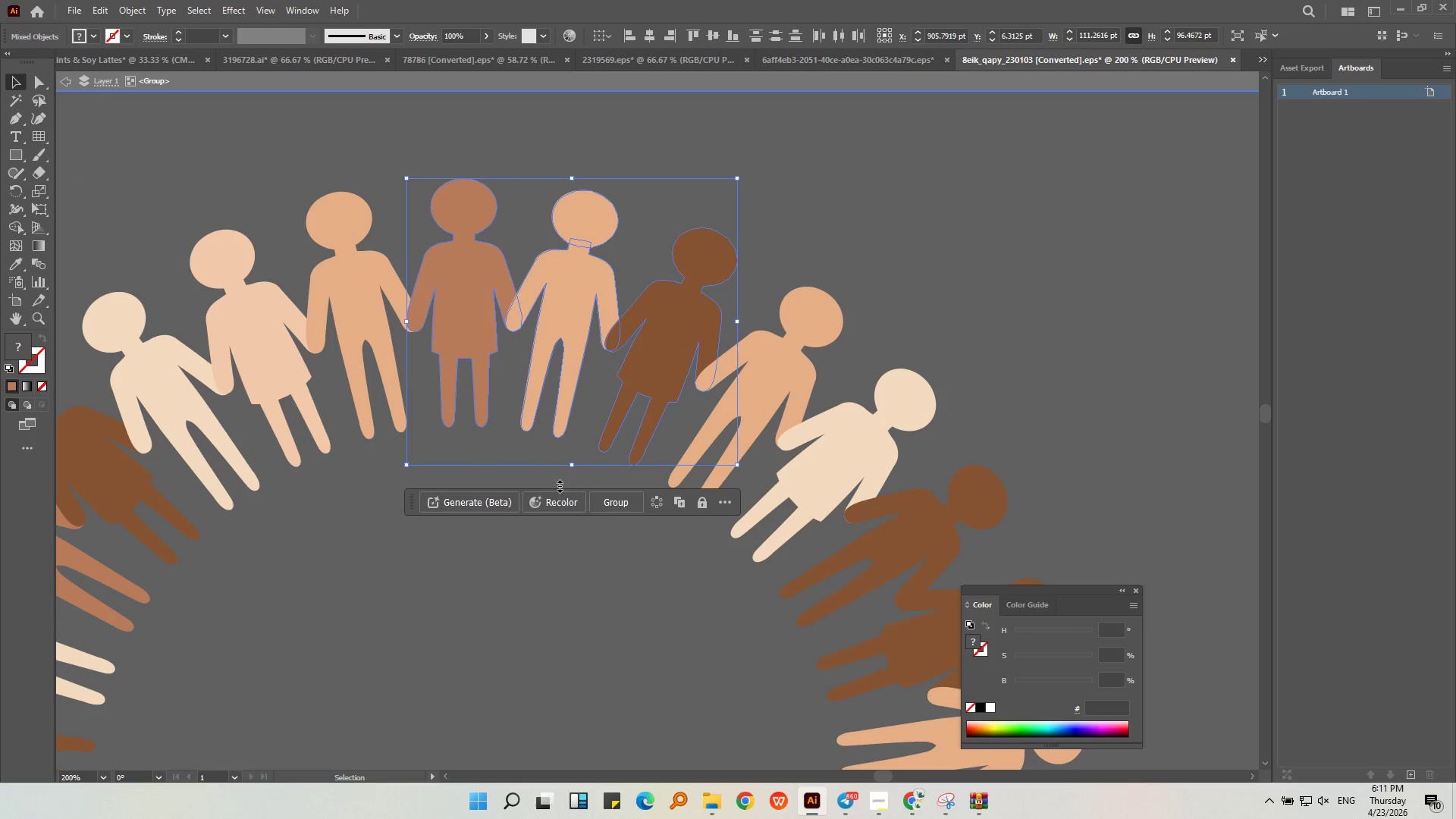 
left_click([494, 570])
 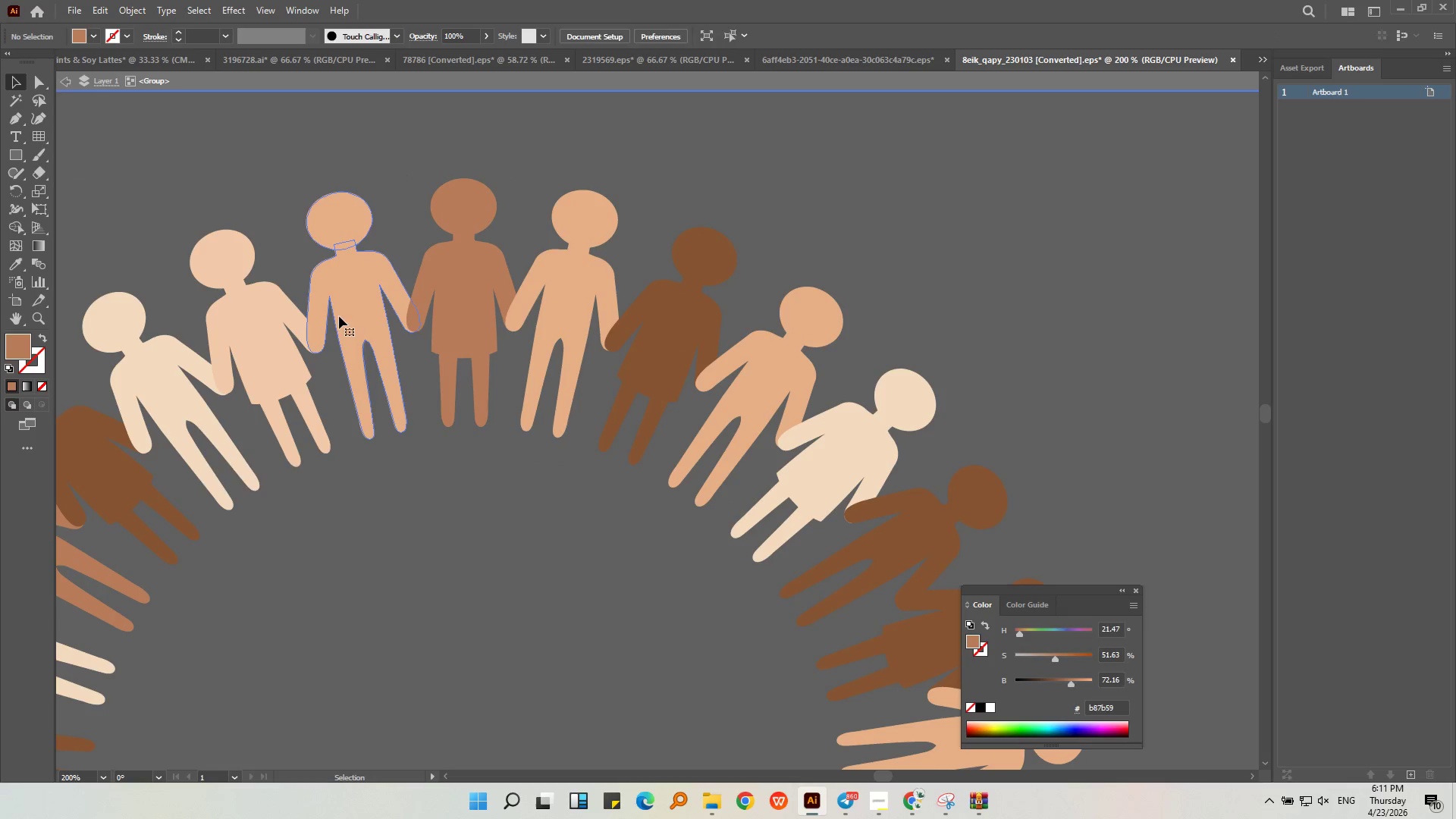 
hold_key(key=ShiftLeft, duration=0.7)
triple_click([454, 303])
 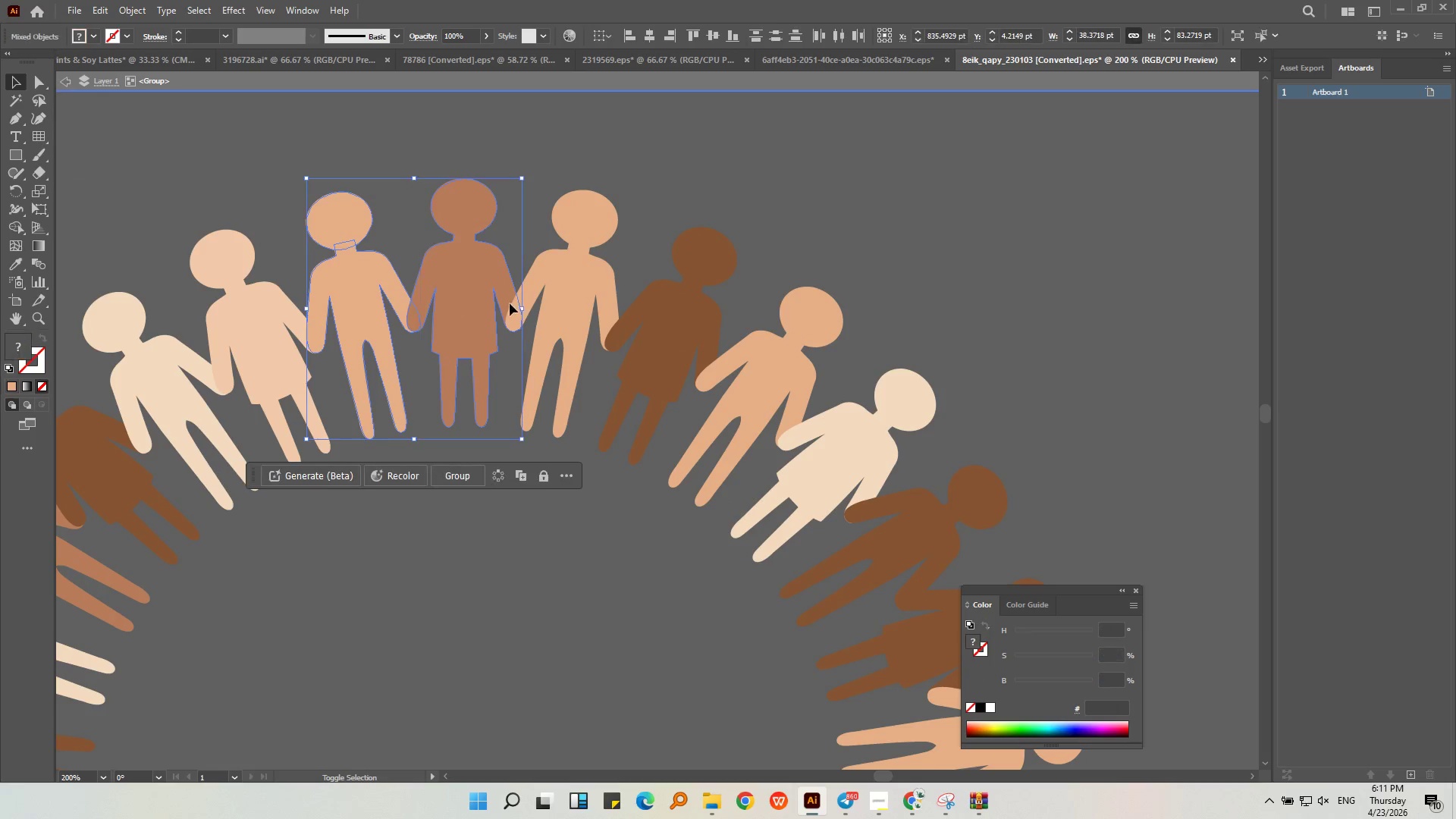 
triple_click([576, 299])
 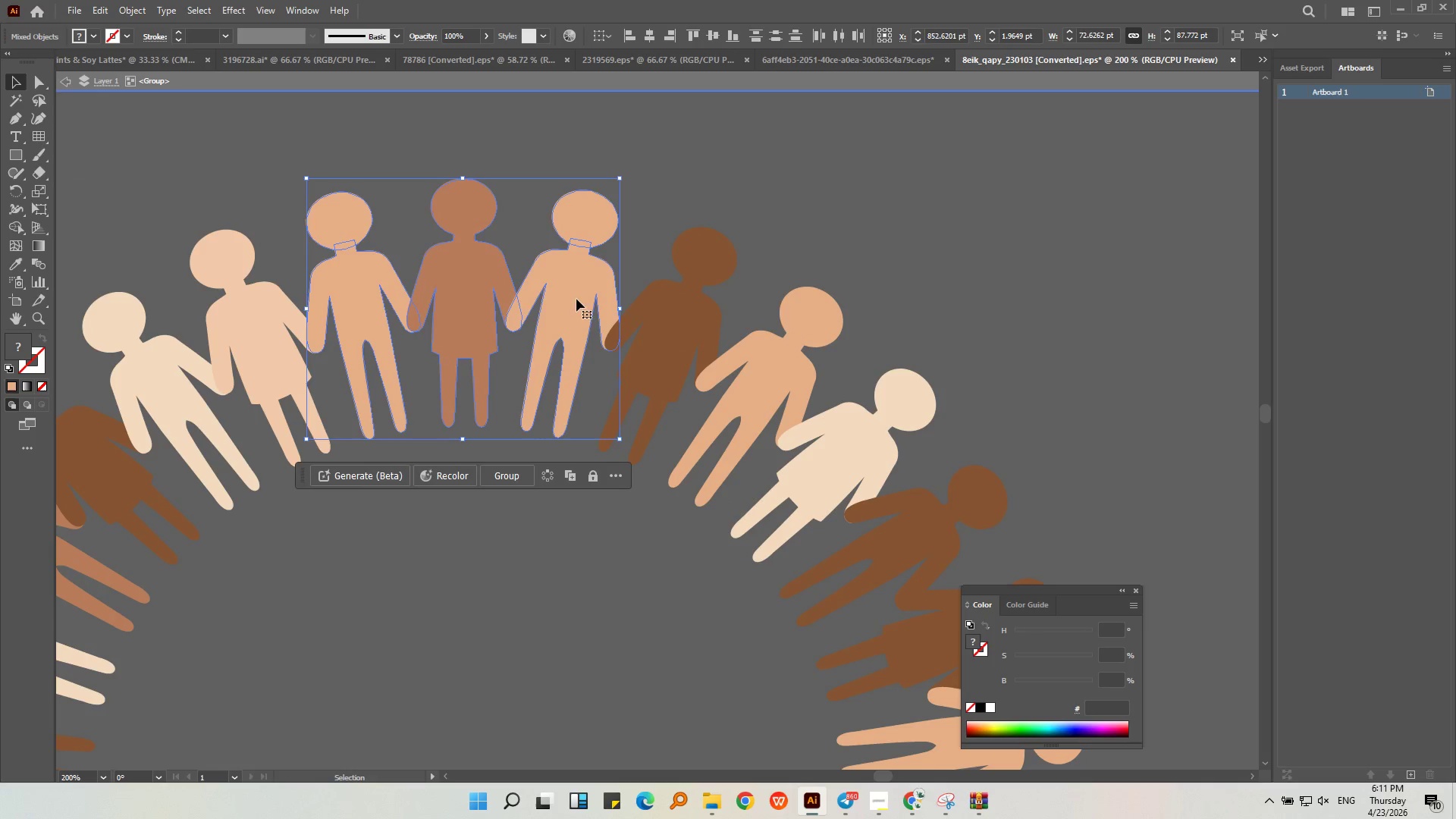 
key(Control+C)
 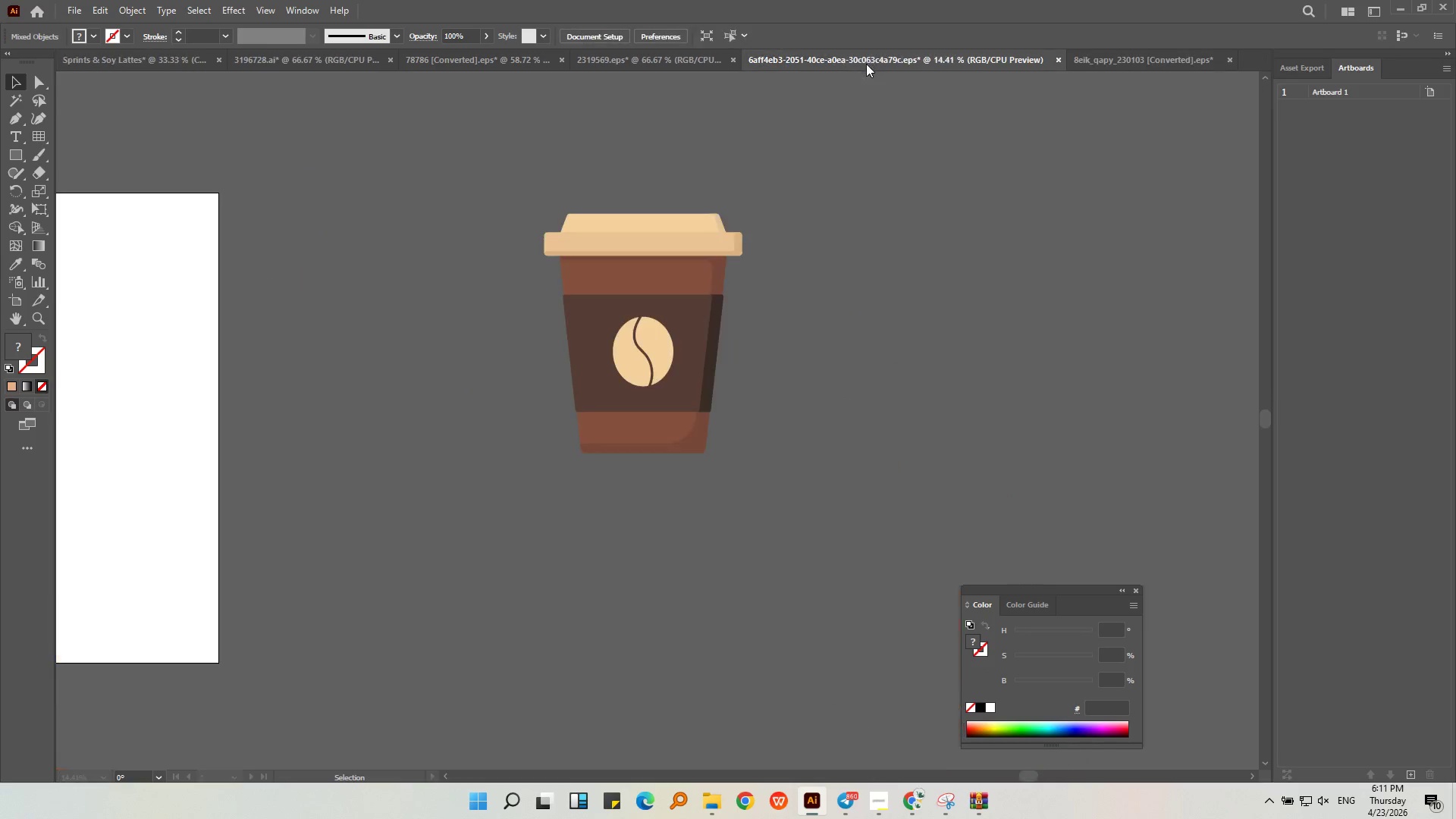 
key(Control+V)
 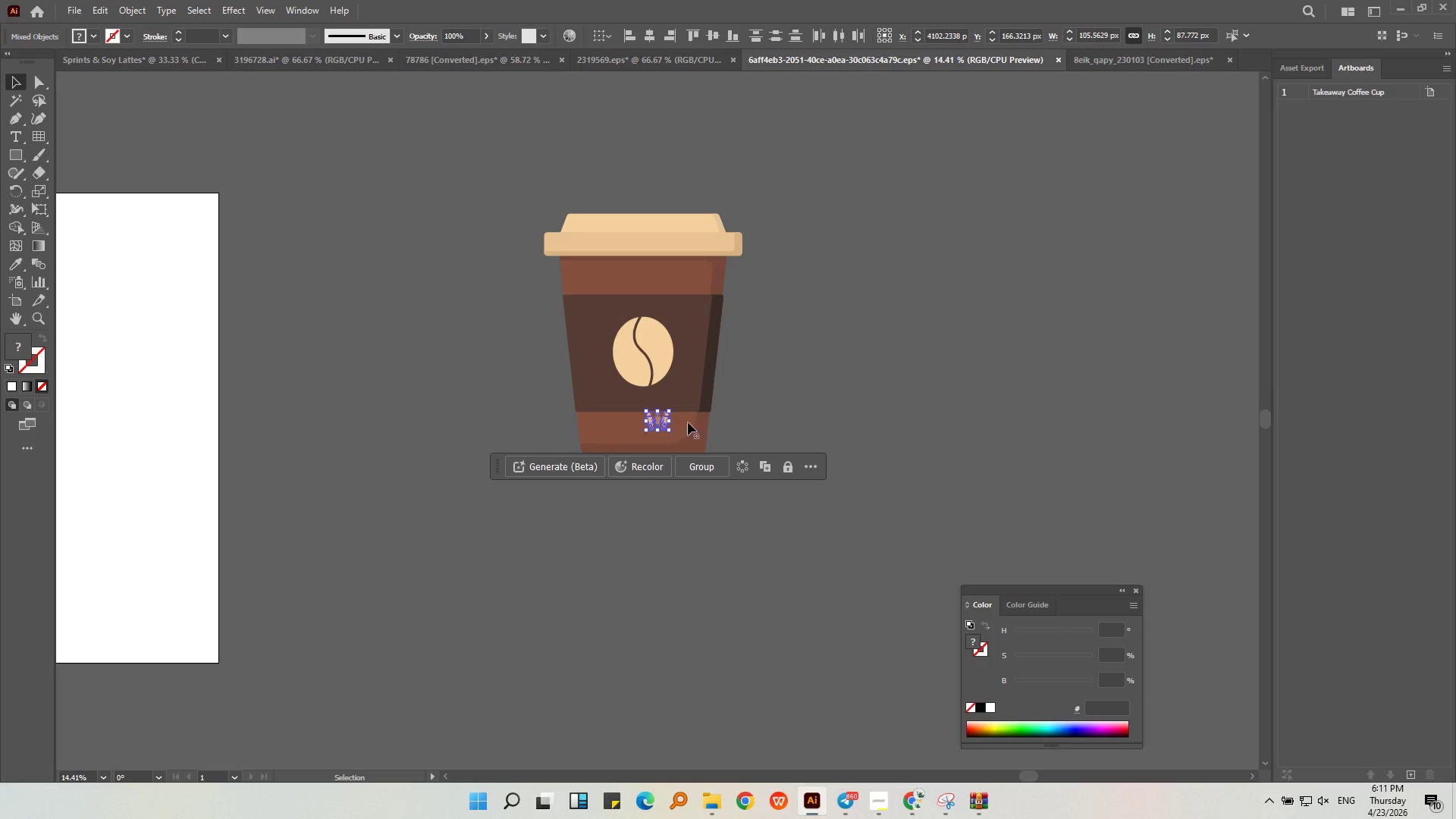 
hold_key(key=ShiftLeft, duration=0.92)
left_click_drag(start_coordinate=[666, 428], to_coordinate=[865, 656])
 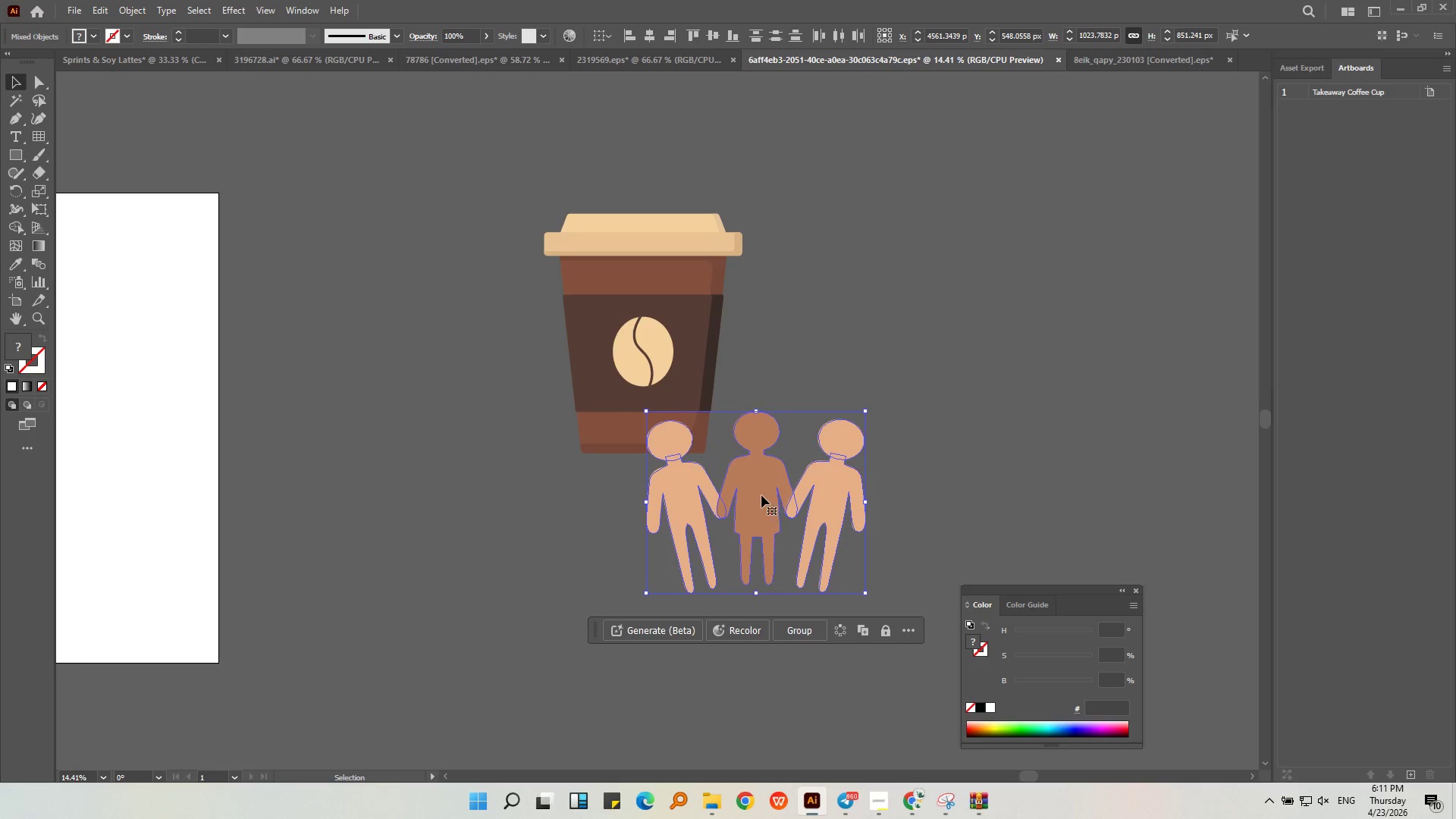 
left_click_drag(start_coordinate=[761, 491], to_coordinate=[900, 353])
 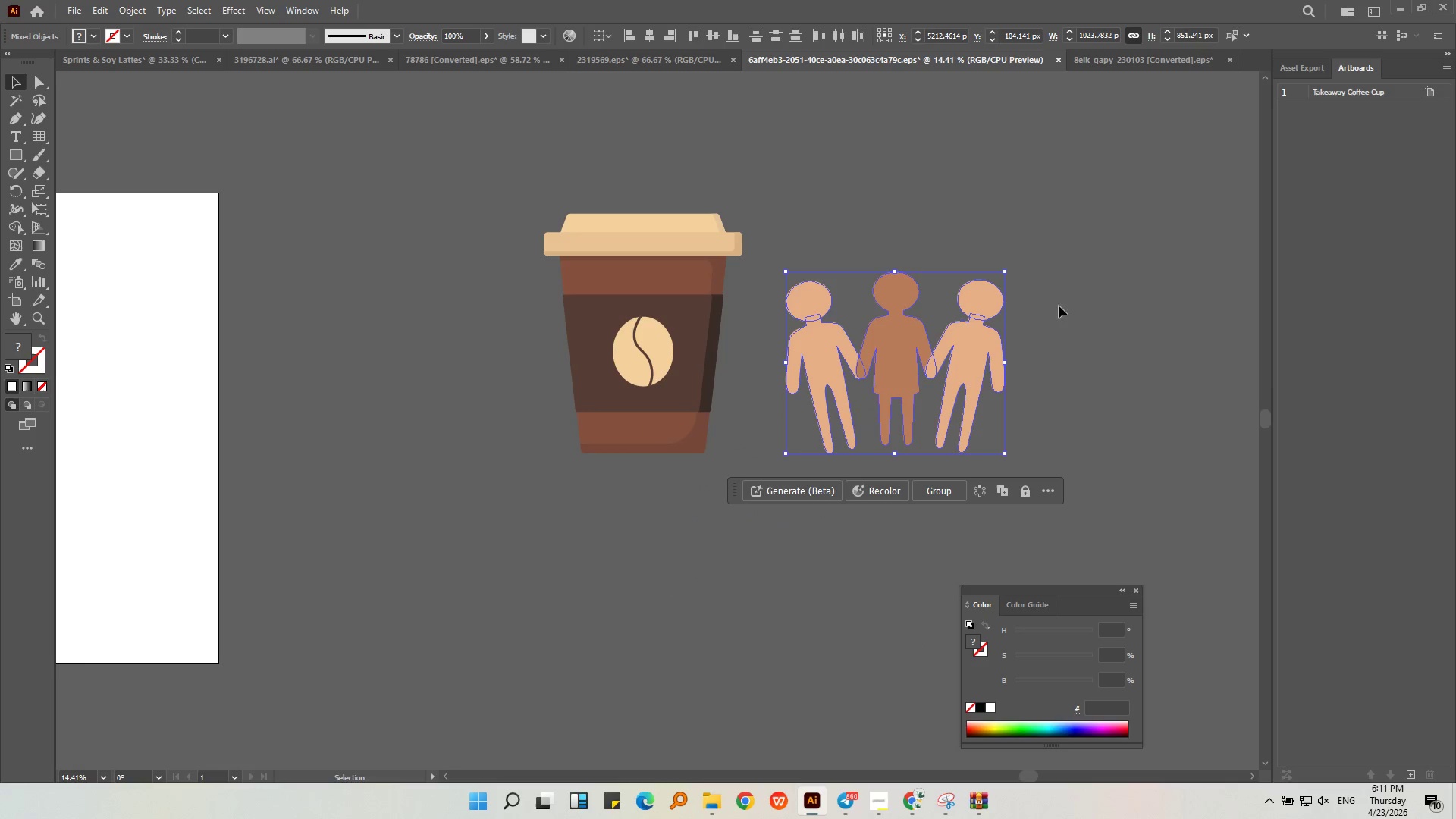 
left_click([1090, 290])
 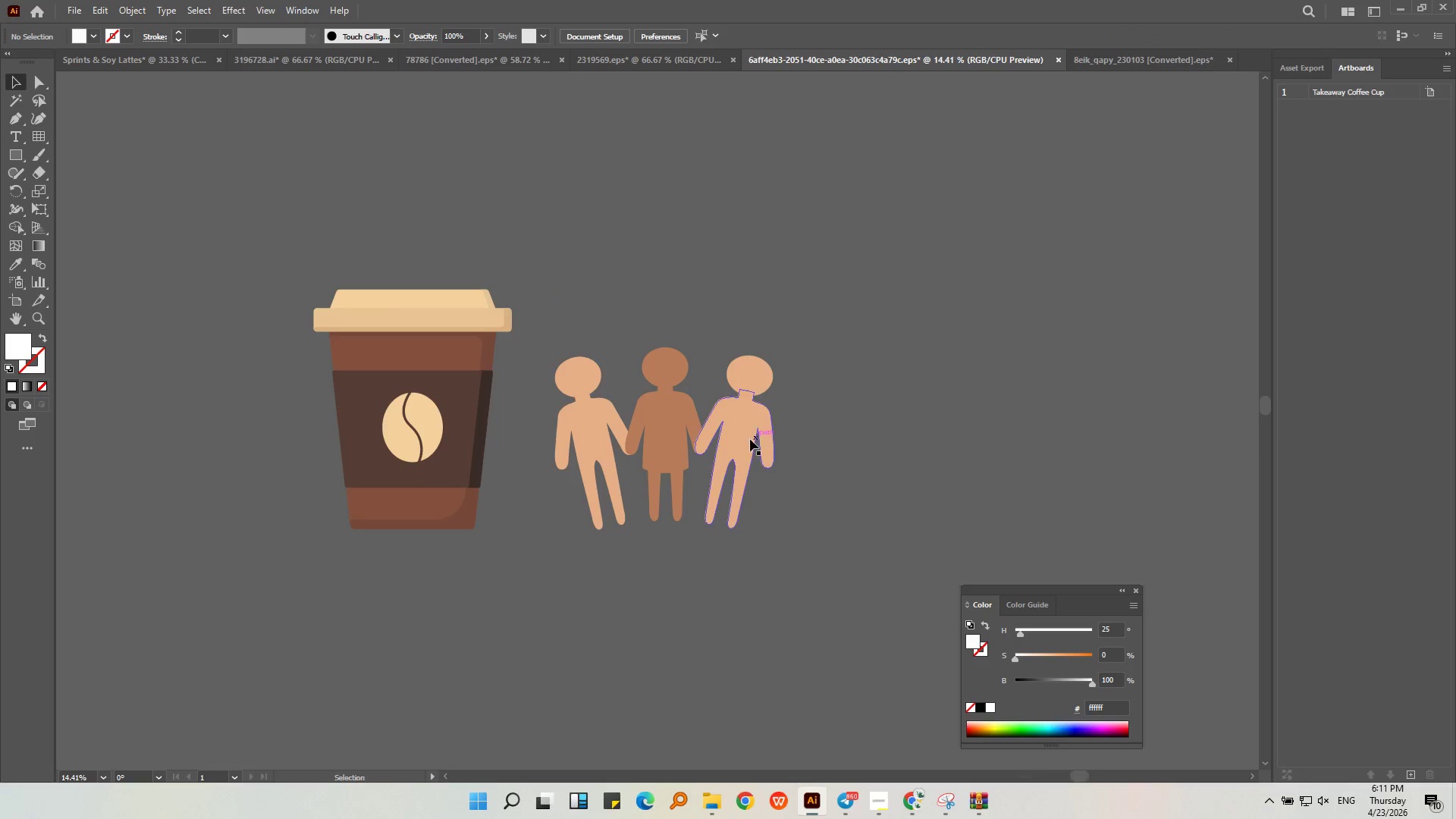 
left_click([741, 445])
 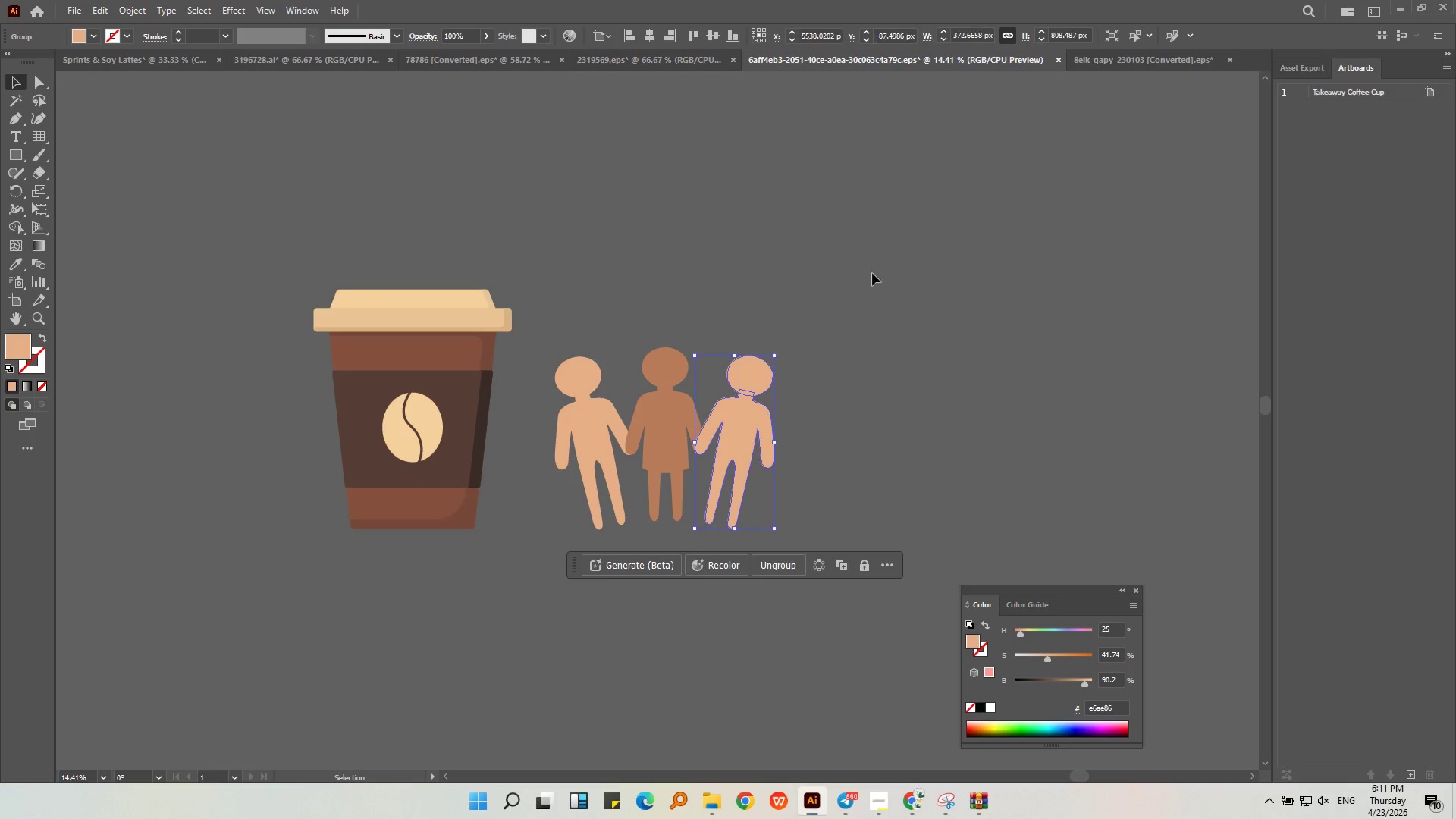 
left_click([883, 212])
 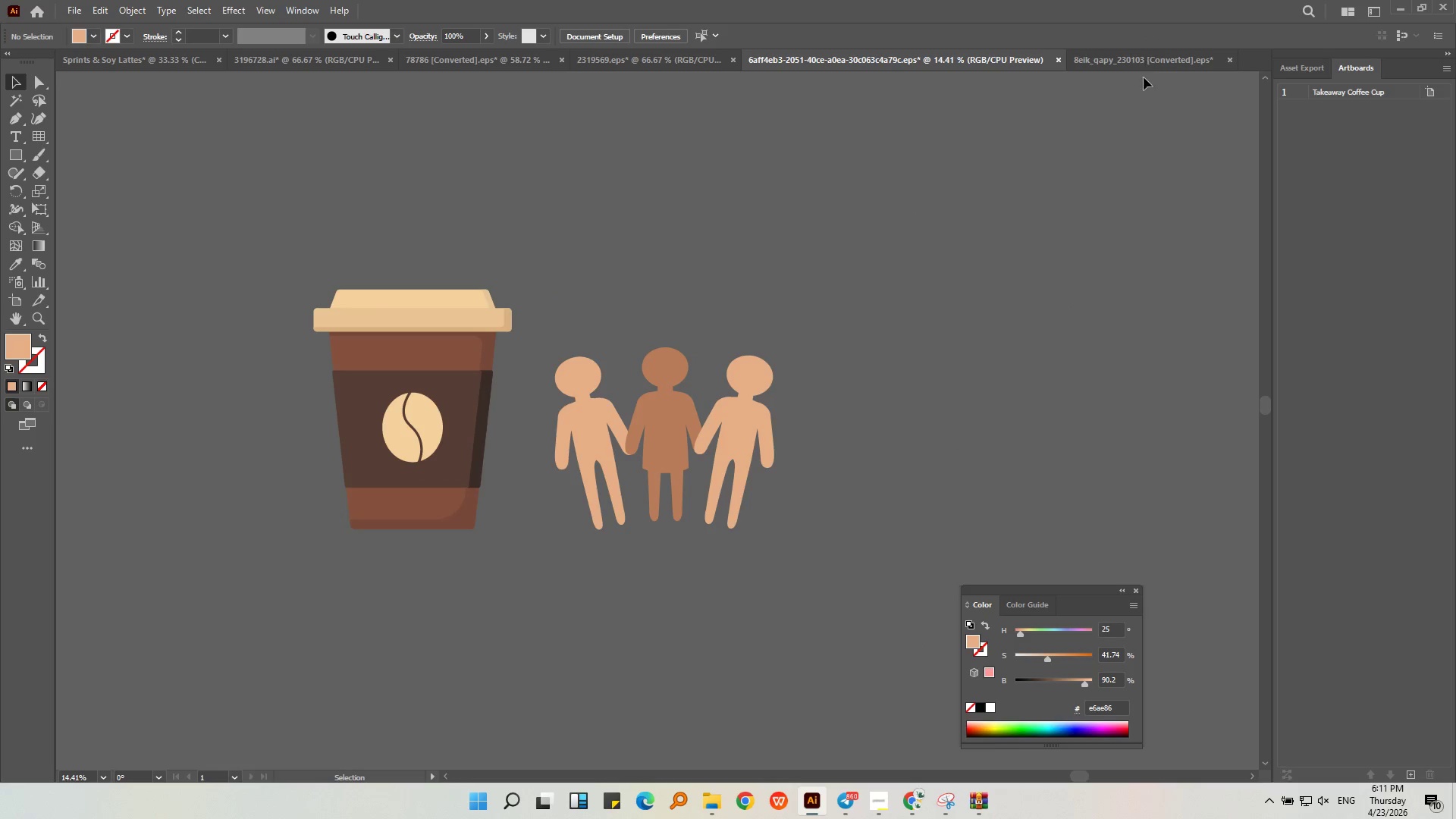 
left_click([1144, 67])
 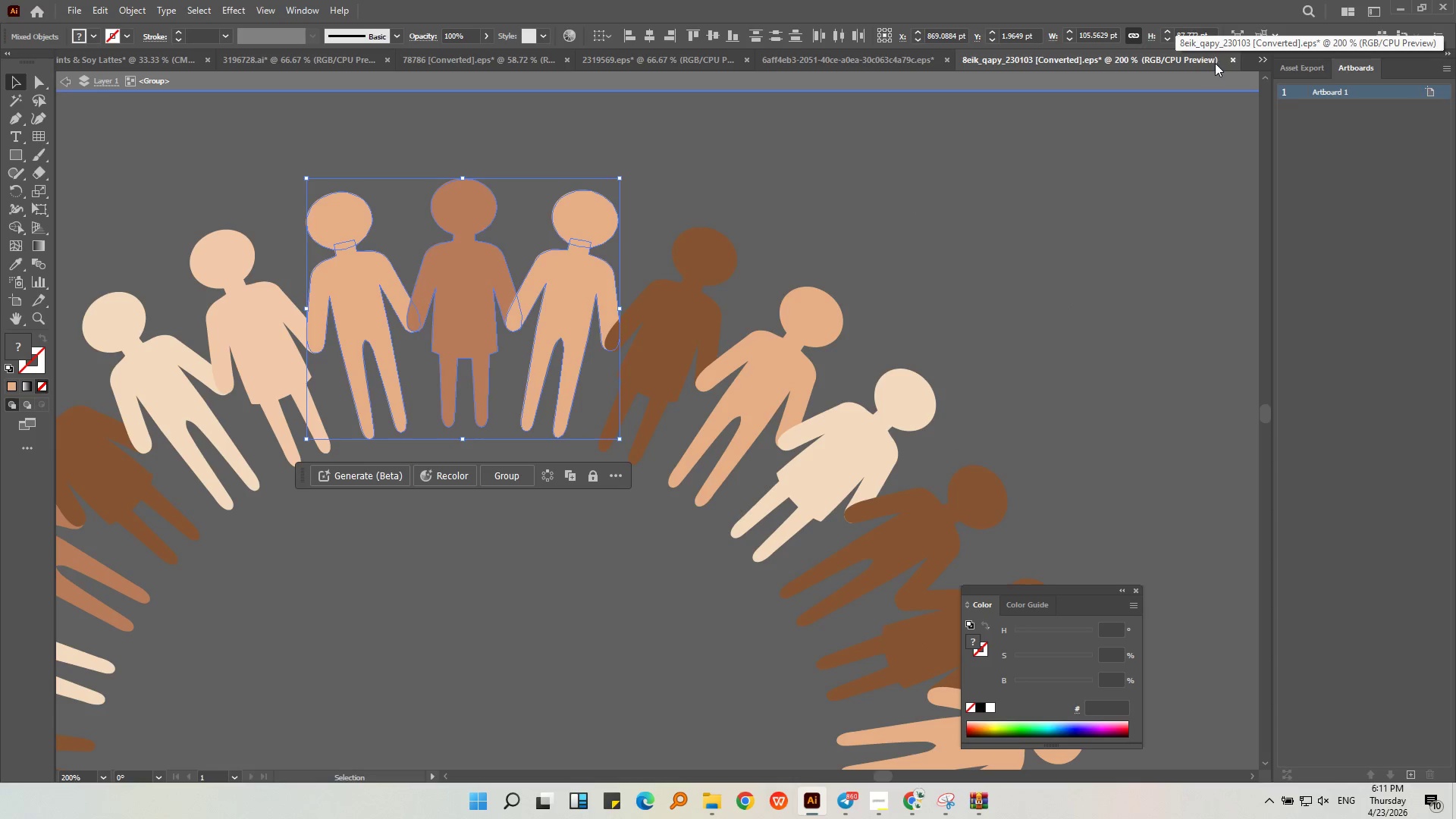 
left_click([1232, 59])
 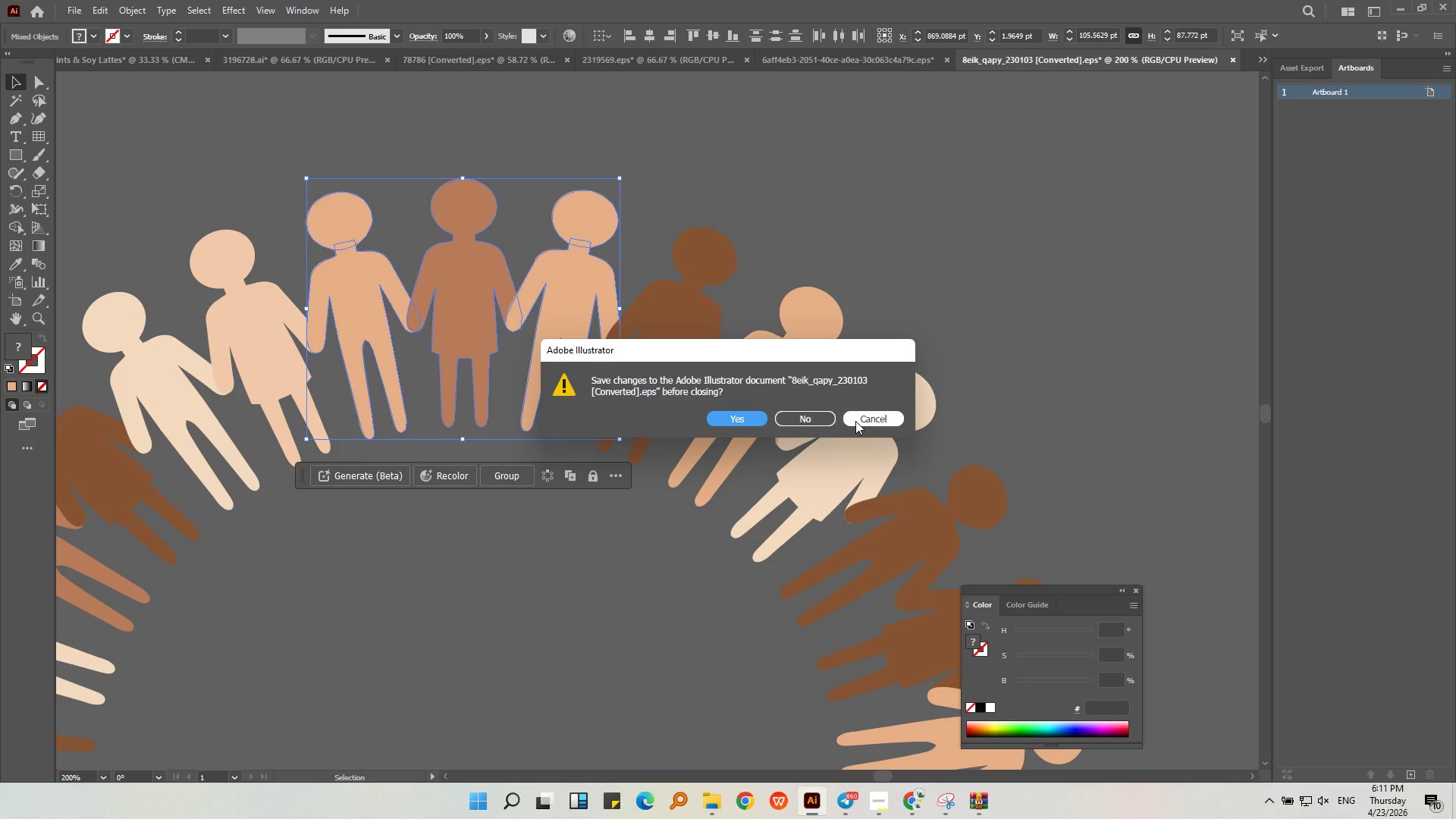 
left_click([831, 422])
 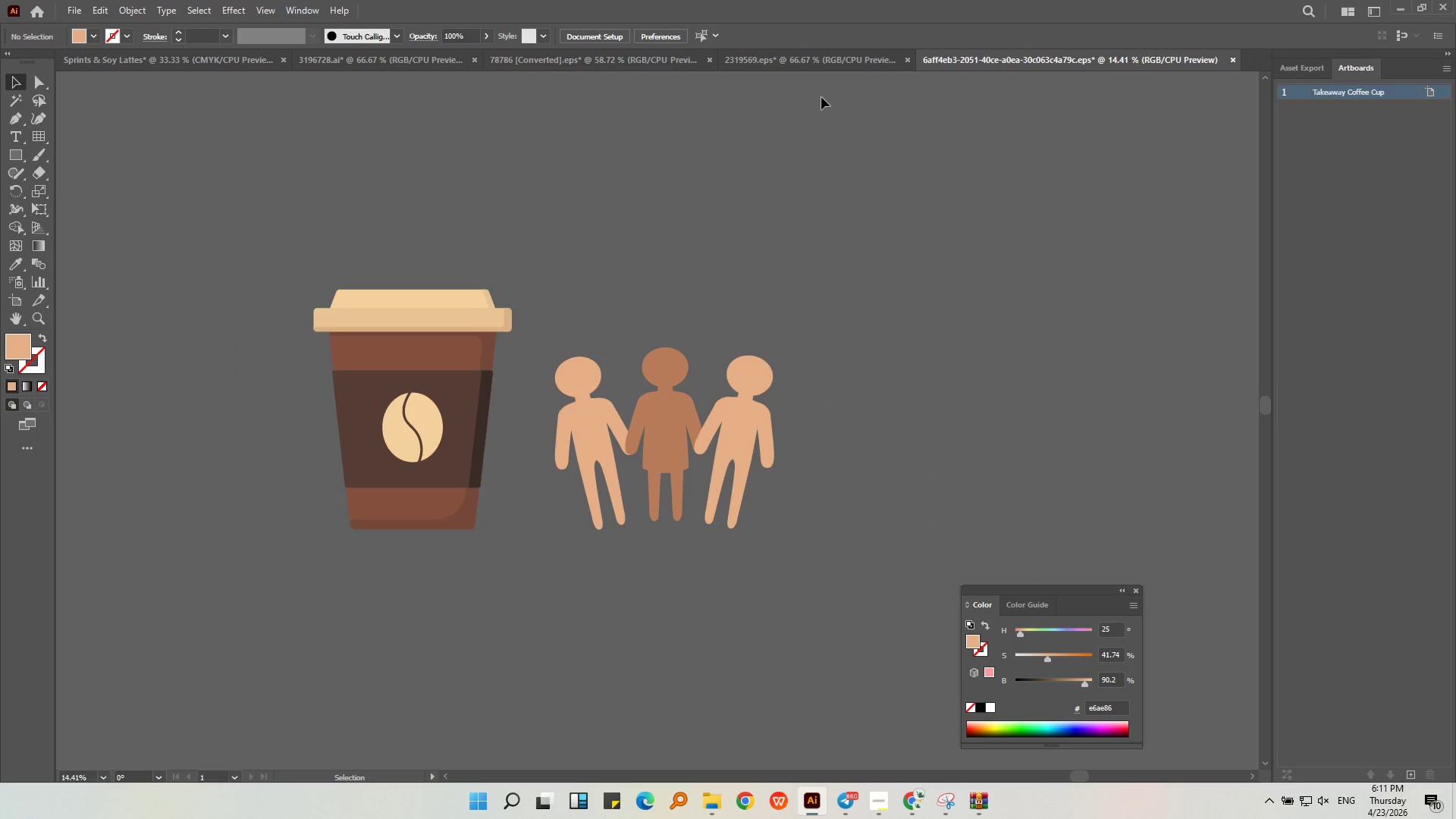 
mouse_move([868, 61])
 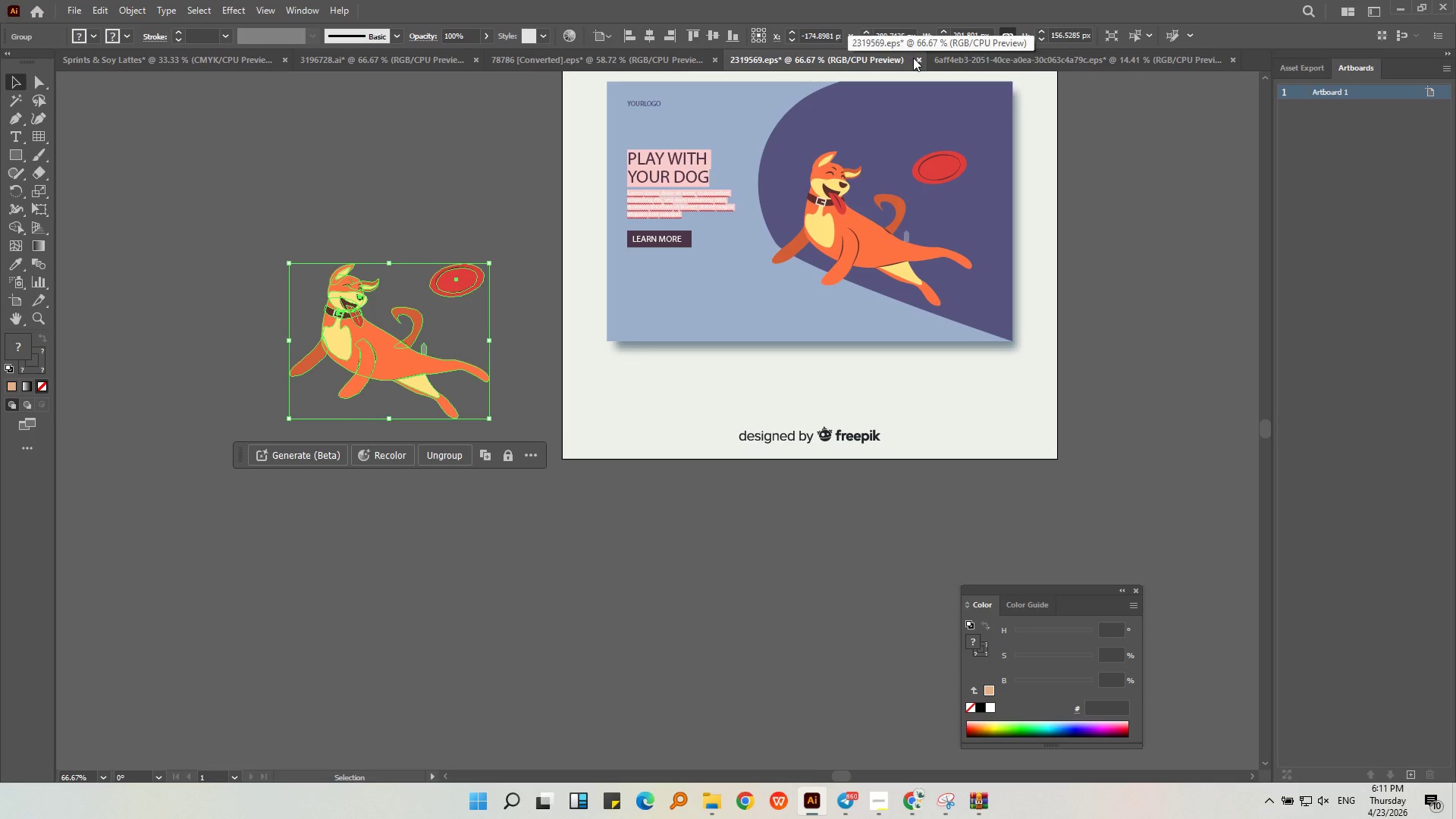 
left_click([913, 58])
 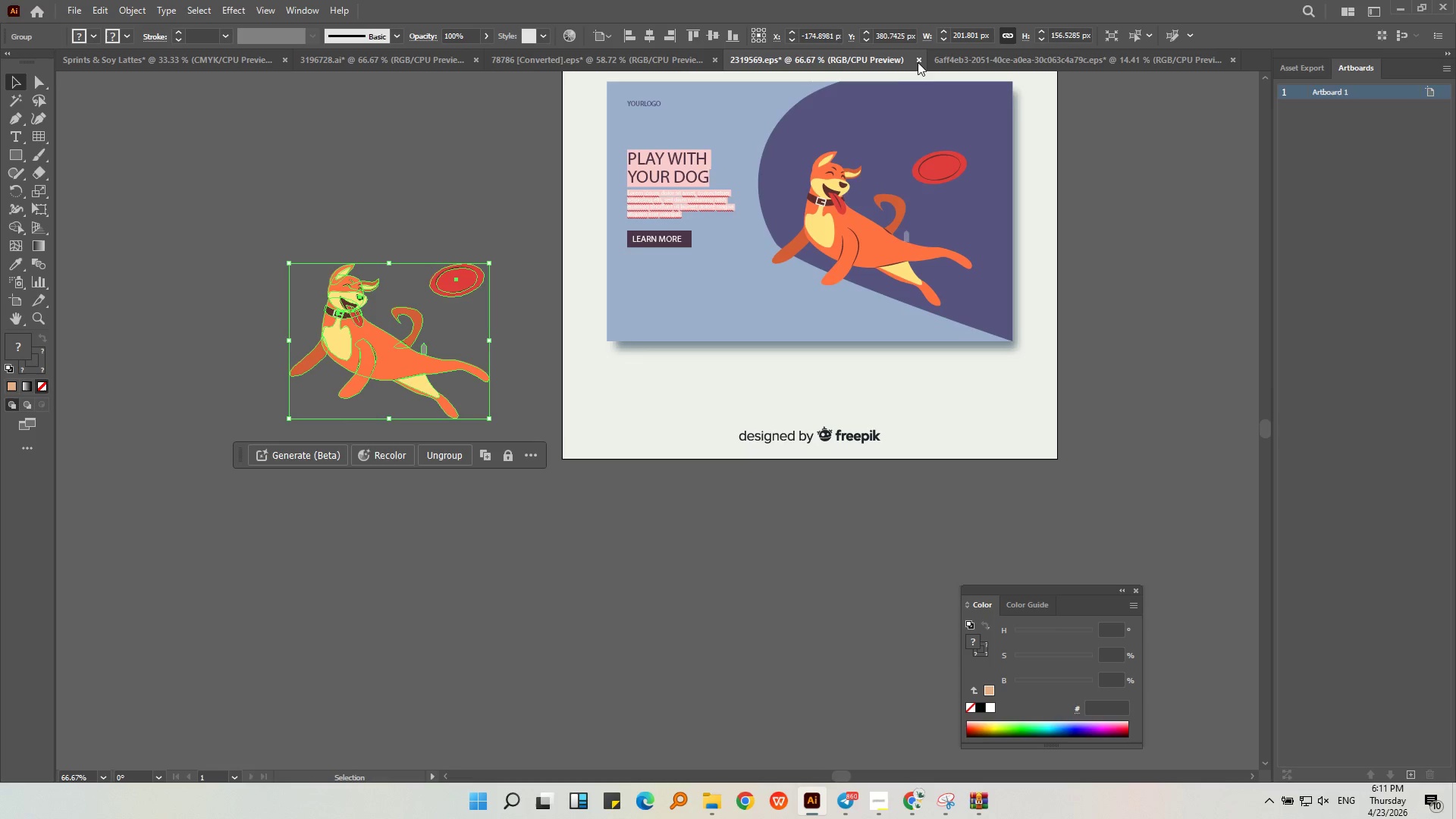 
left_click([917, 59])
 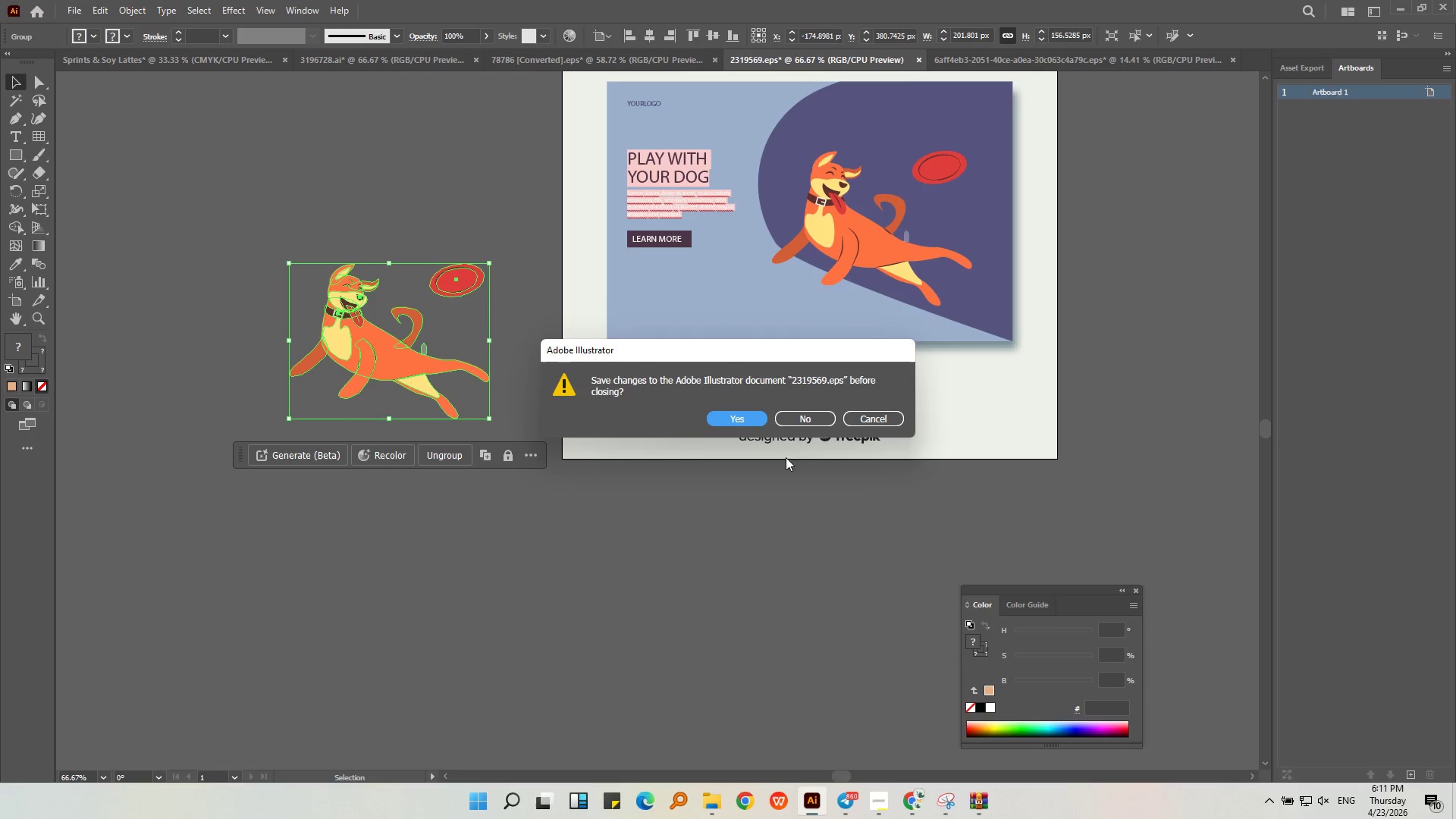 
left_click([802, 420])
 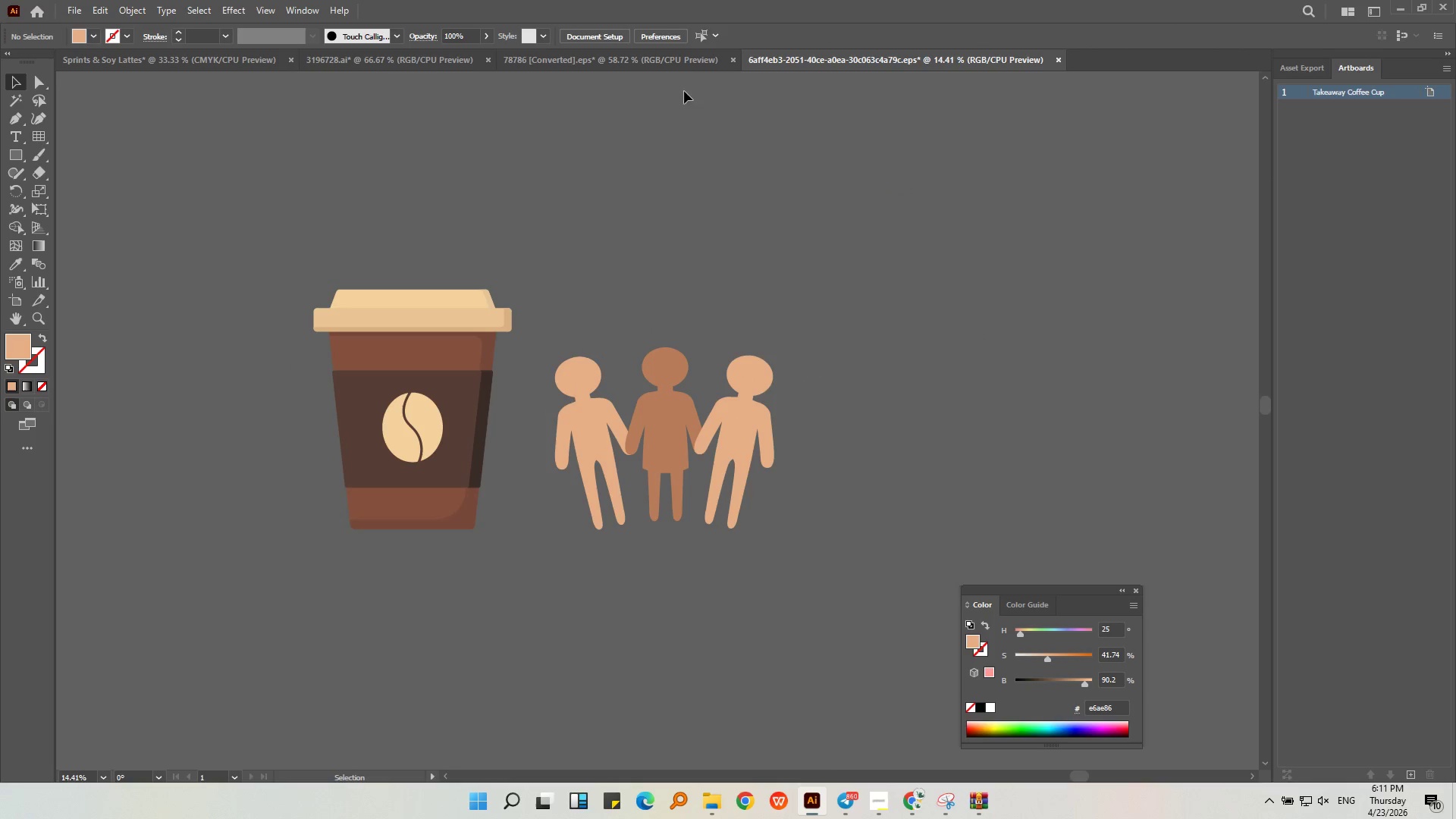 
left_click([678, 62])
 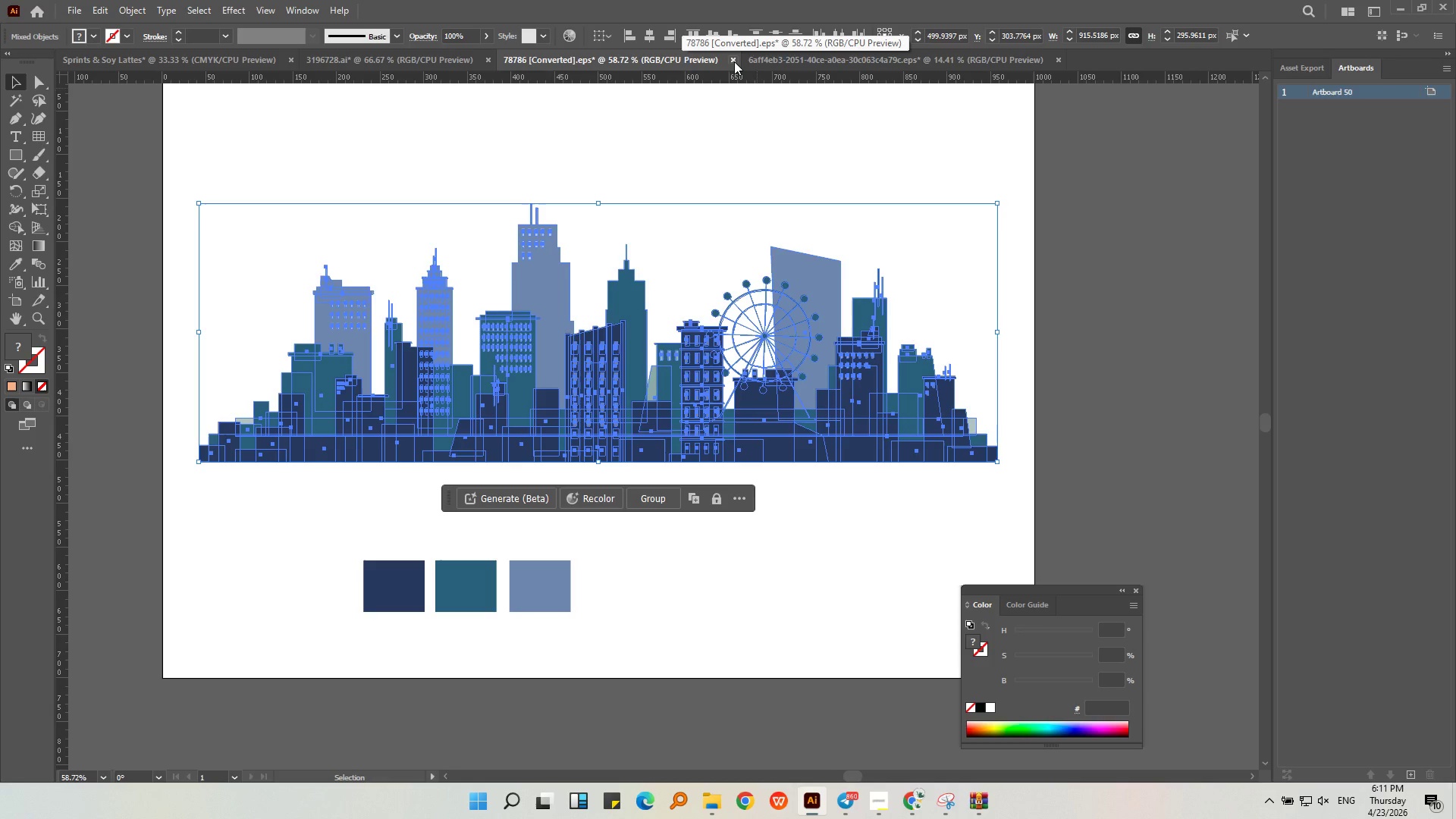 
left_click([734, 61])
 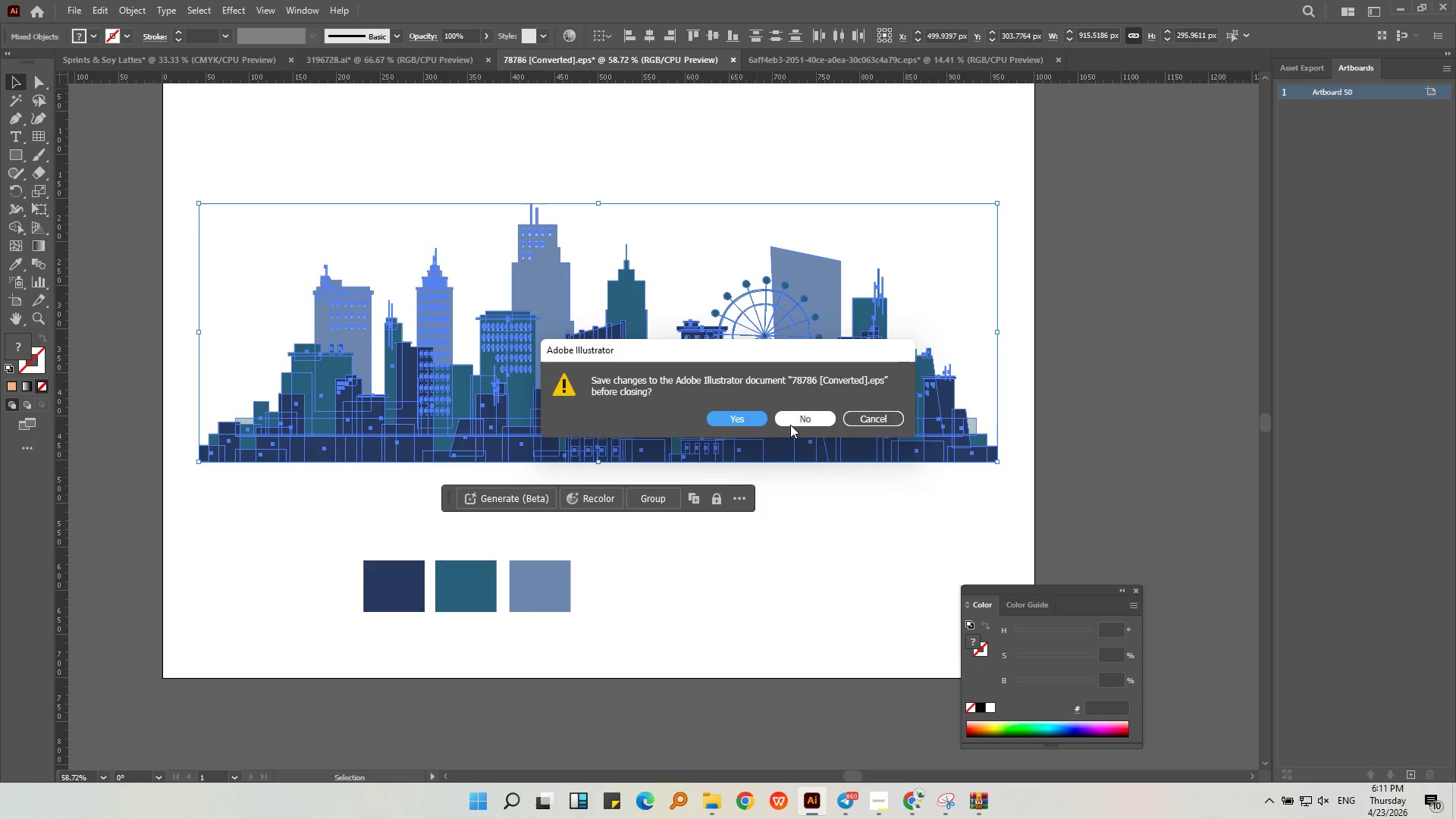 
left_click([795, 423])
 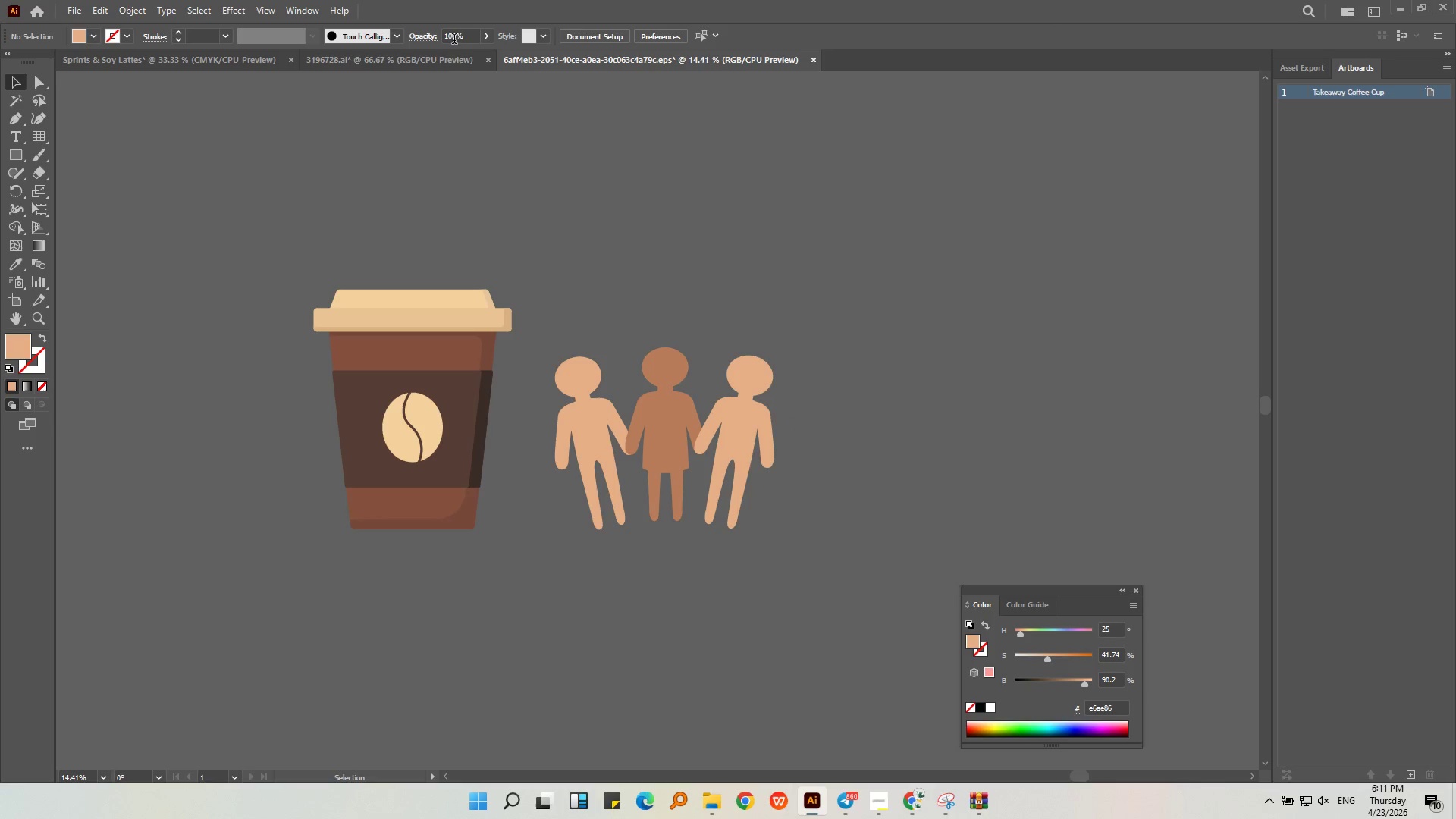 
left_click([450, 66])
 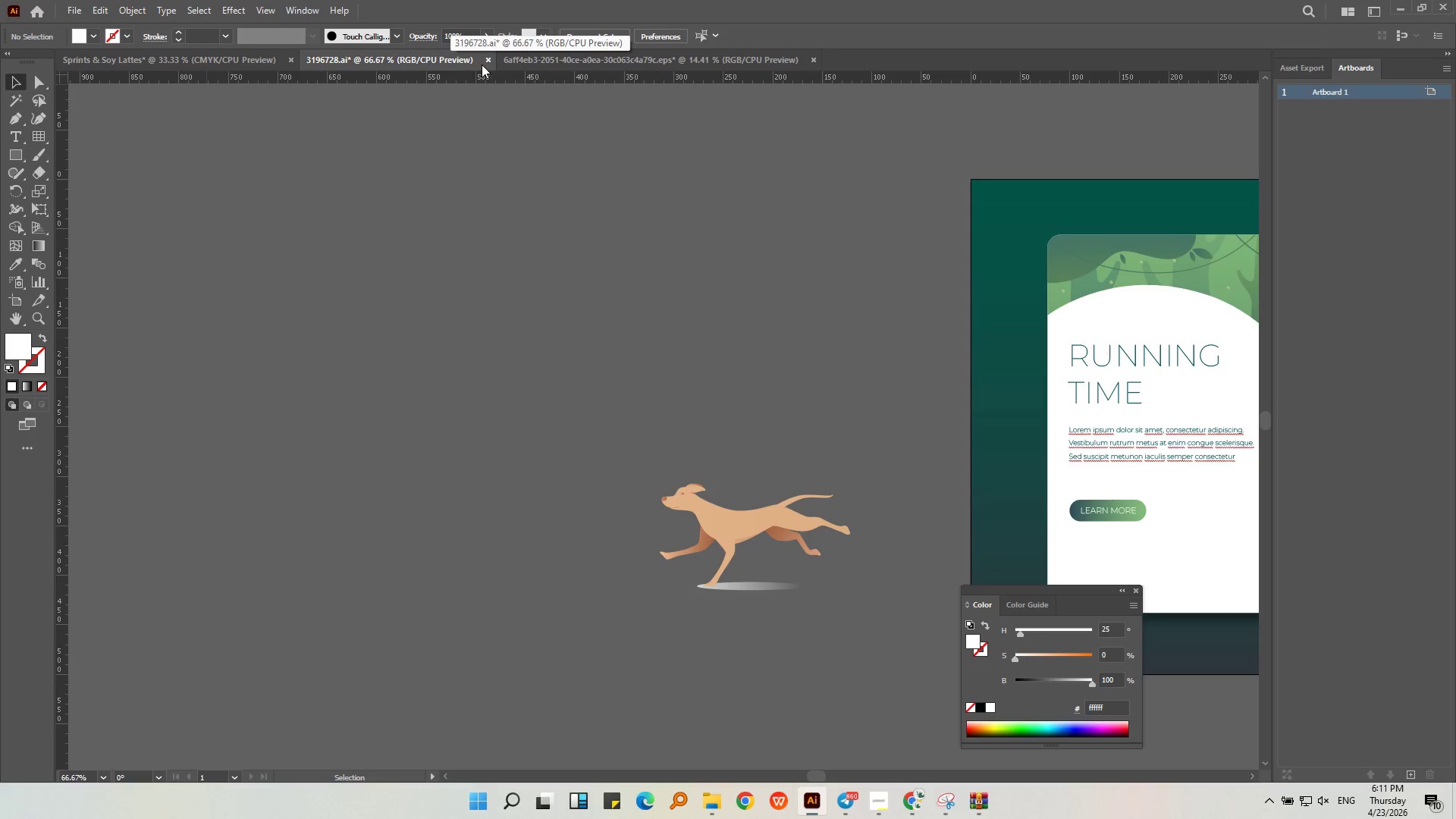 
left_click([488, 61])
 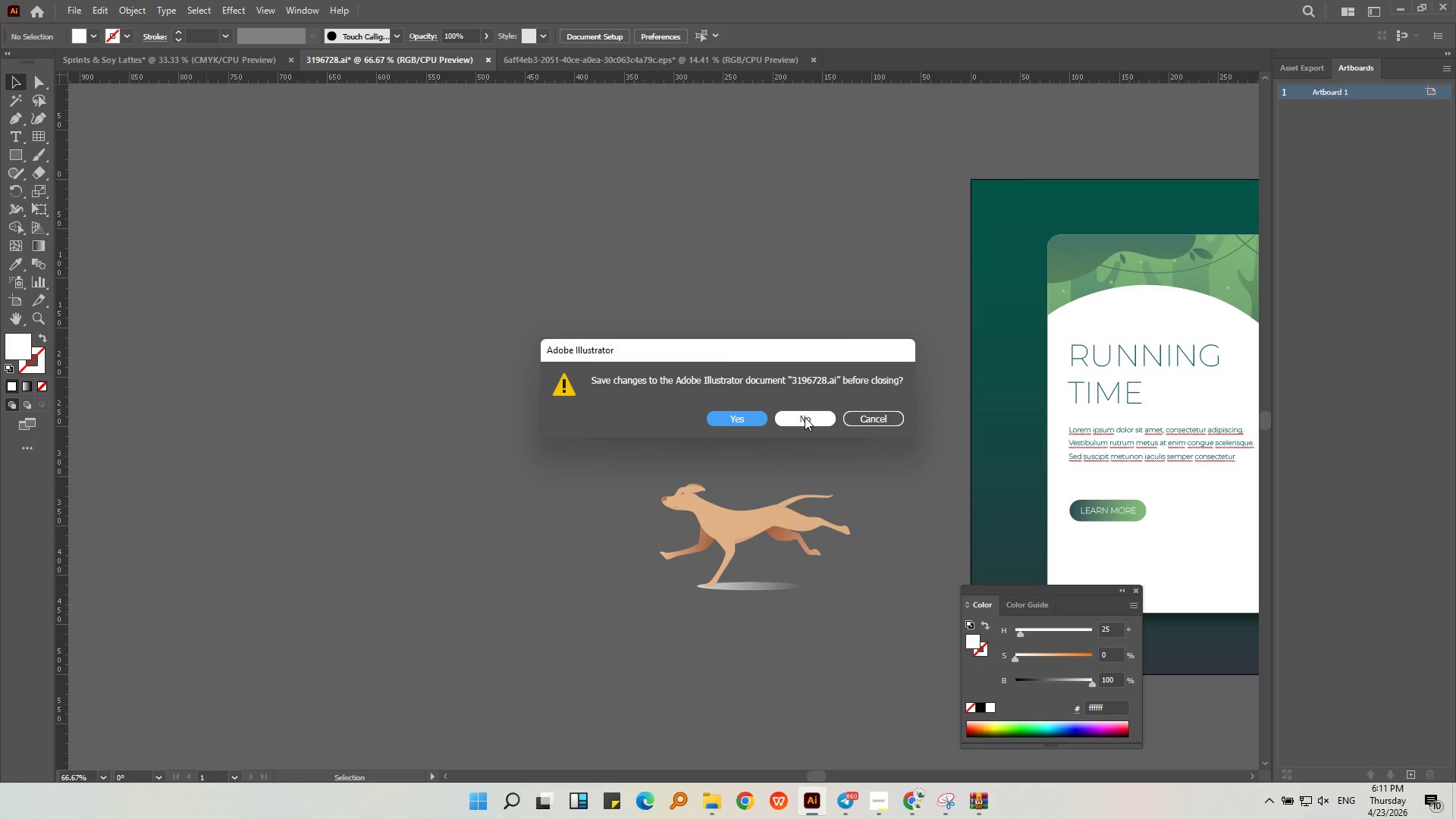 
left_click([805, 417])
 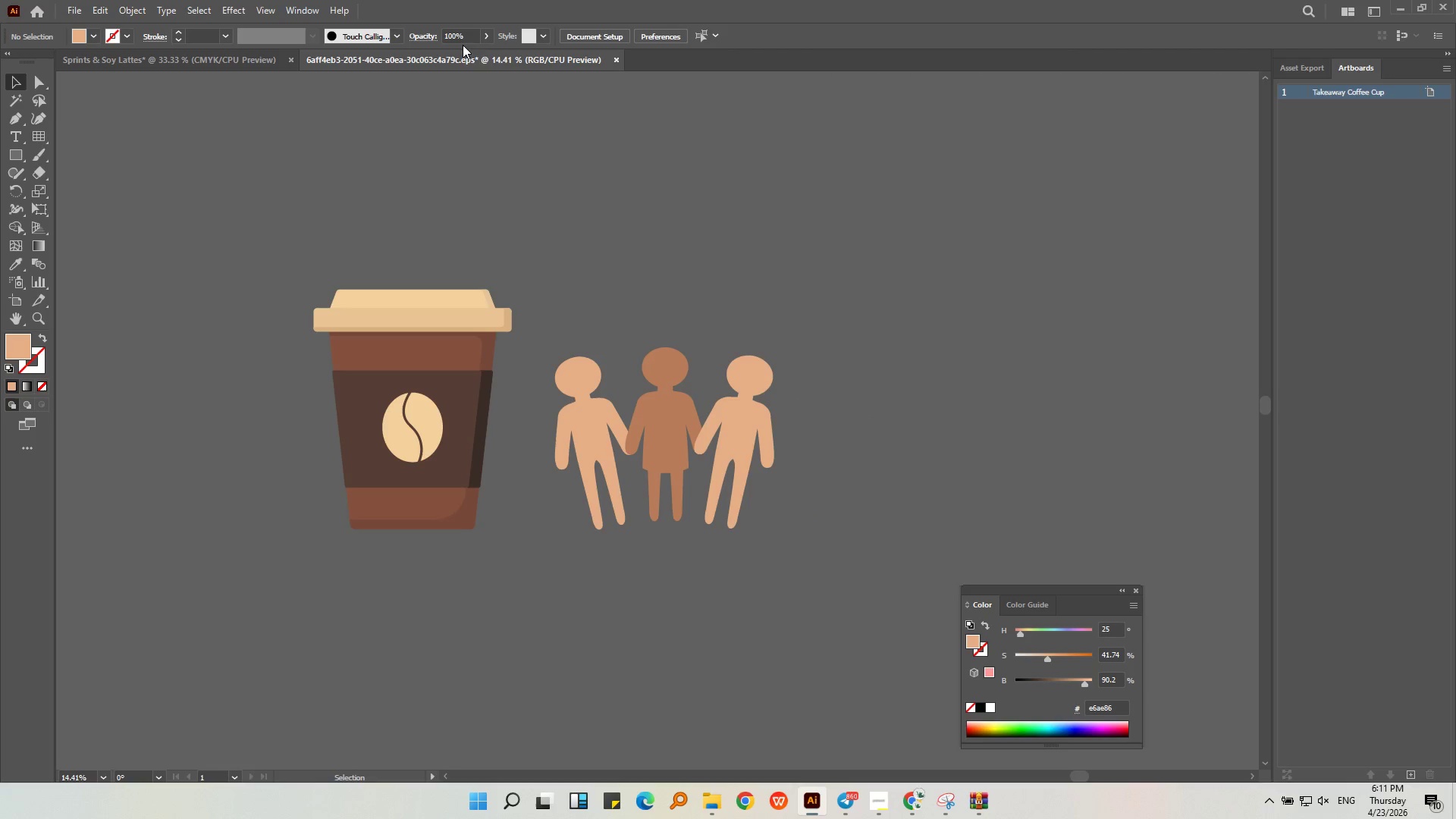 
left_click([473, 58])
 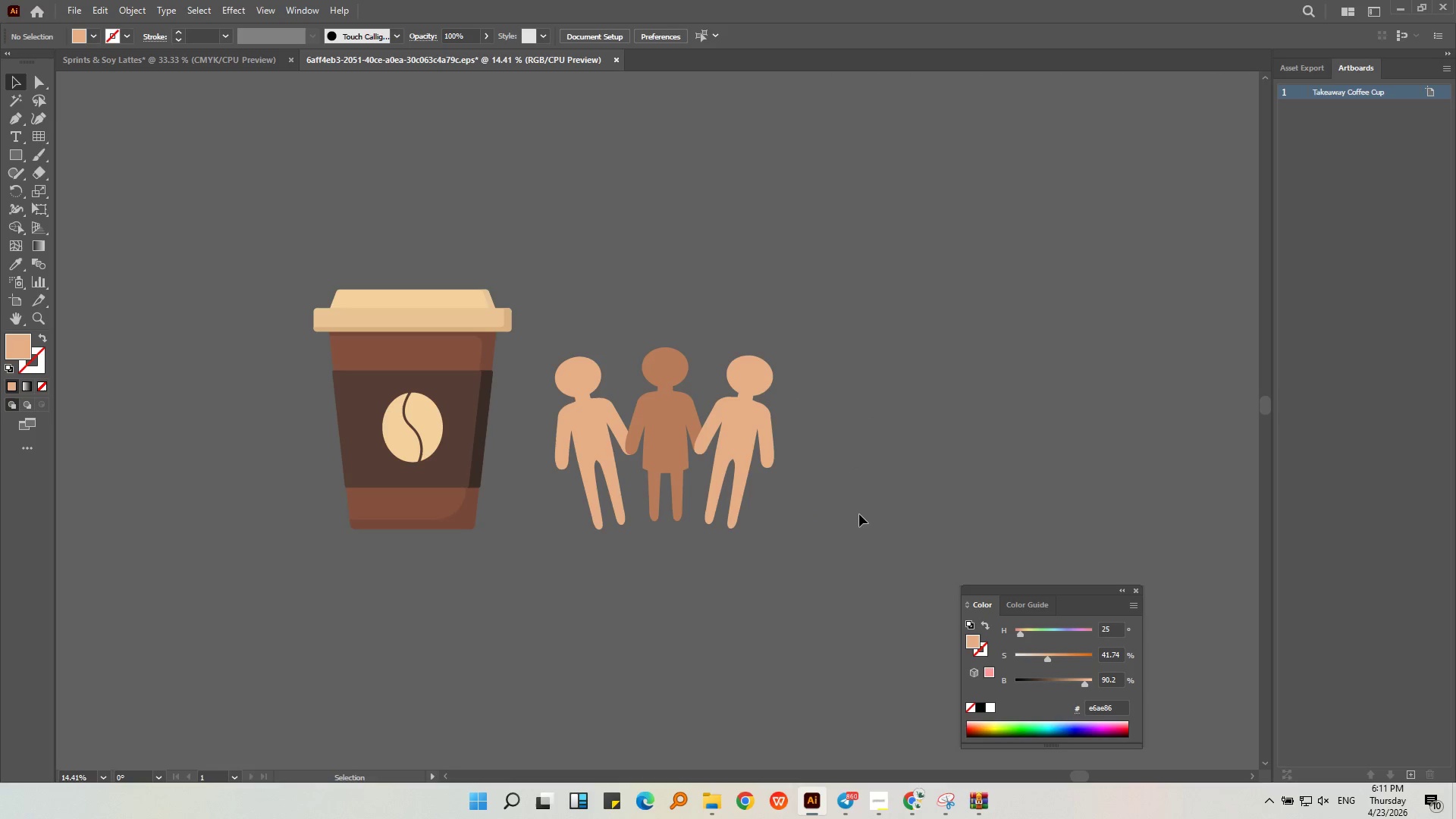 
left_click_drag(start_coordinate=[837, 548], to_coordinate=[294, 294])
 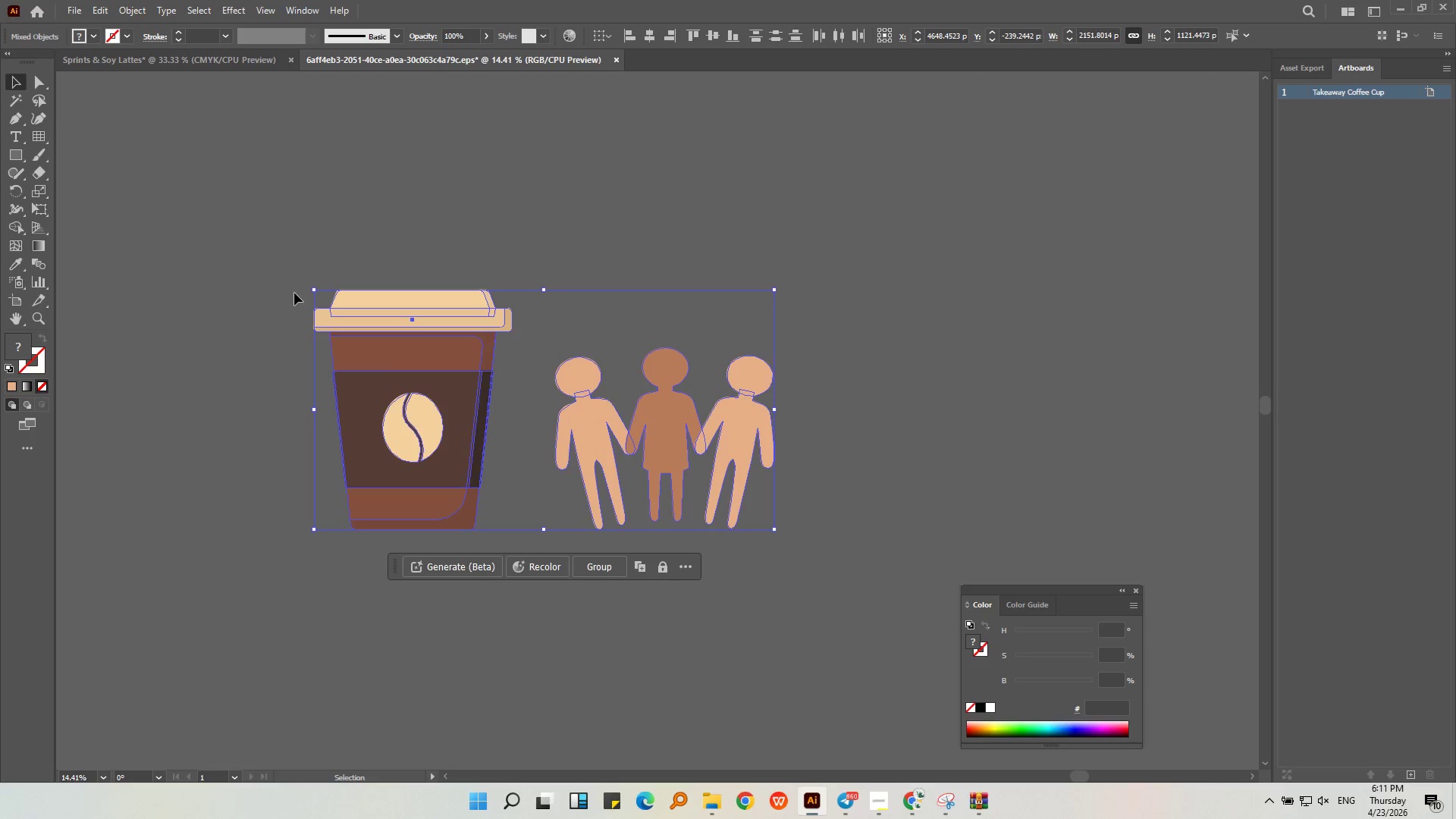 
key(Control+C)
 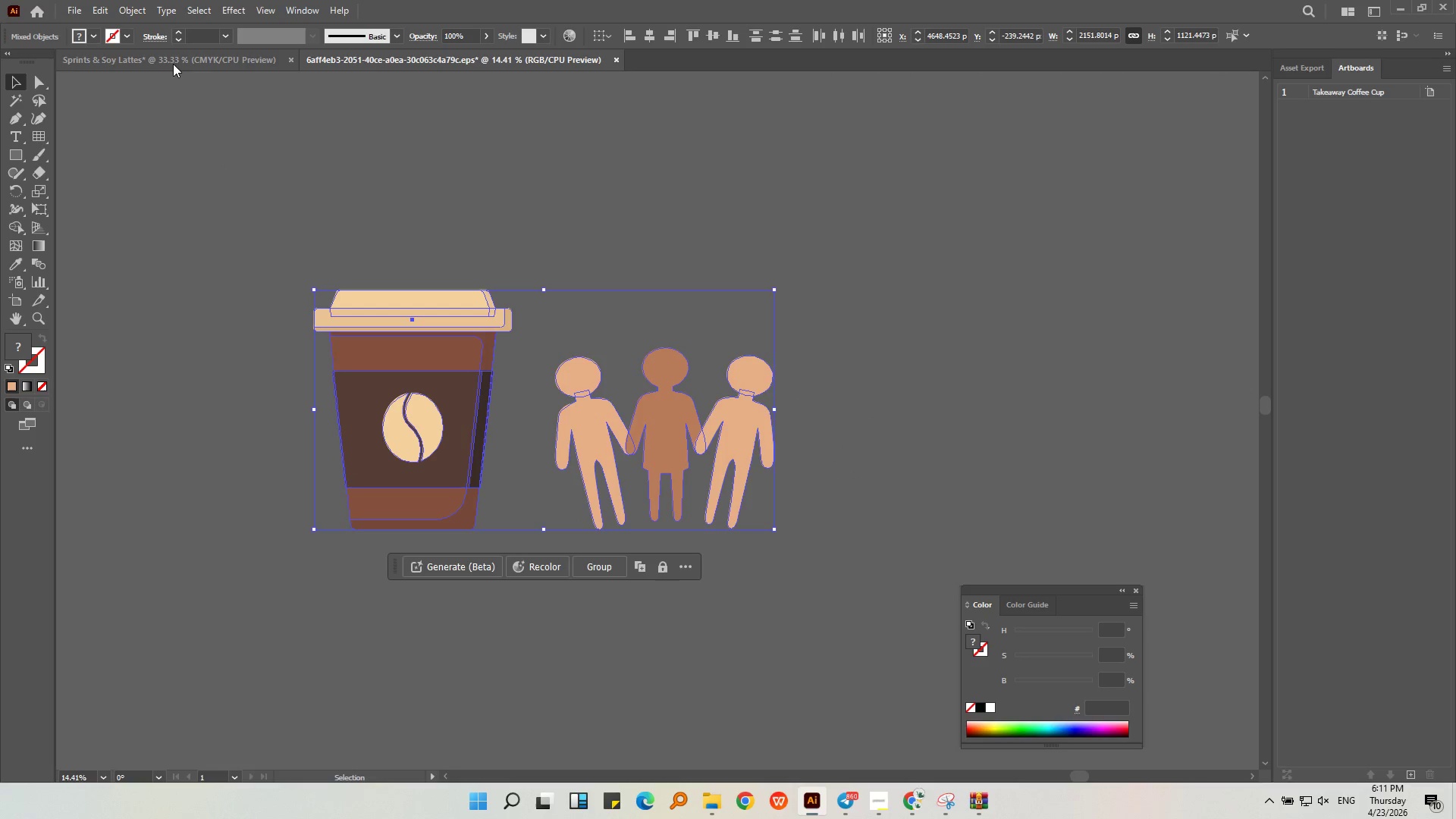 
left_click([179, 56])
 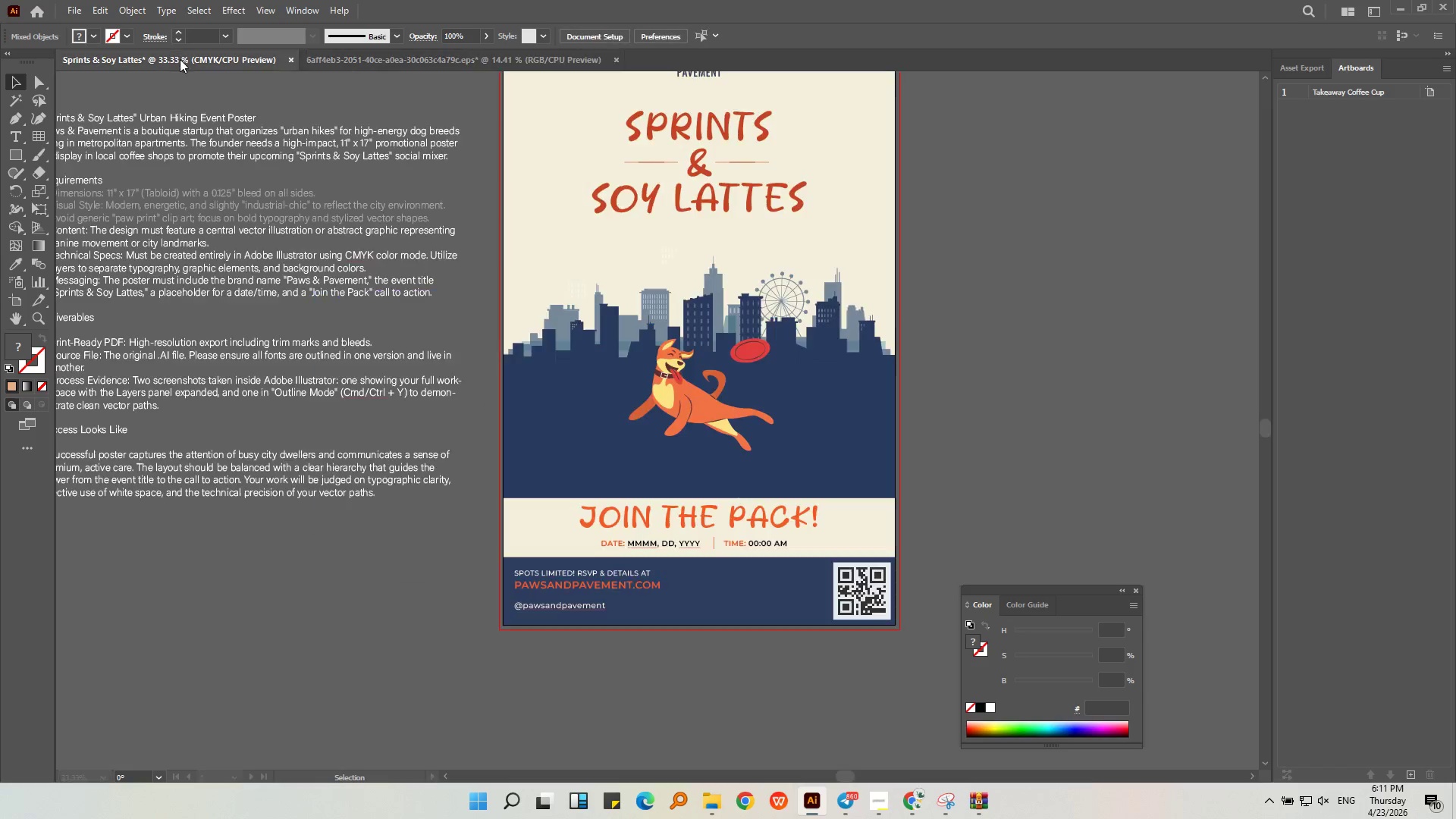 
key(Control+V)
 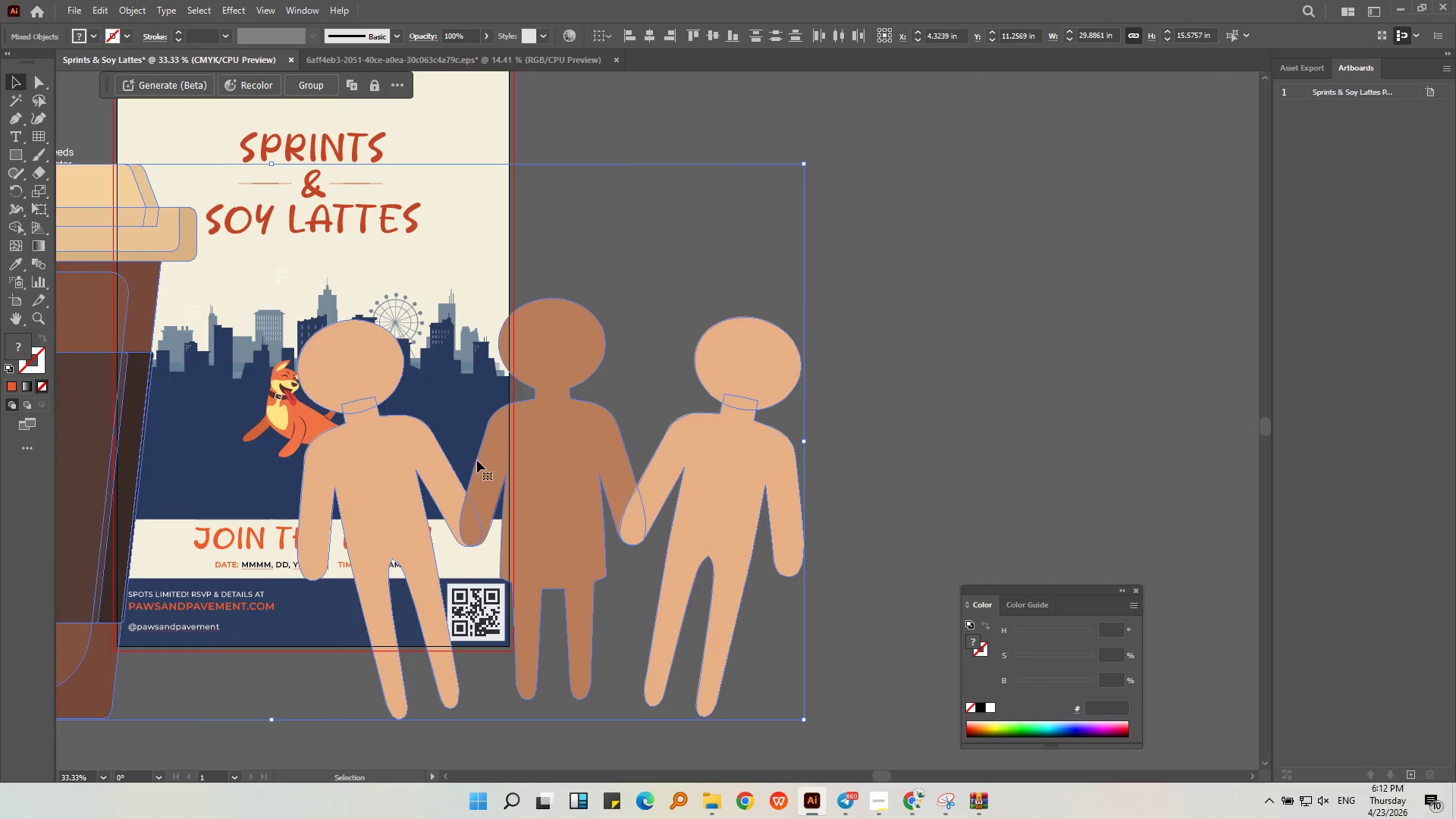 
key(Alt+AltLeft)
 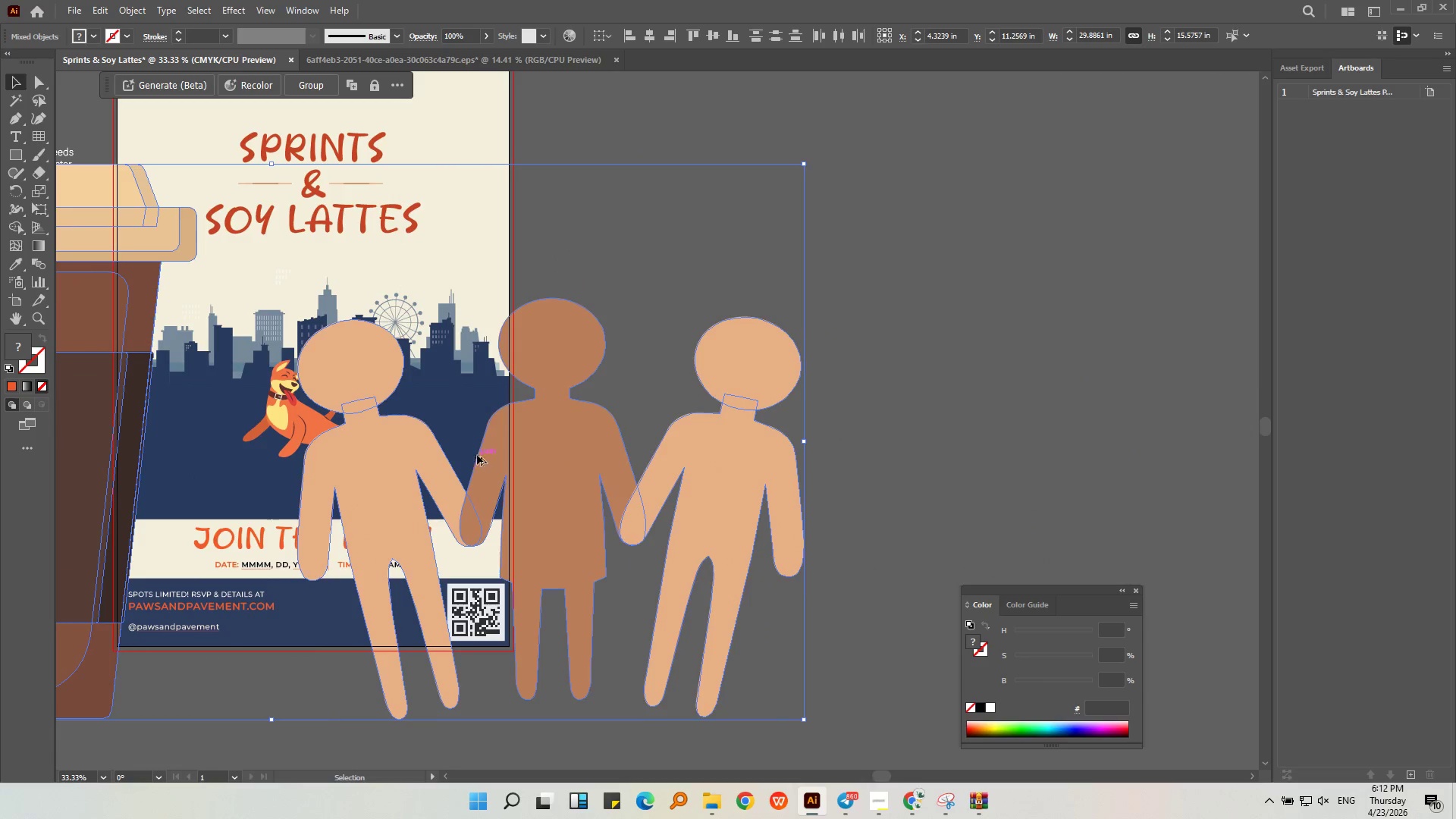 
scroll: coordinate [478, 444], scroll_direction: down, amount: 3.0
 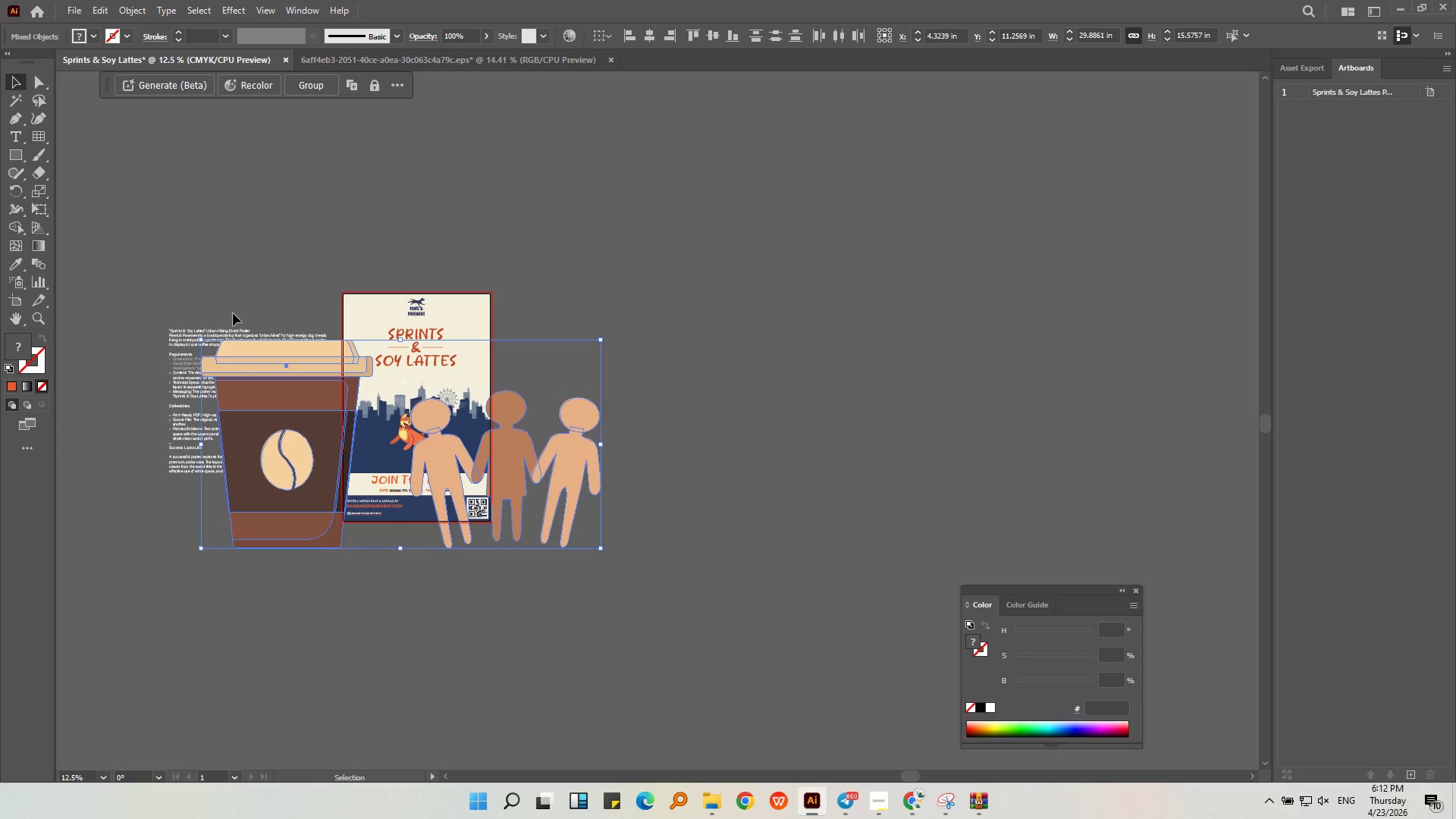 
hold_key(key=ShiftLeft, duration=1.3)
left_click_drag(start_coordinate=[201, 341], to_coordinate=[413, 551])
 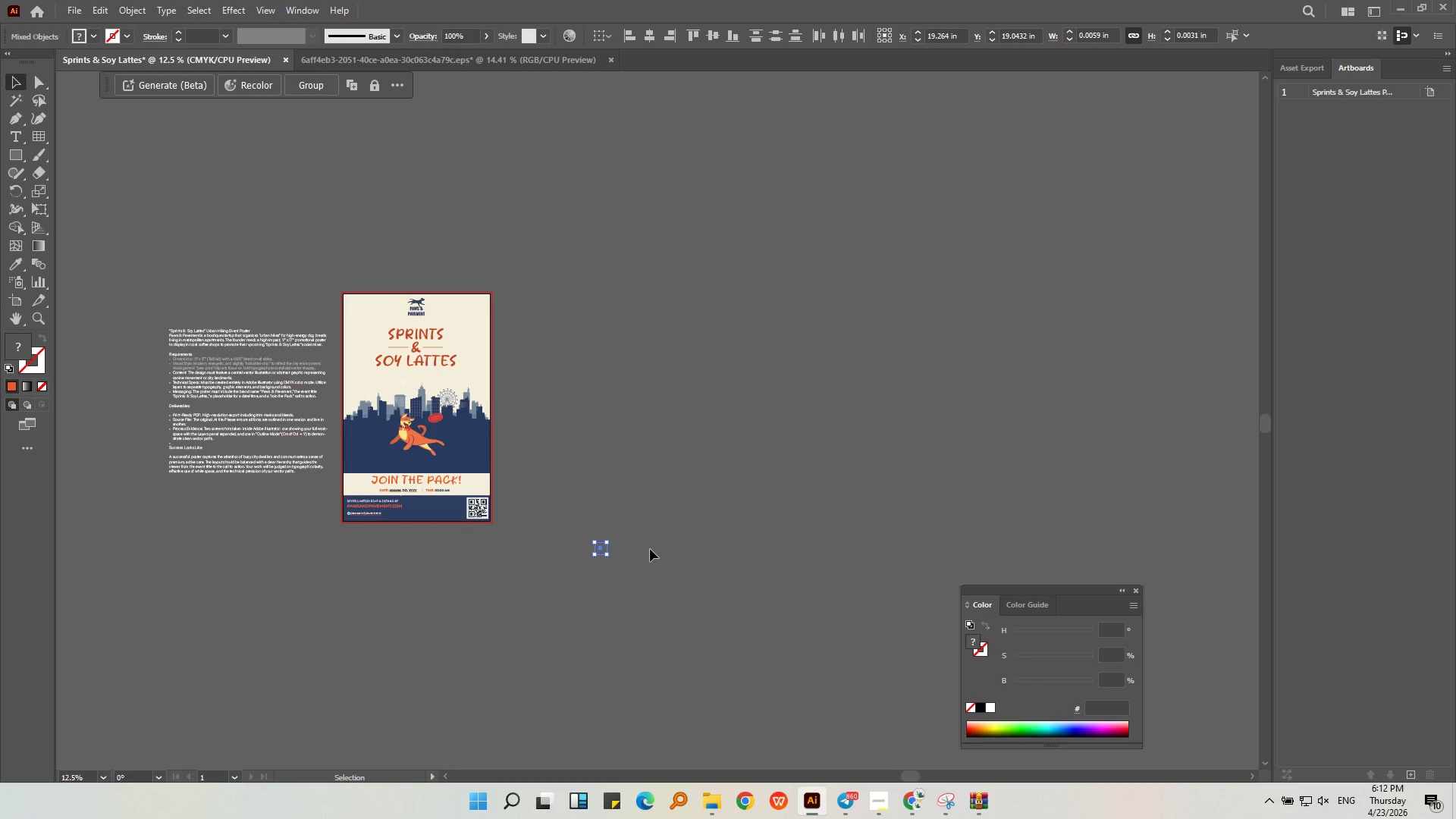 
key(Control+Z)
 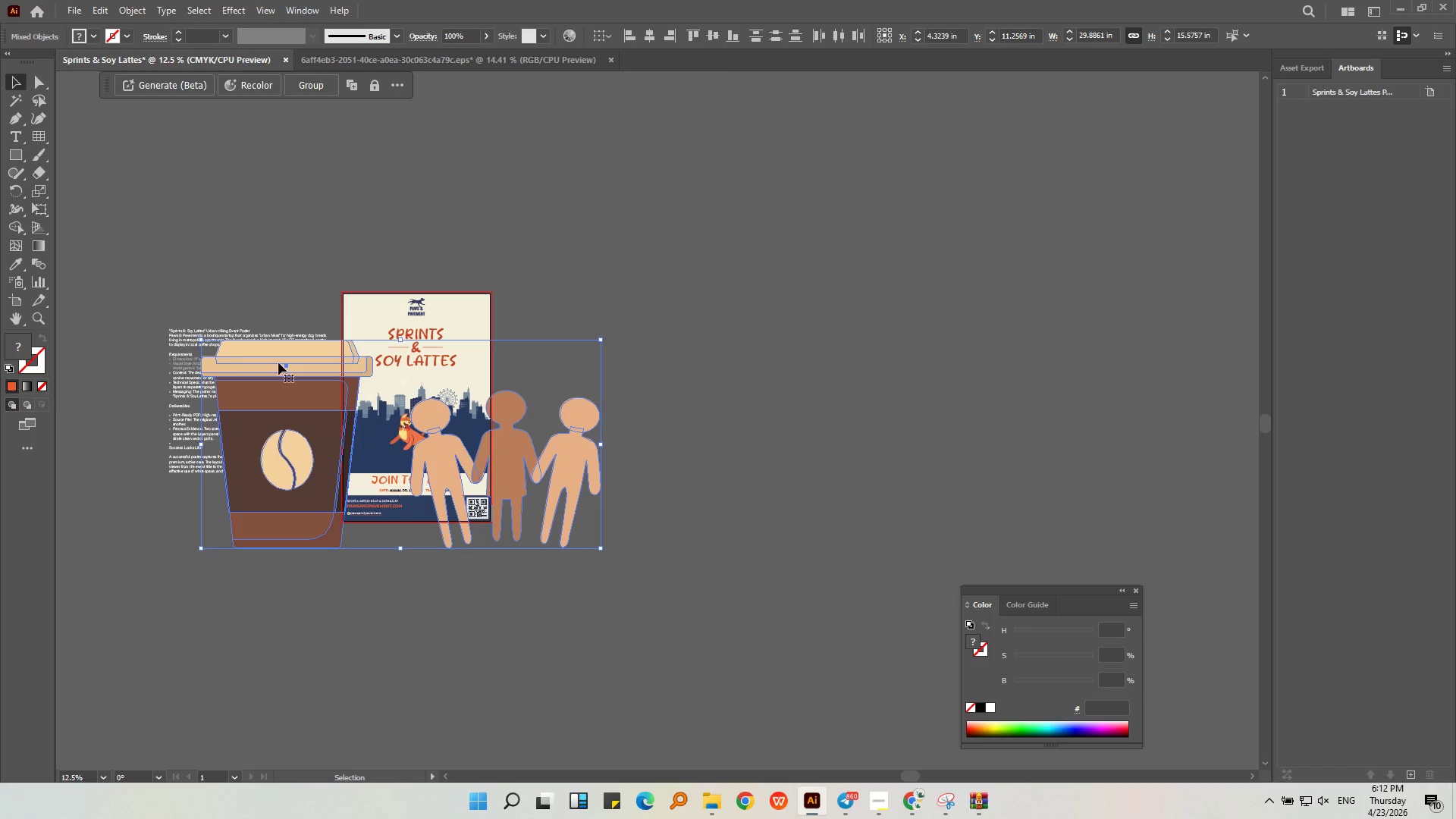 
hold_key(key=ShiftLeft, duration=1.52)
left_click_drag(start_coordinate=[201, 343], to_coordinate=[320, 488])
 